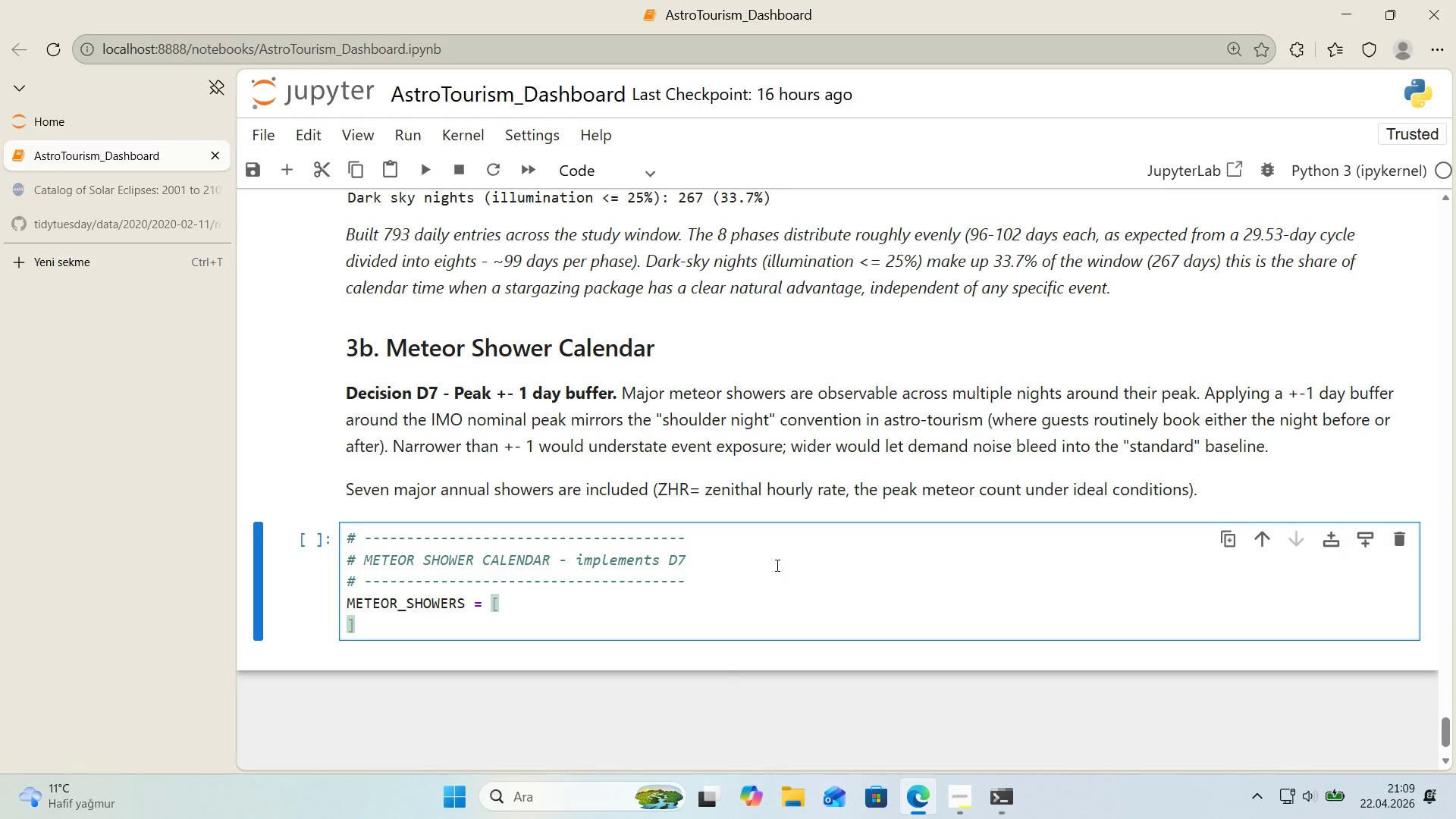 
key(Enter)
 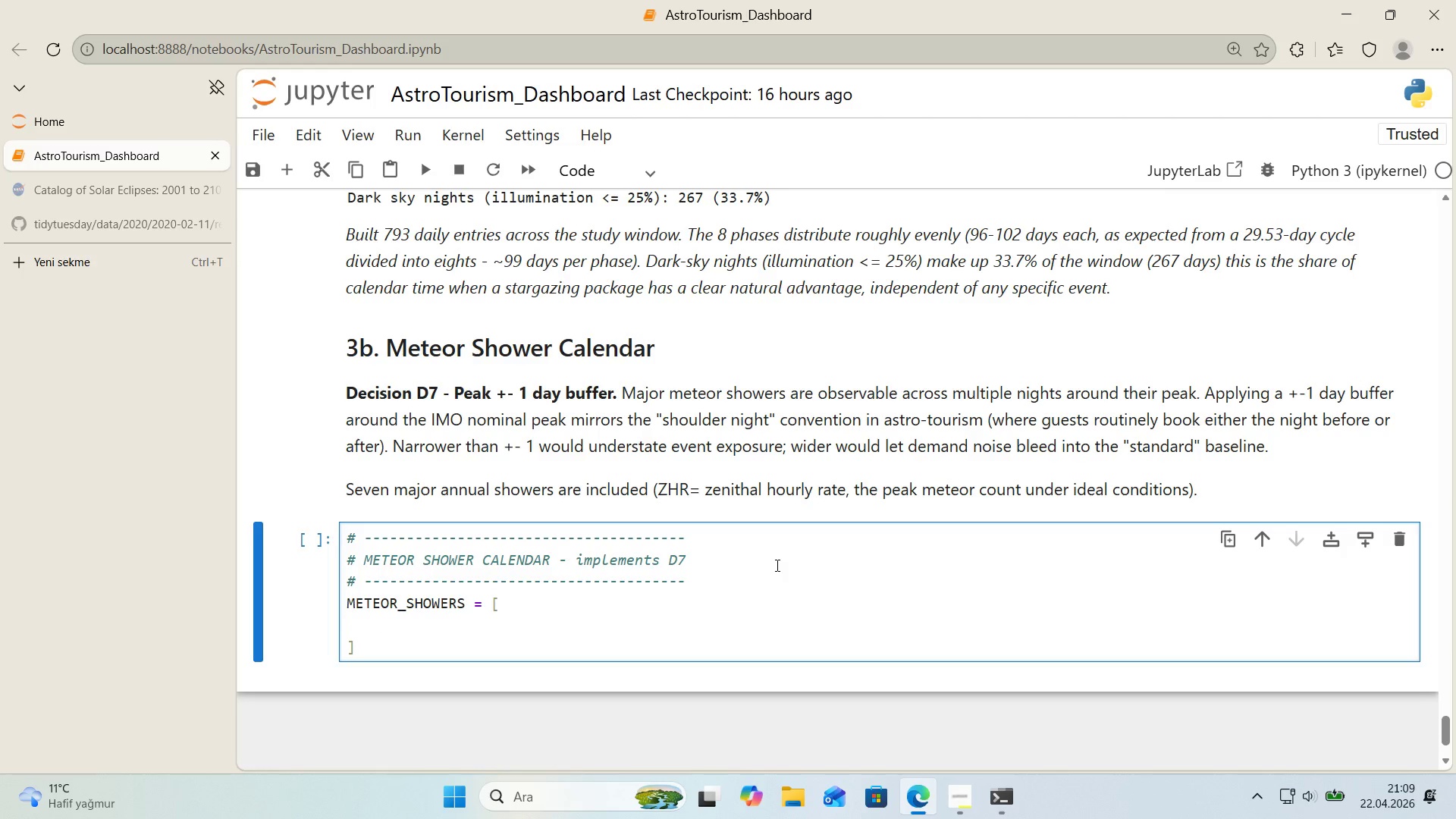 
wait(5.81)
 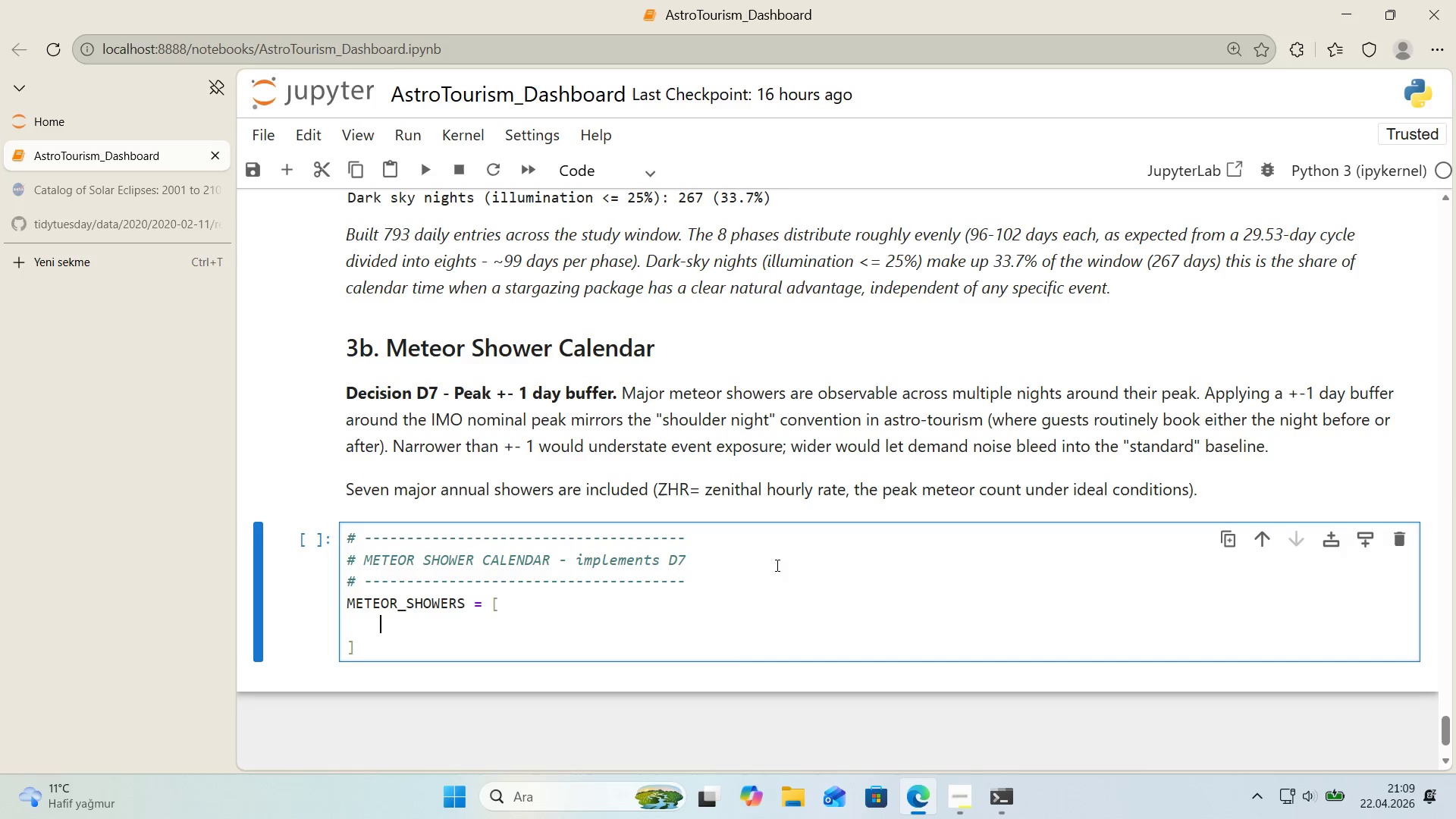 
key(Alt+Control+3)
 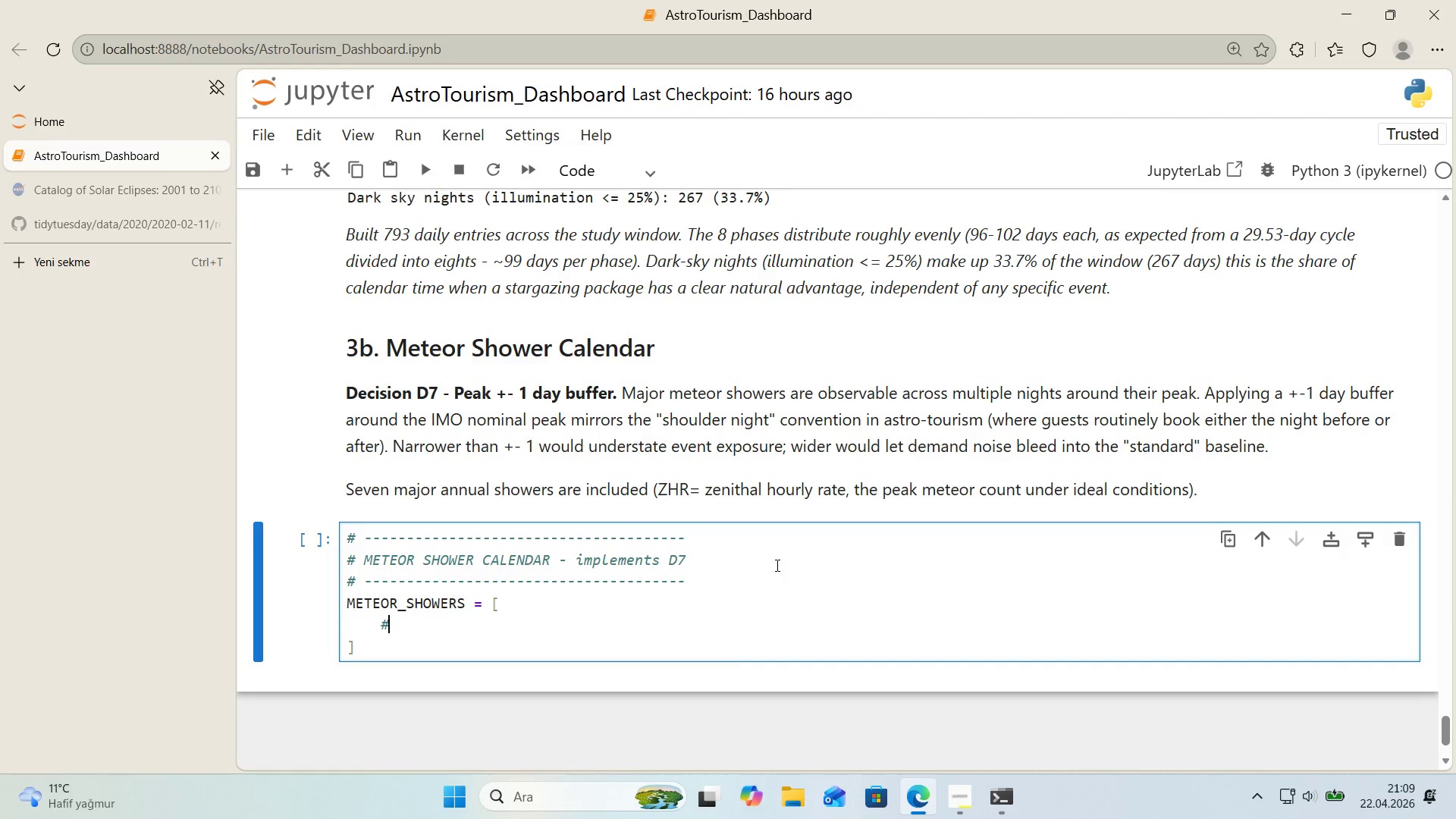 
type( *()
 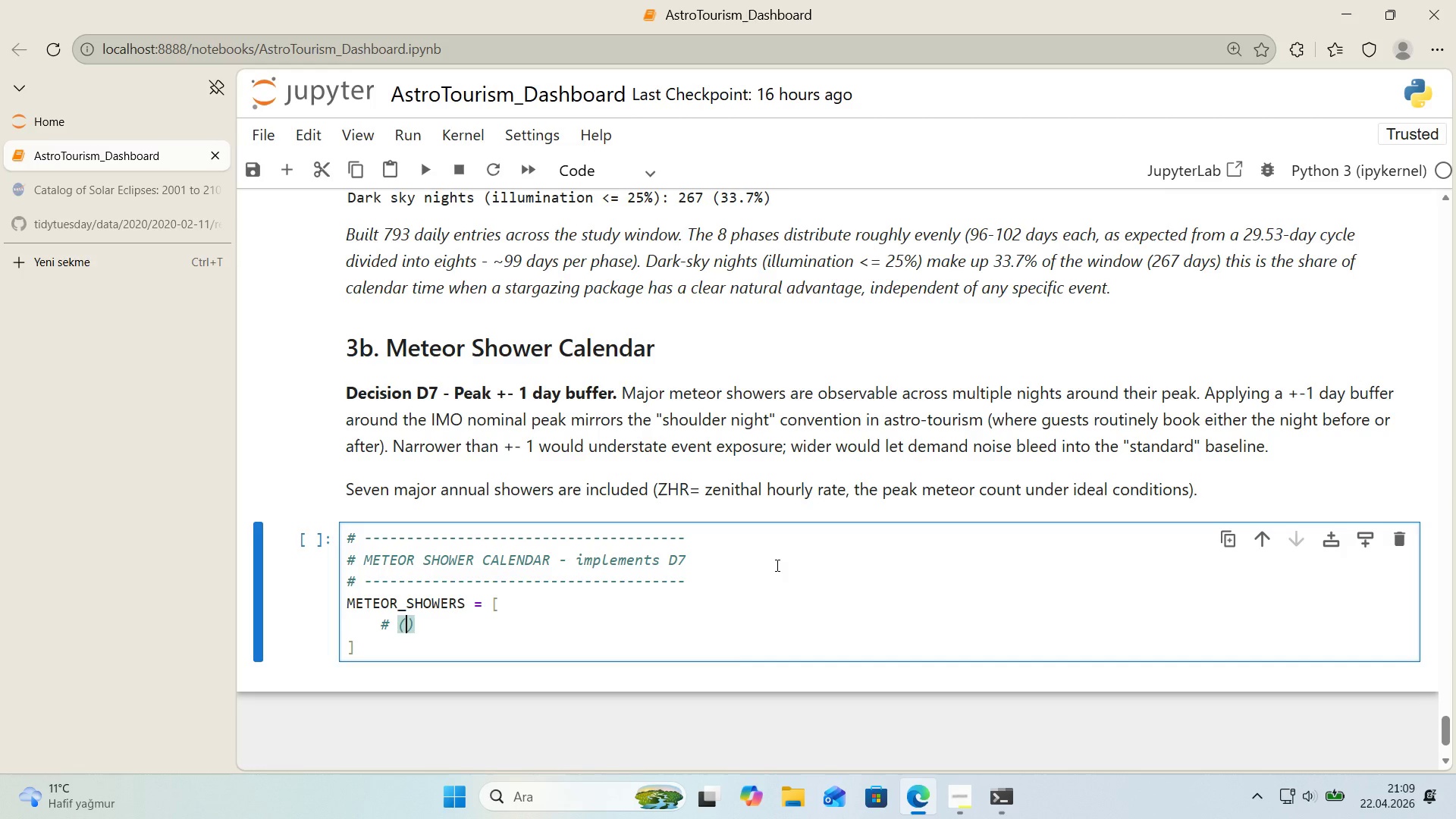 
 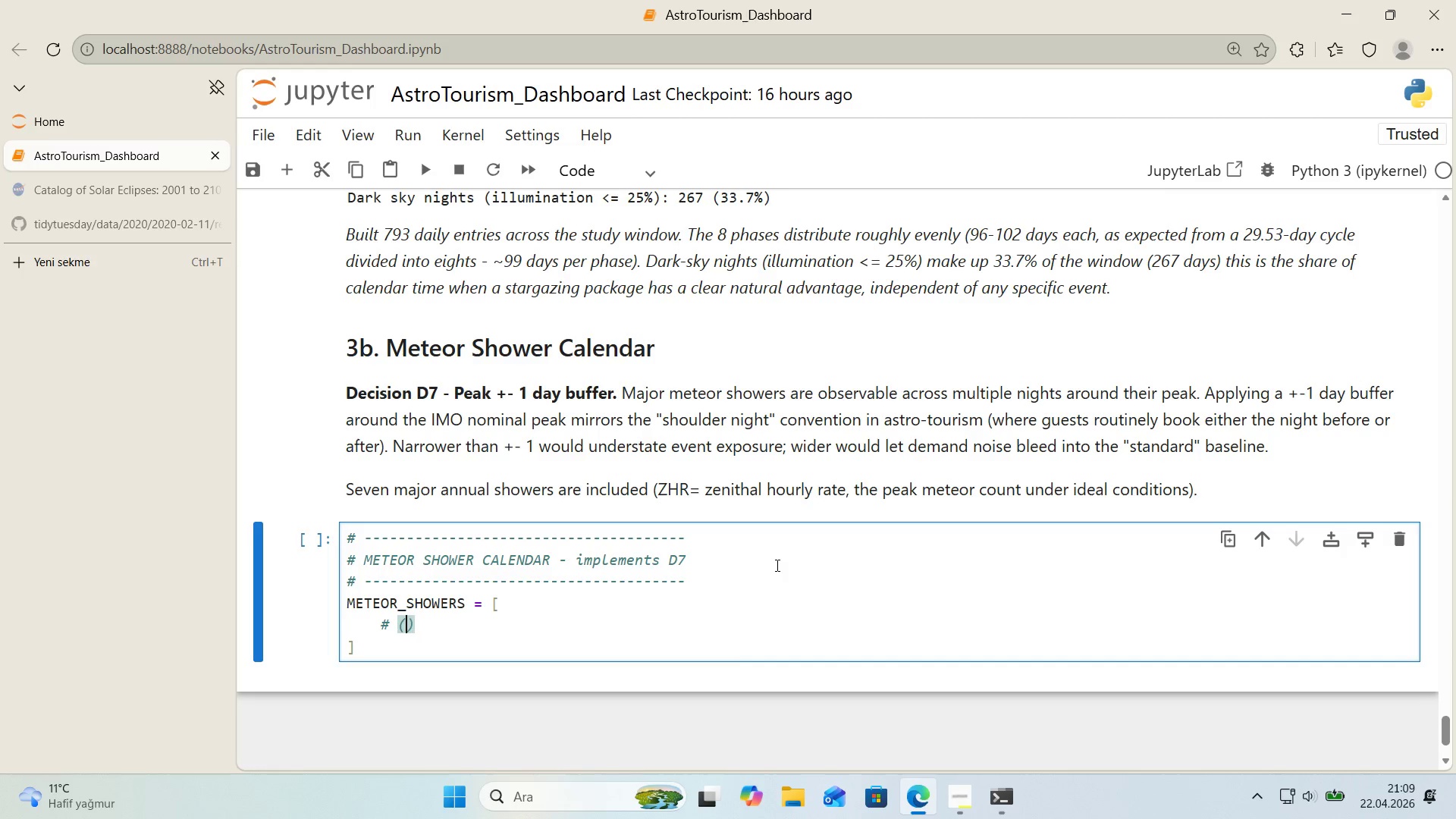 
key(ArrowLeft)
 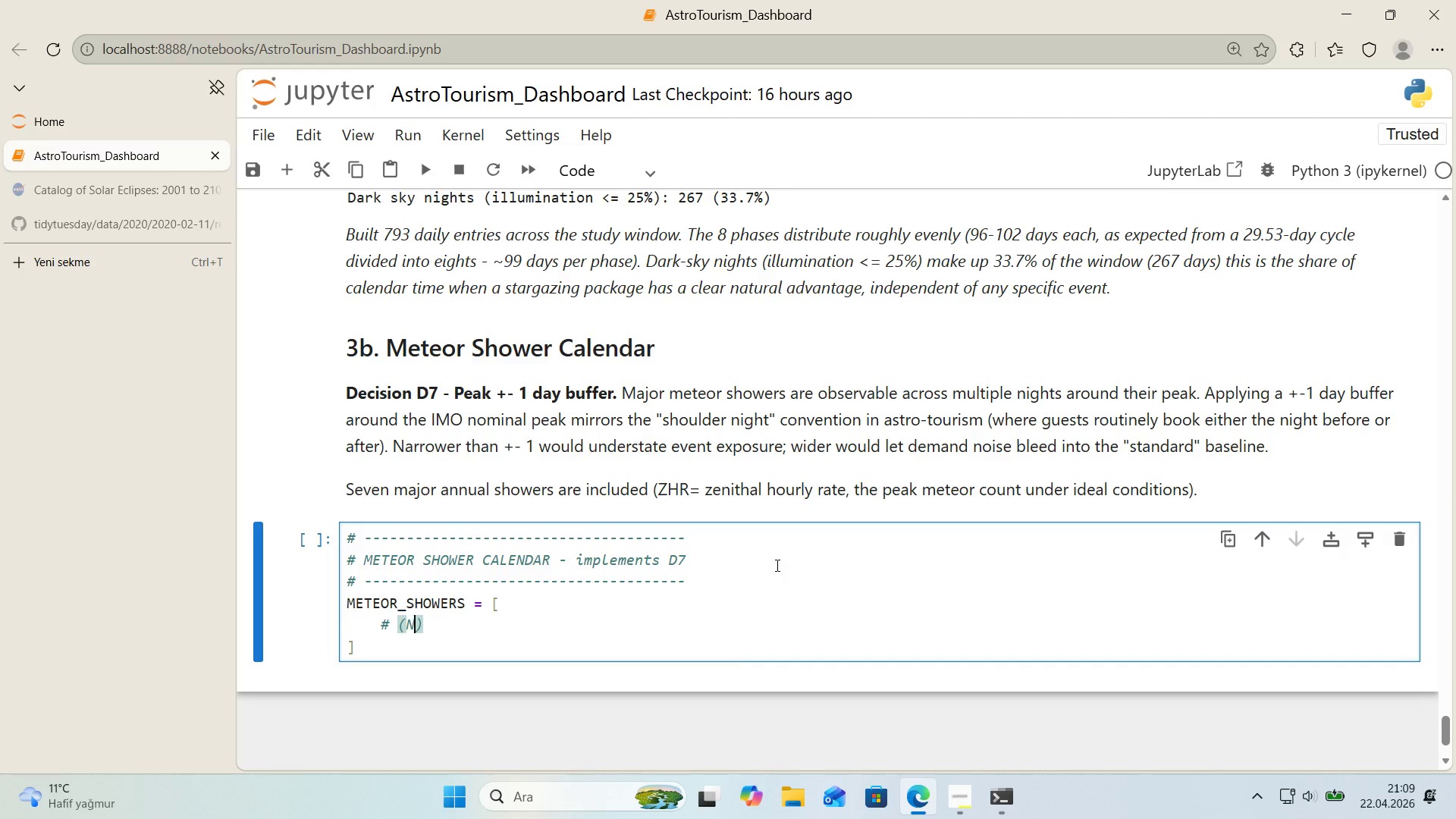 
type(NAME)
key(Backspace)
key(Backspace)
key(Backspace)
key(Backspace)
type(name, peak_month, peak_day, zhr)
 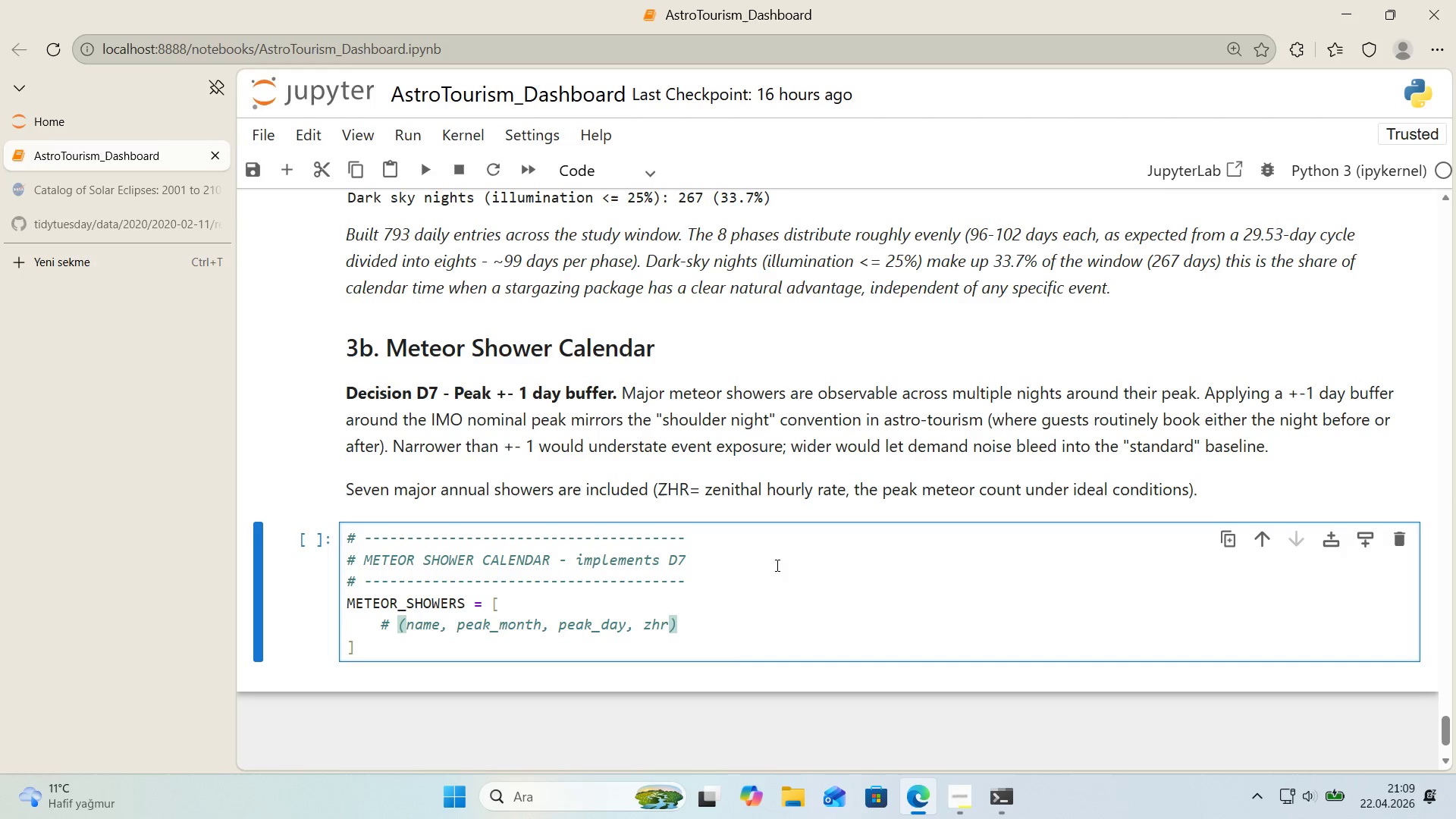 
key(ArrowRight)
 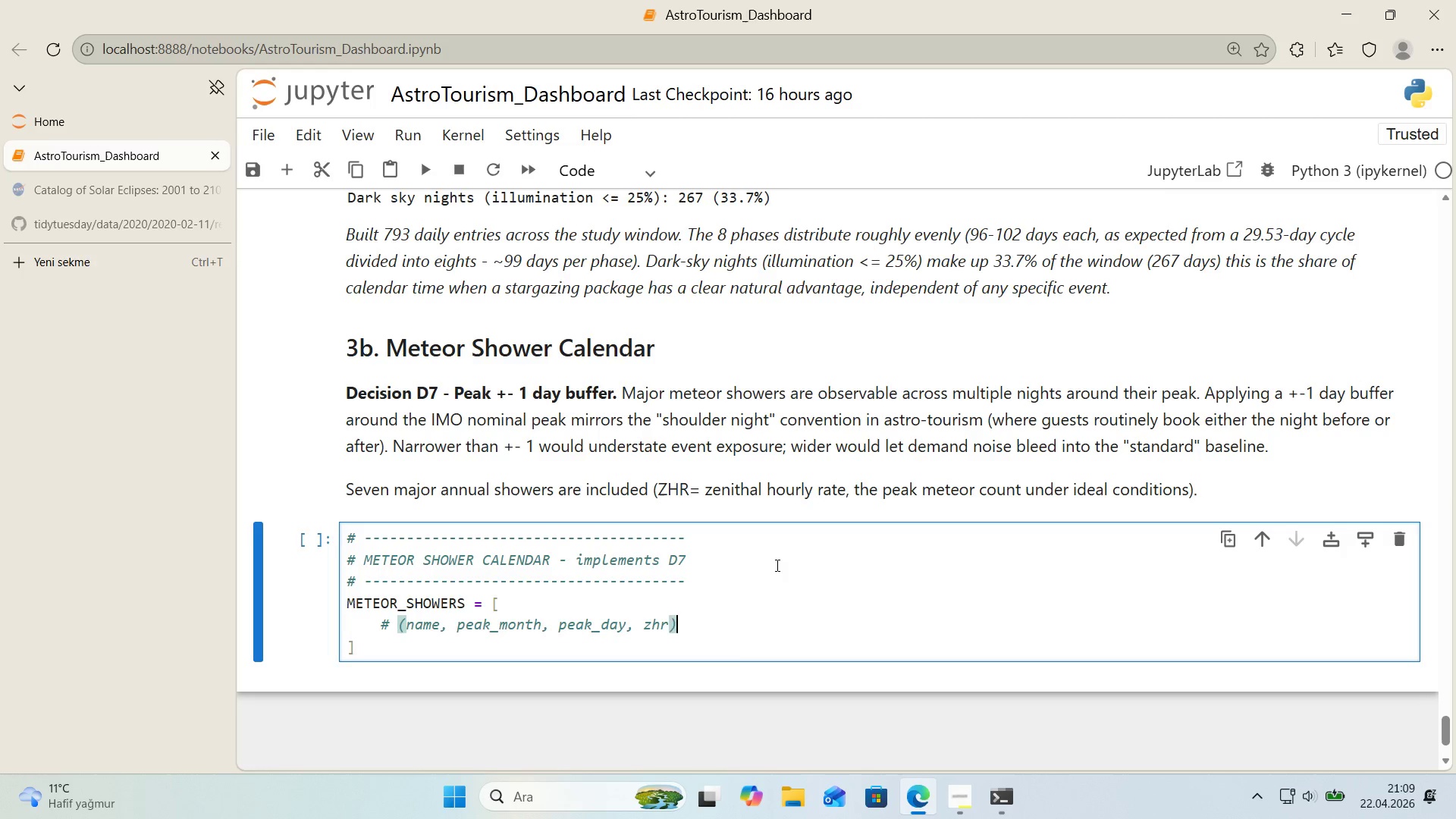 
key(ArrowDown)
 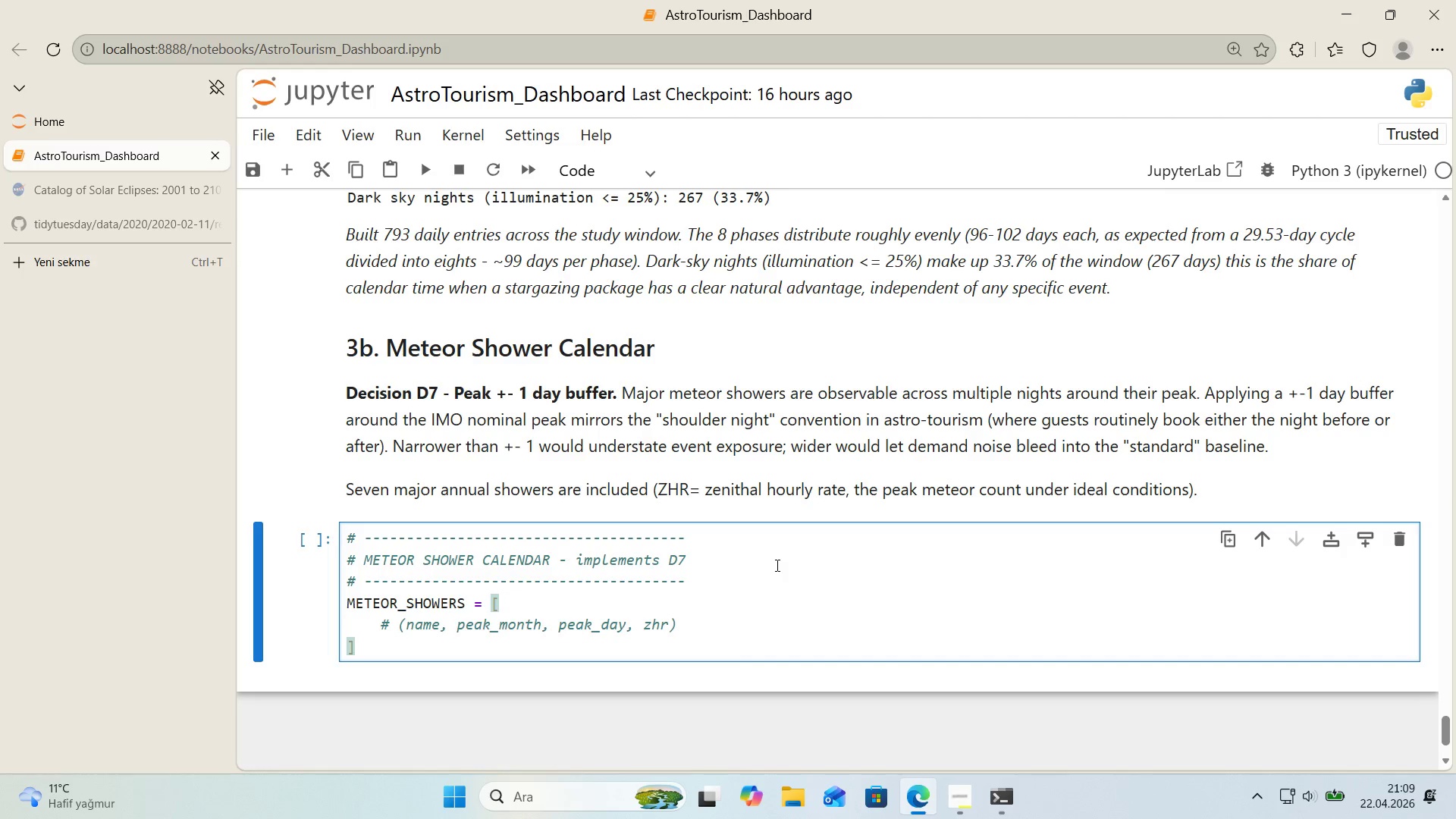 
key(ArrowLeft)
 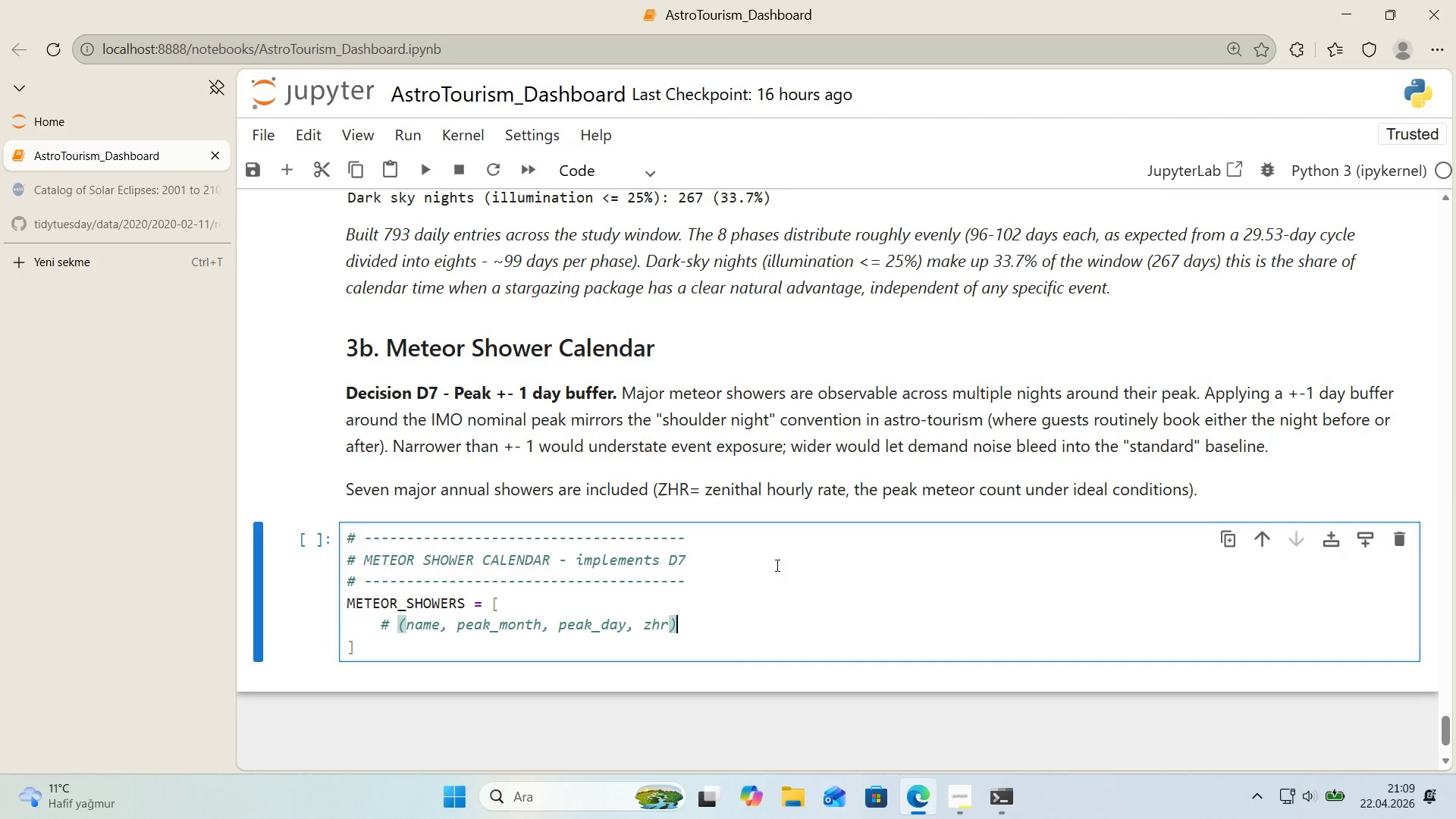 
key(ArrowLeft)
 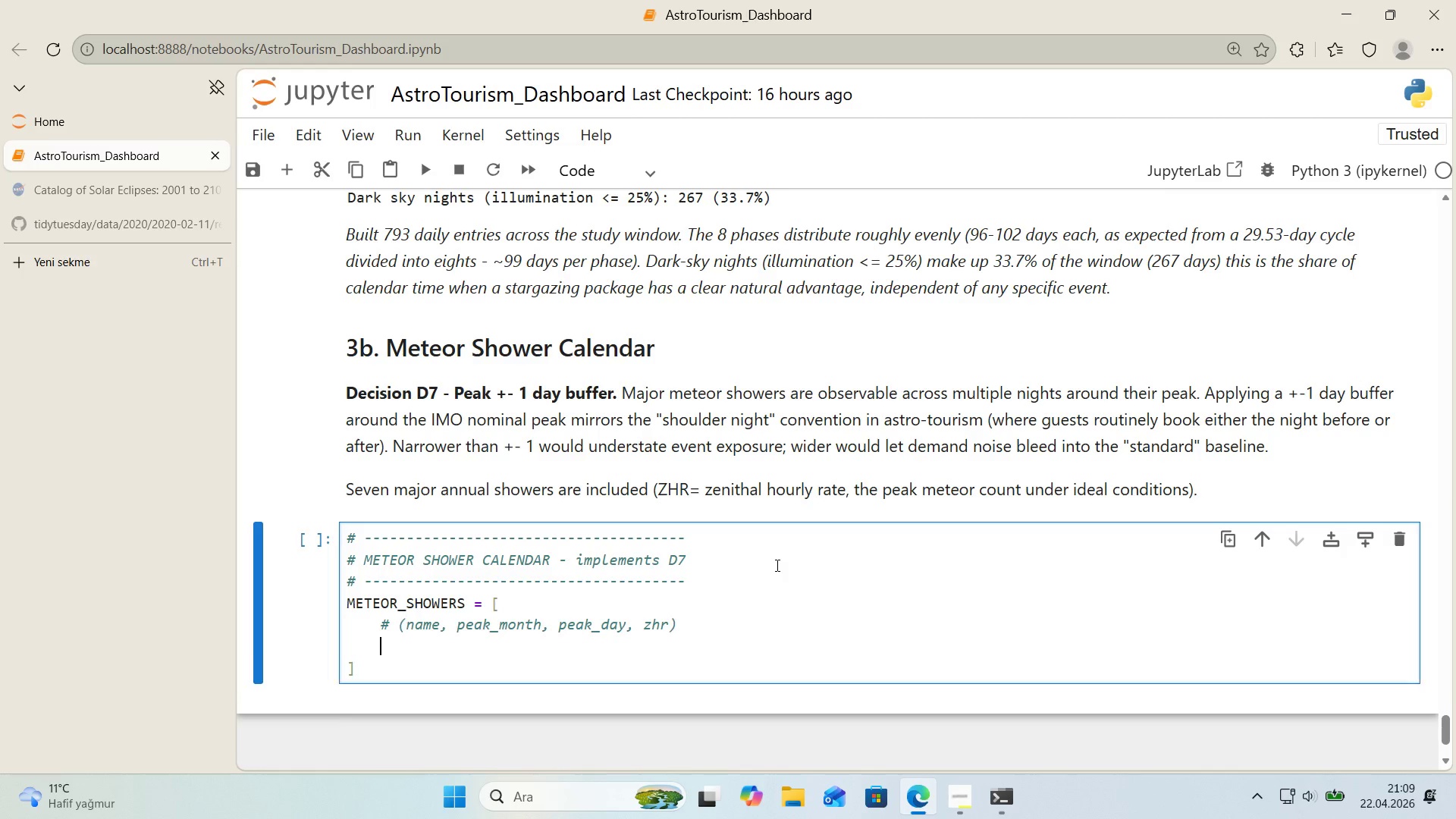 
key(Enter)
 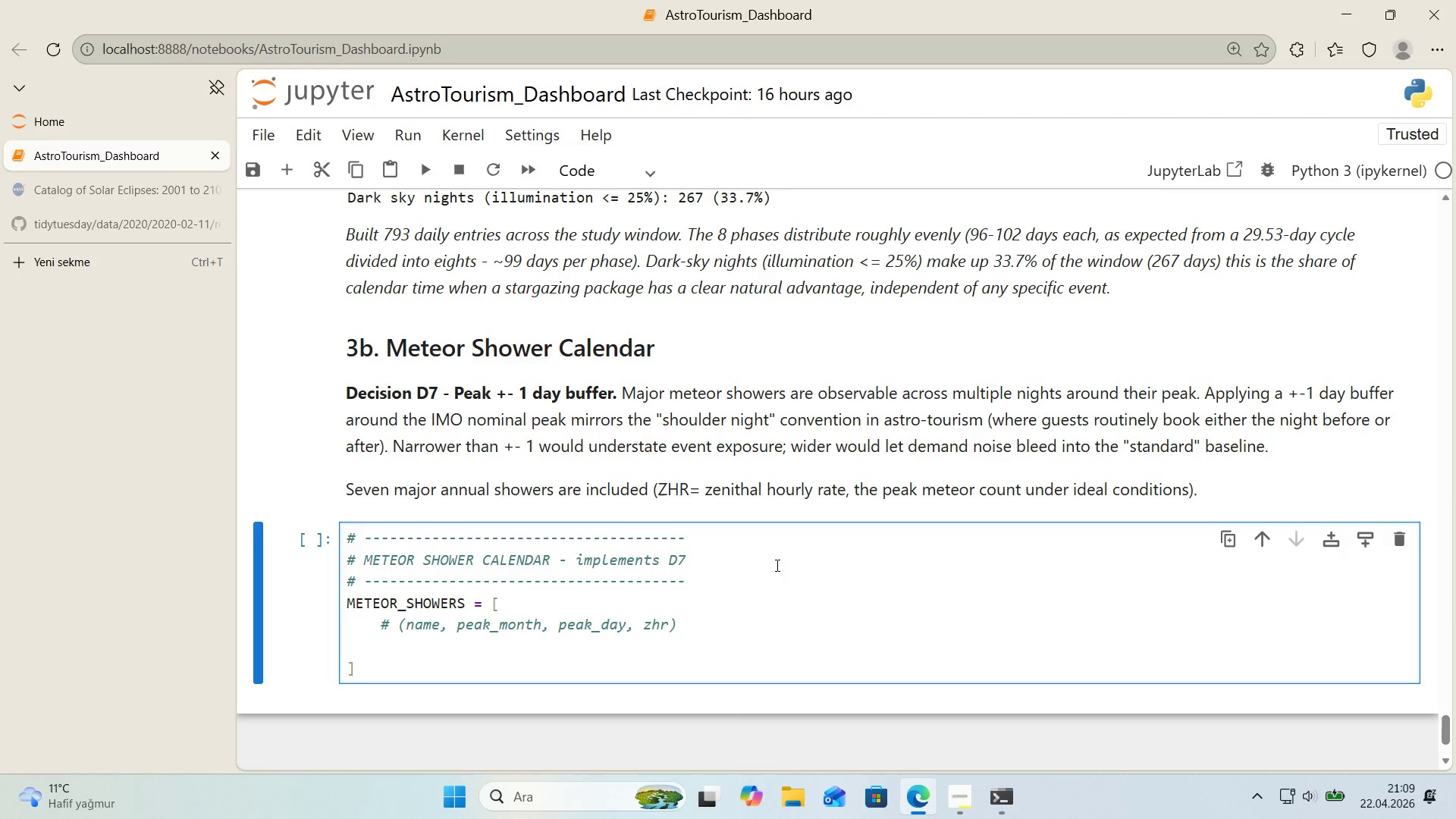 
type(*()
 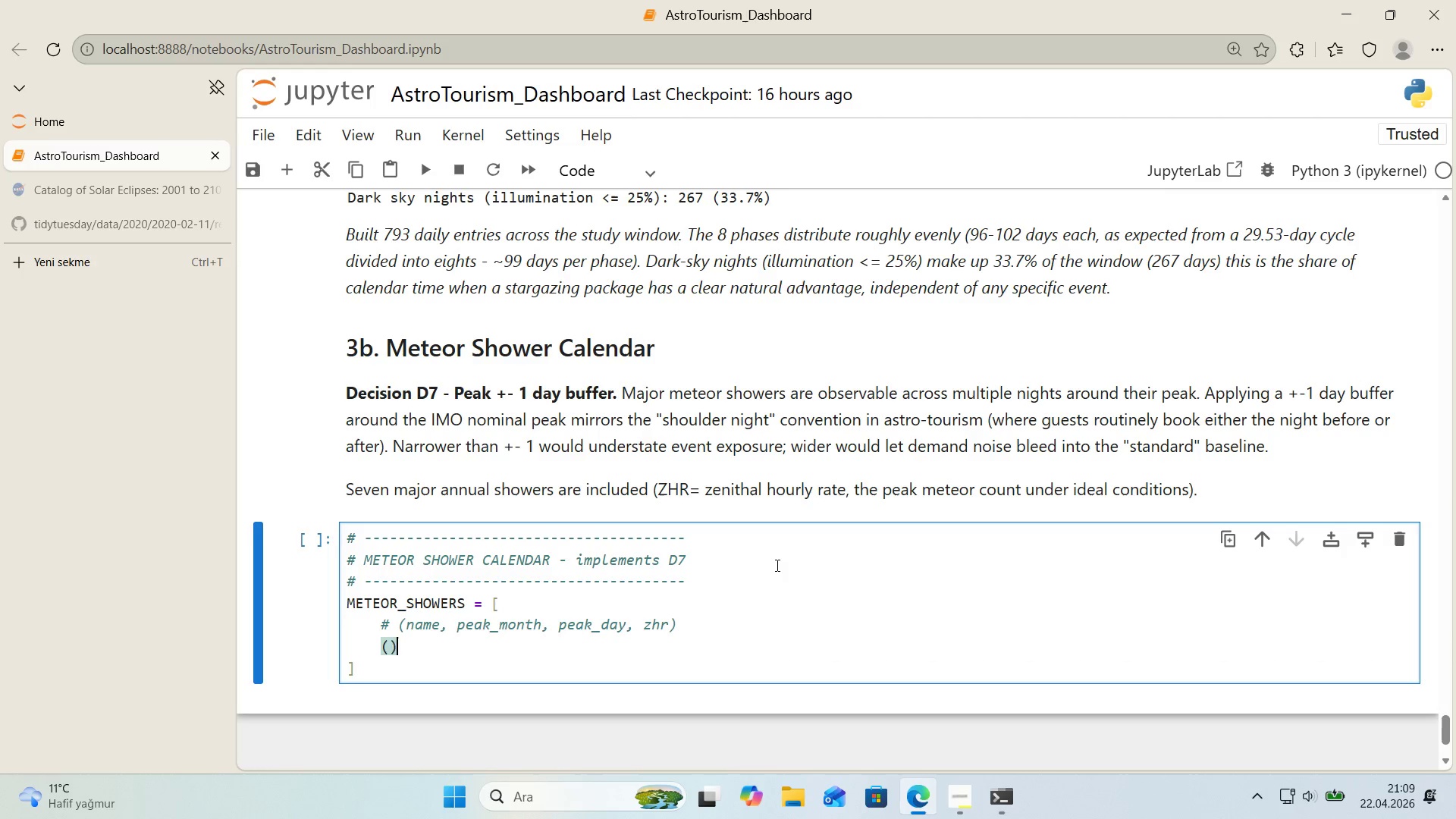 
key(ArrowLeft)
 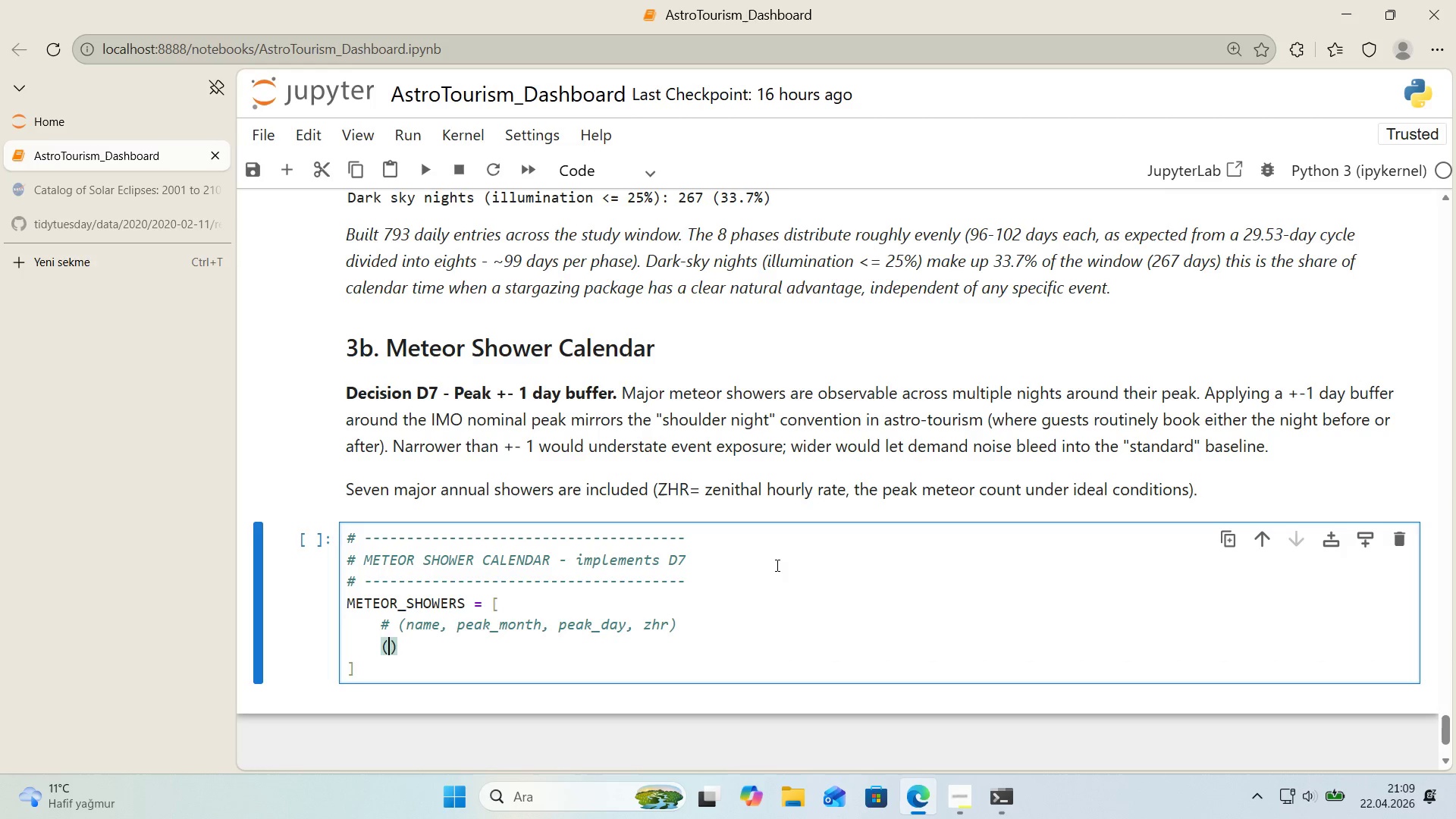 
type(@@)
 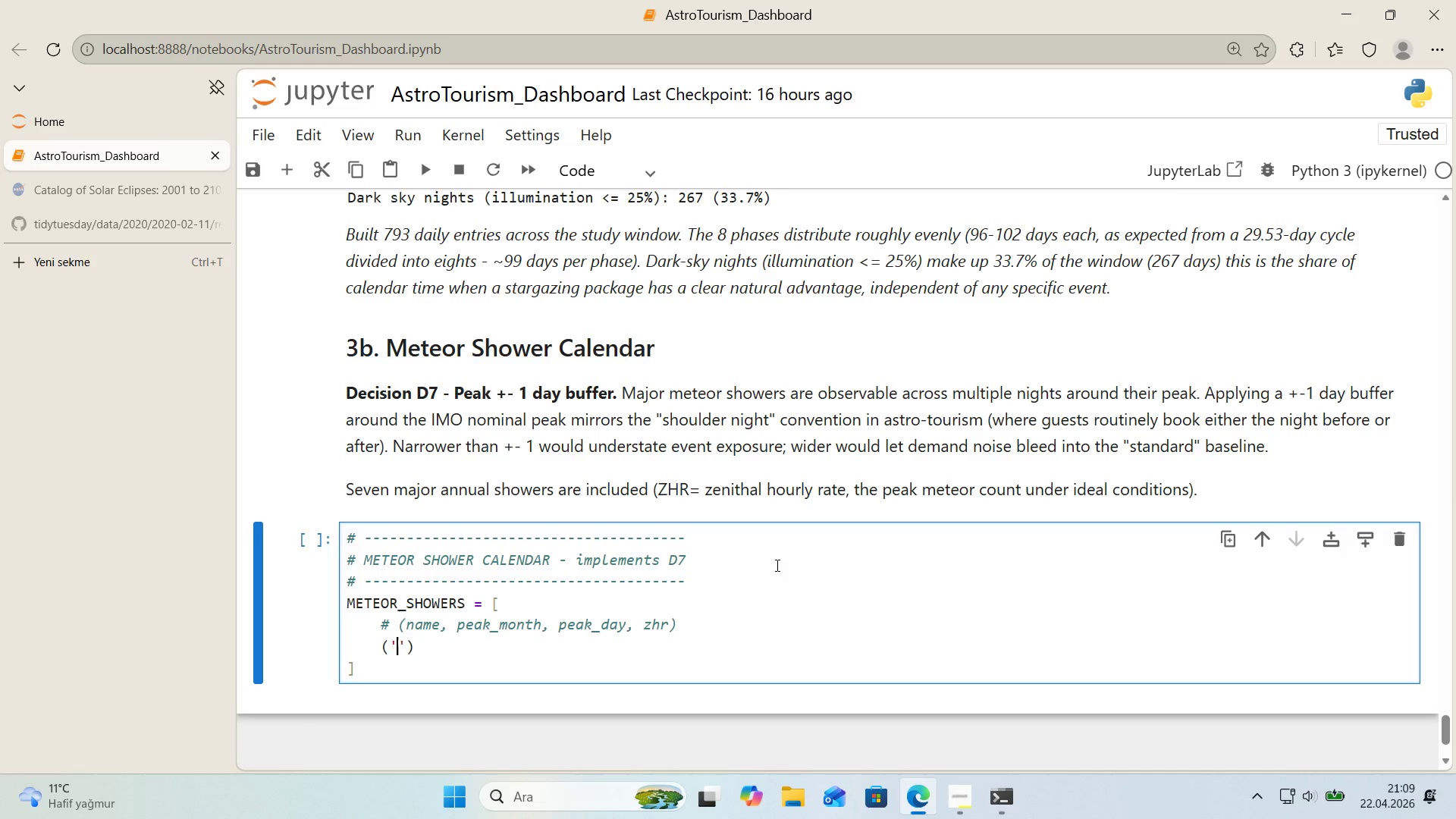 
key(ArrowLeft)
 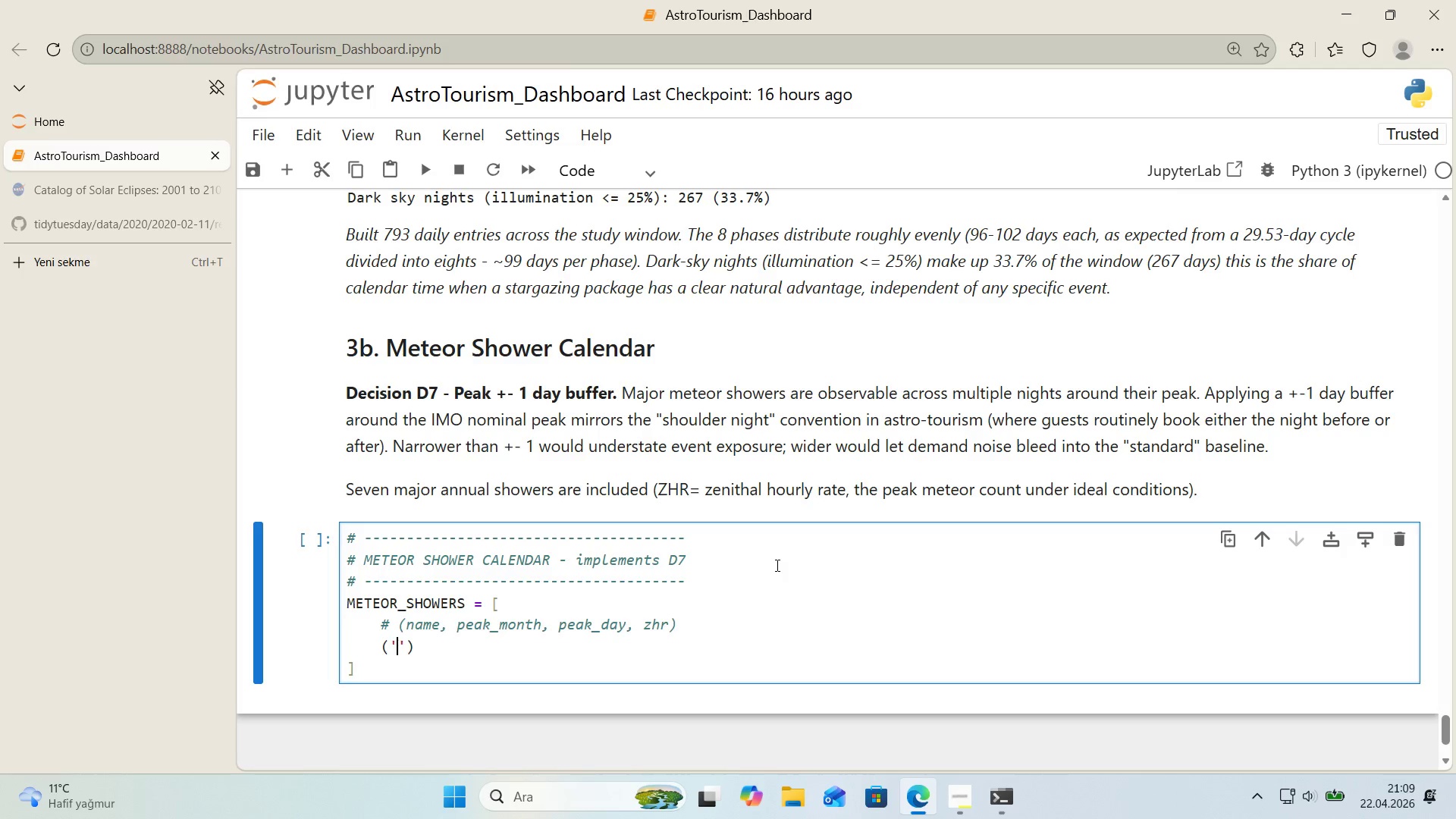 
type(Quan)
 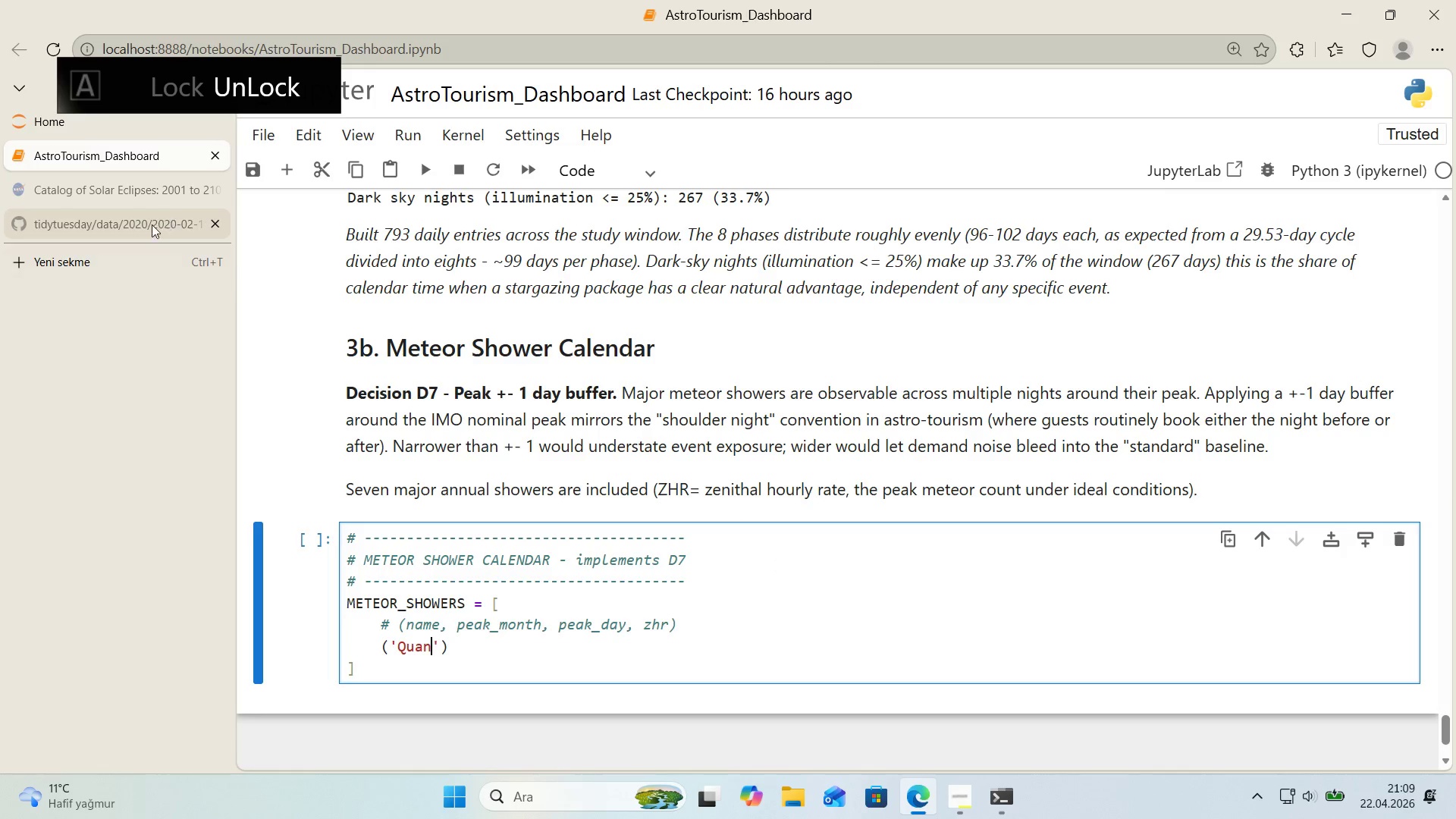 
double_click([122, 193])
 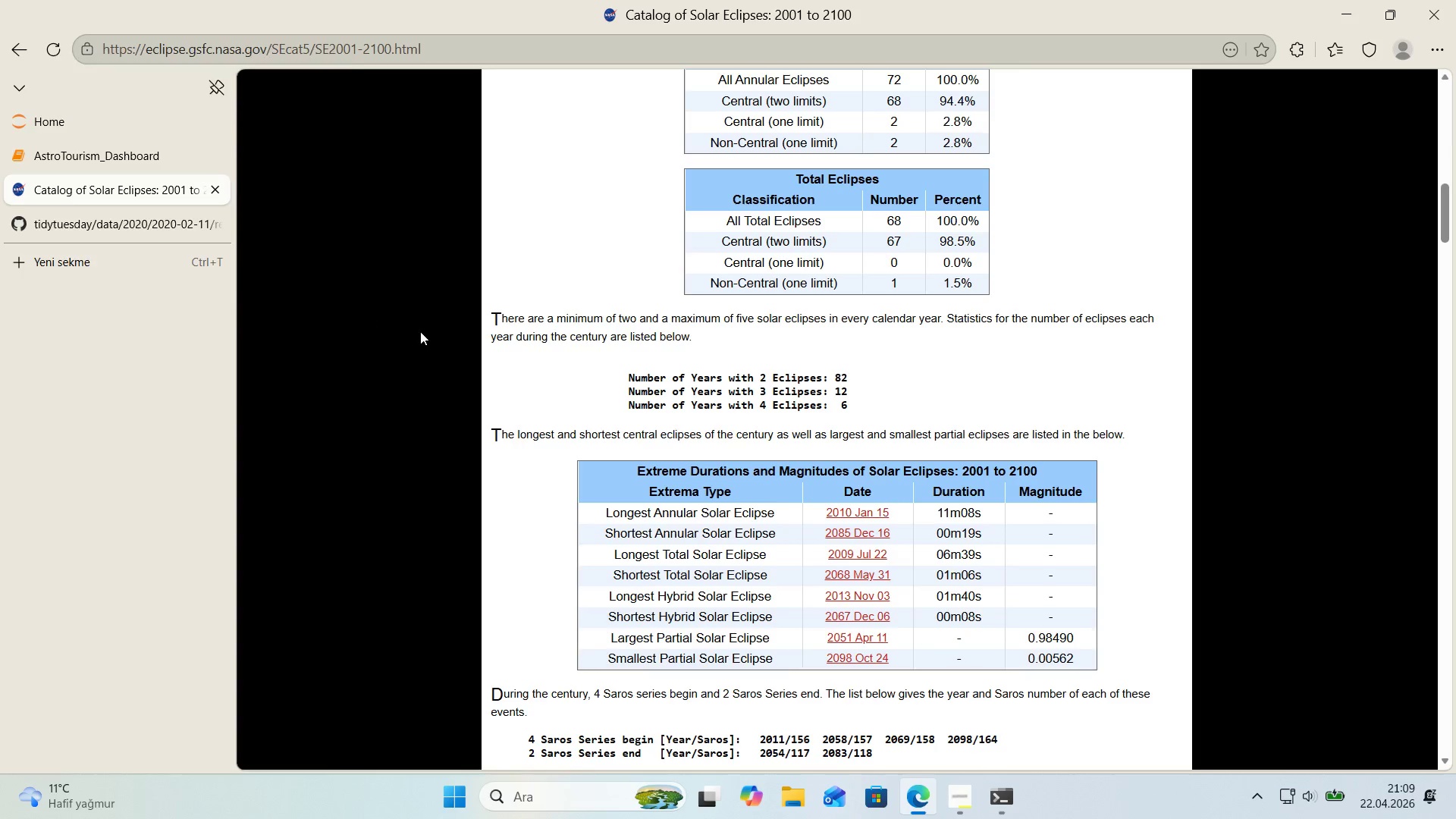 
scroll: coordinate [416, 331], scroll_direction: up, amount: 14.0
 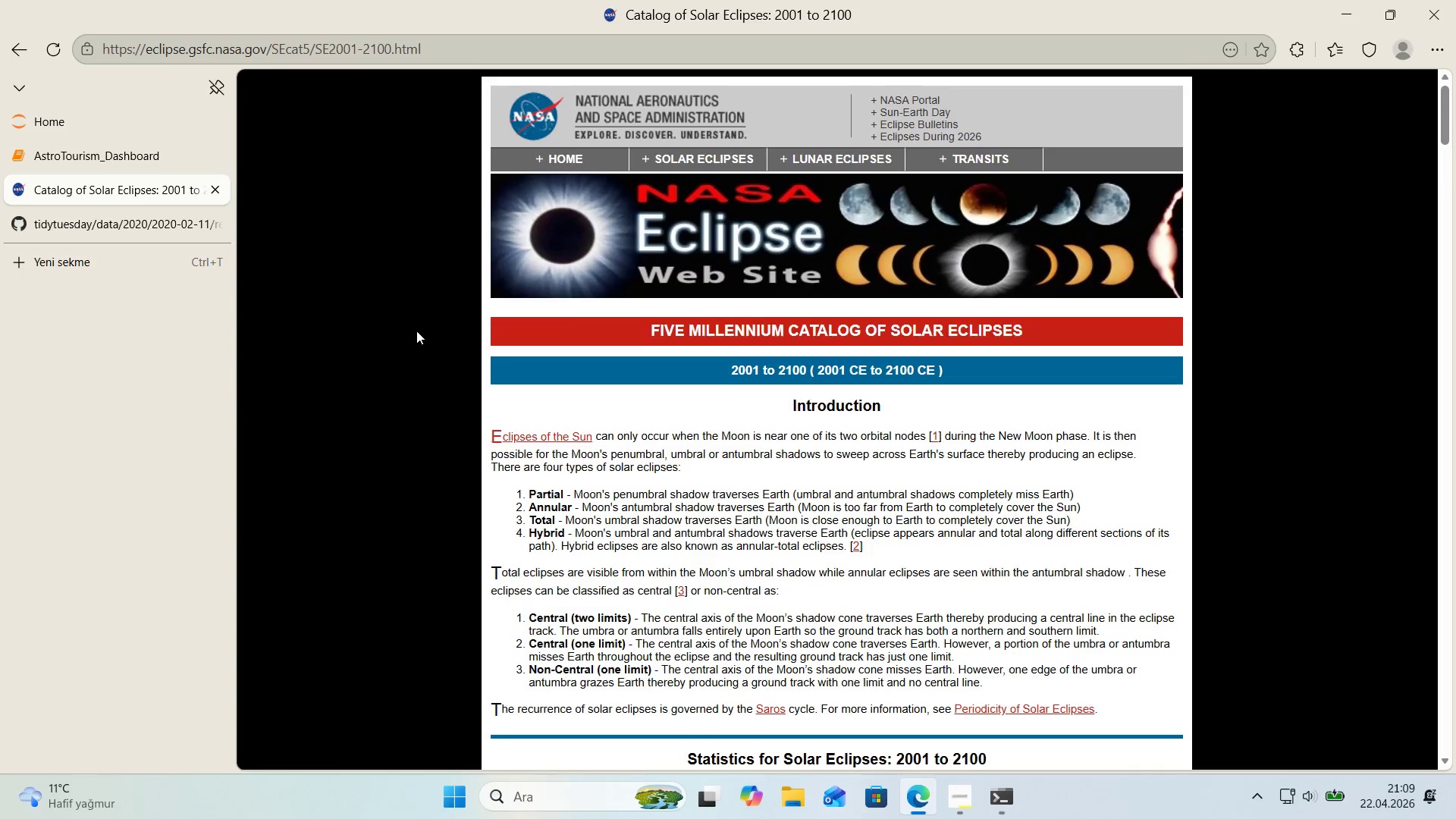 
scroll: coordinate [397, 328], scroll_direction: down, amount: 70.0
 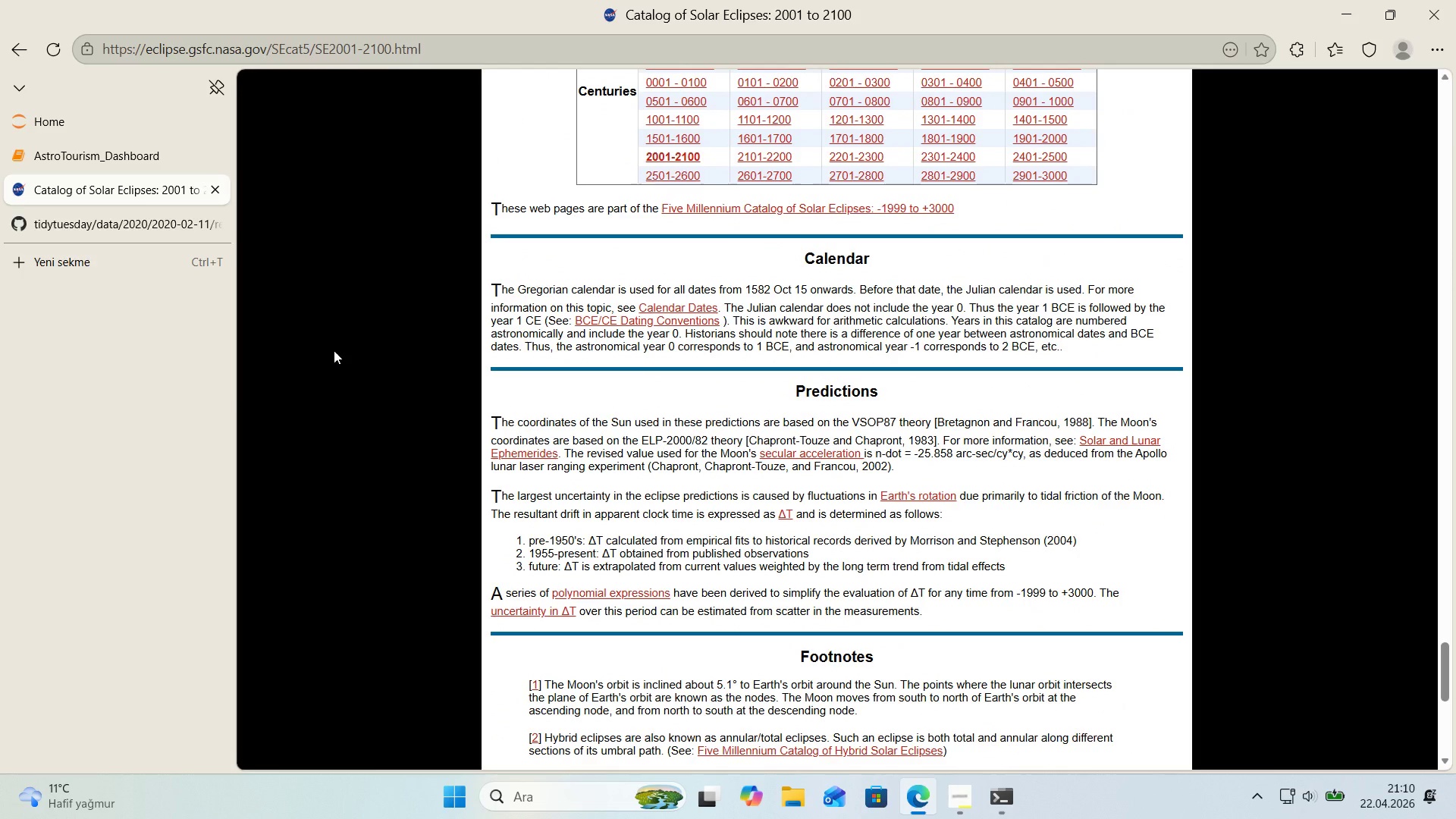 
wait(29.52)
 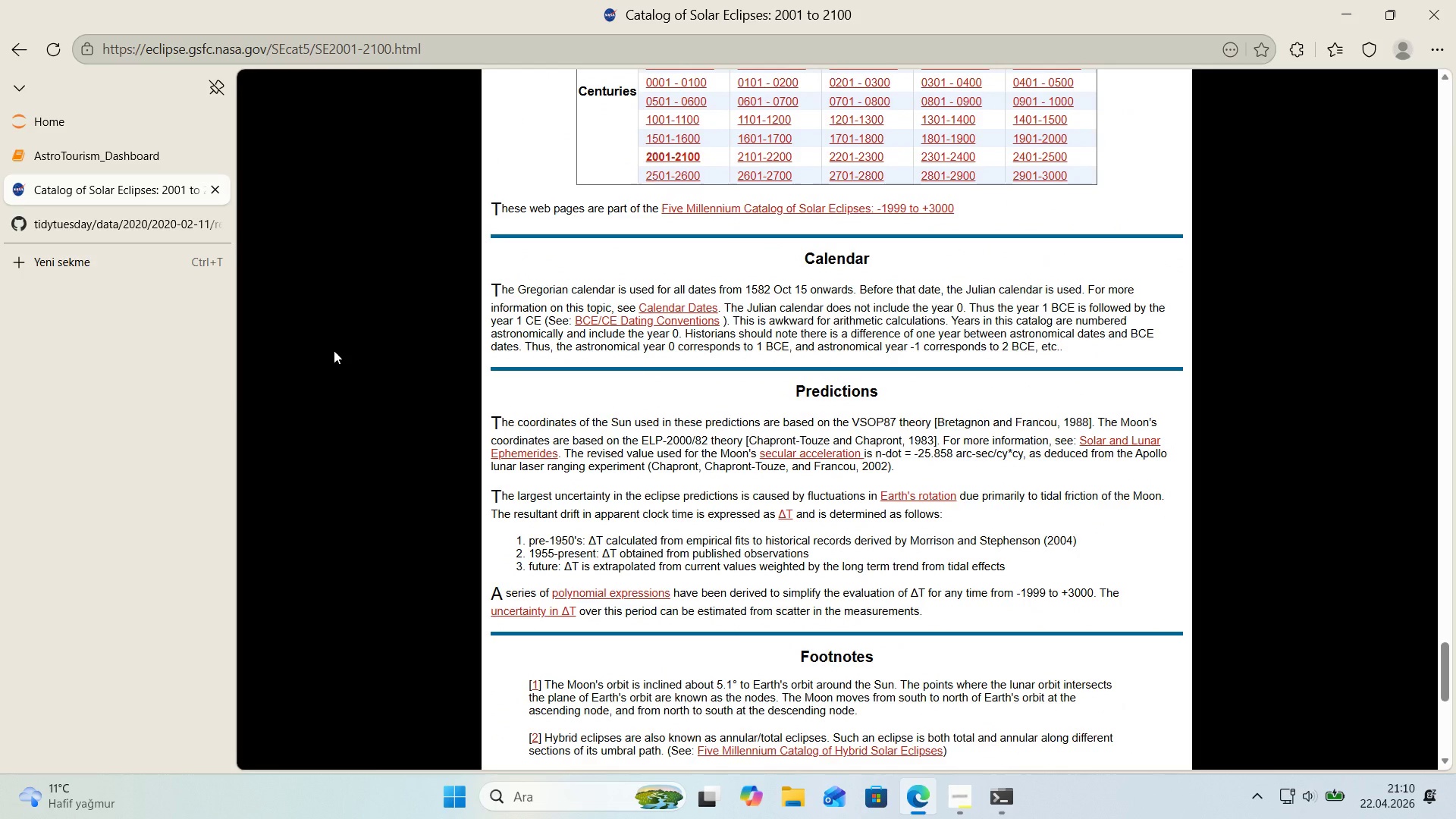 
key(Control+F)
 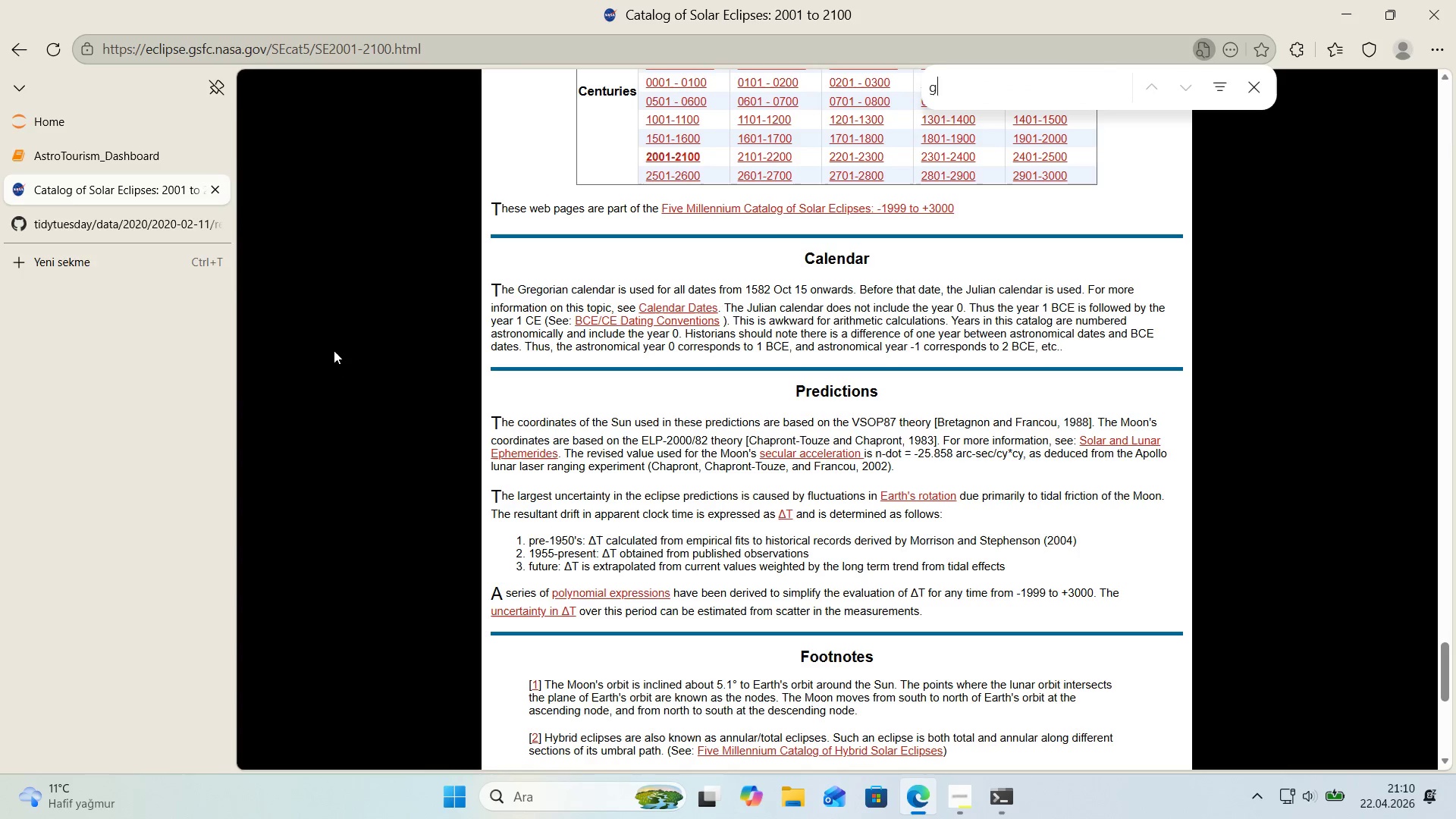 
type(gem'n'ds)
key(Backspace)
key(Backspace)
key(Backspace)
key(Escape)
 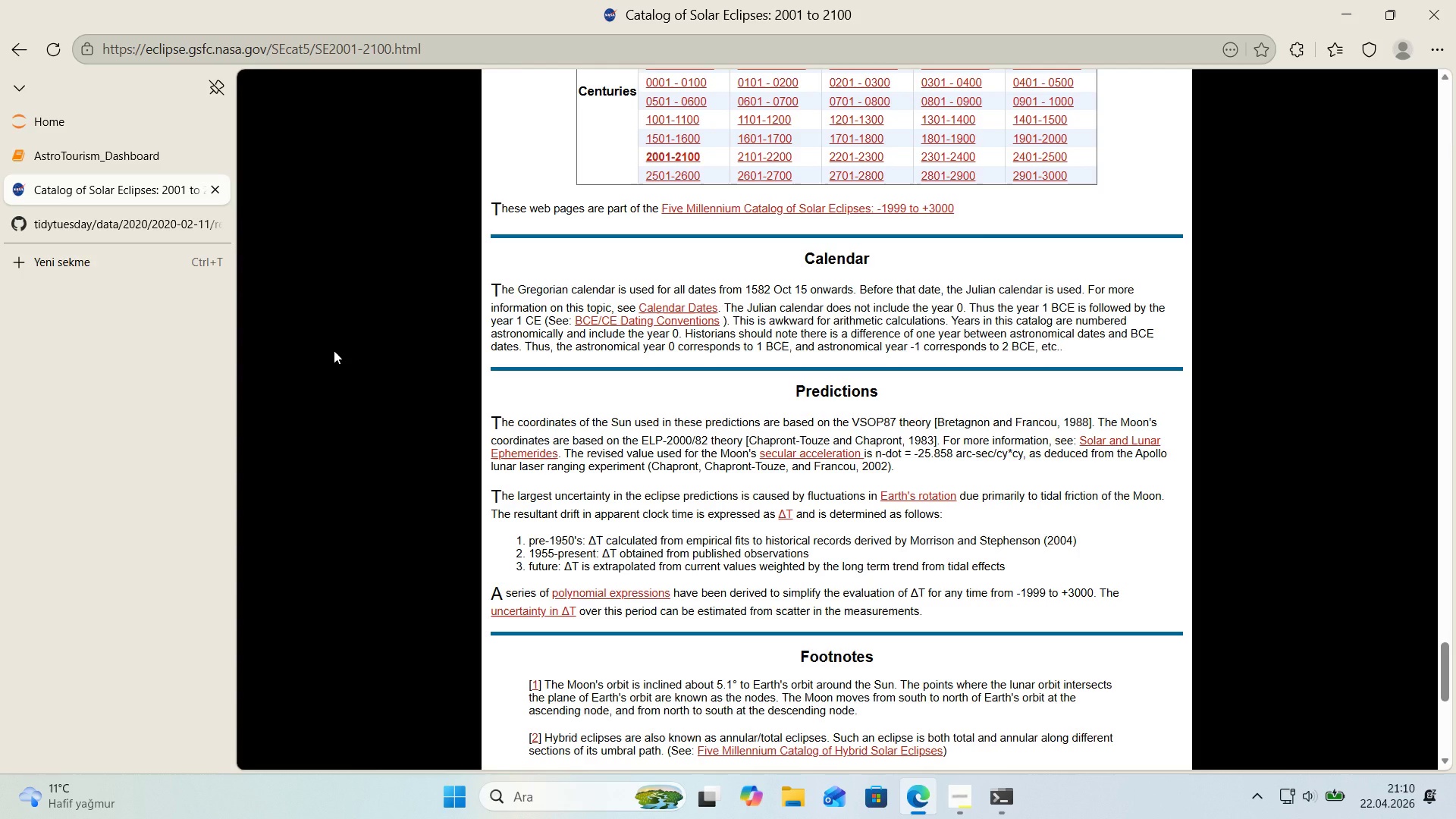 
wait(22.74)
 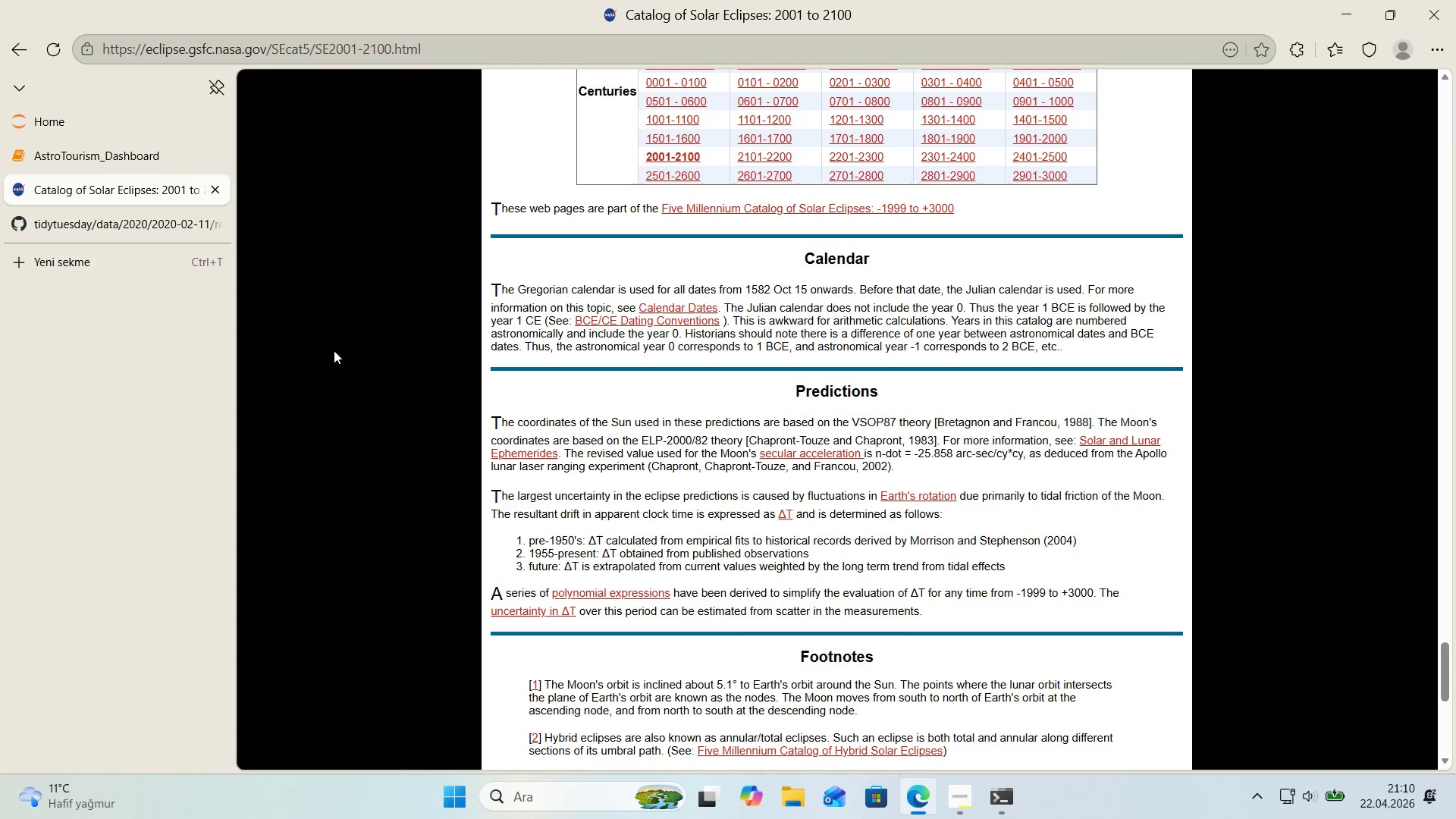 
scroll: coordinate [361, 339], scroll_direction: up, amount: 10.0
 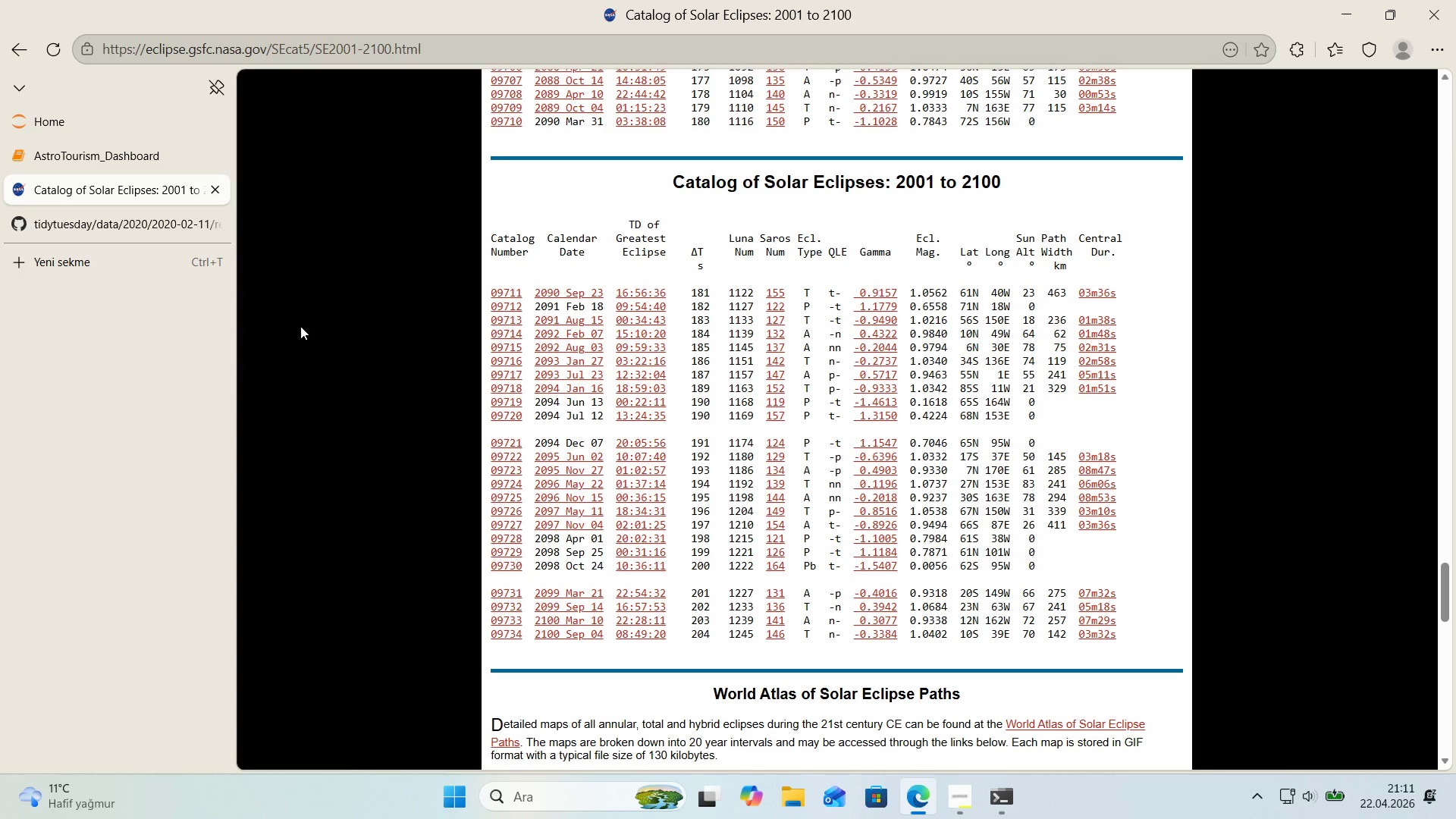 
wait(60.79)
 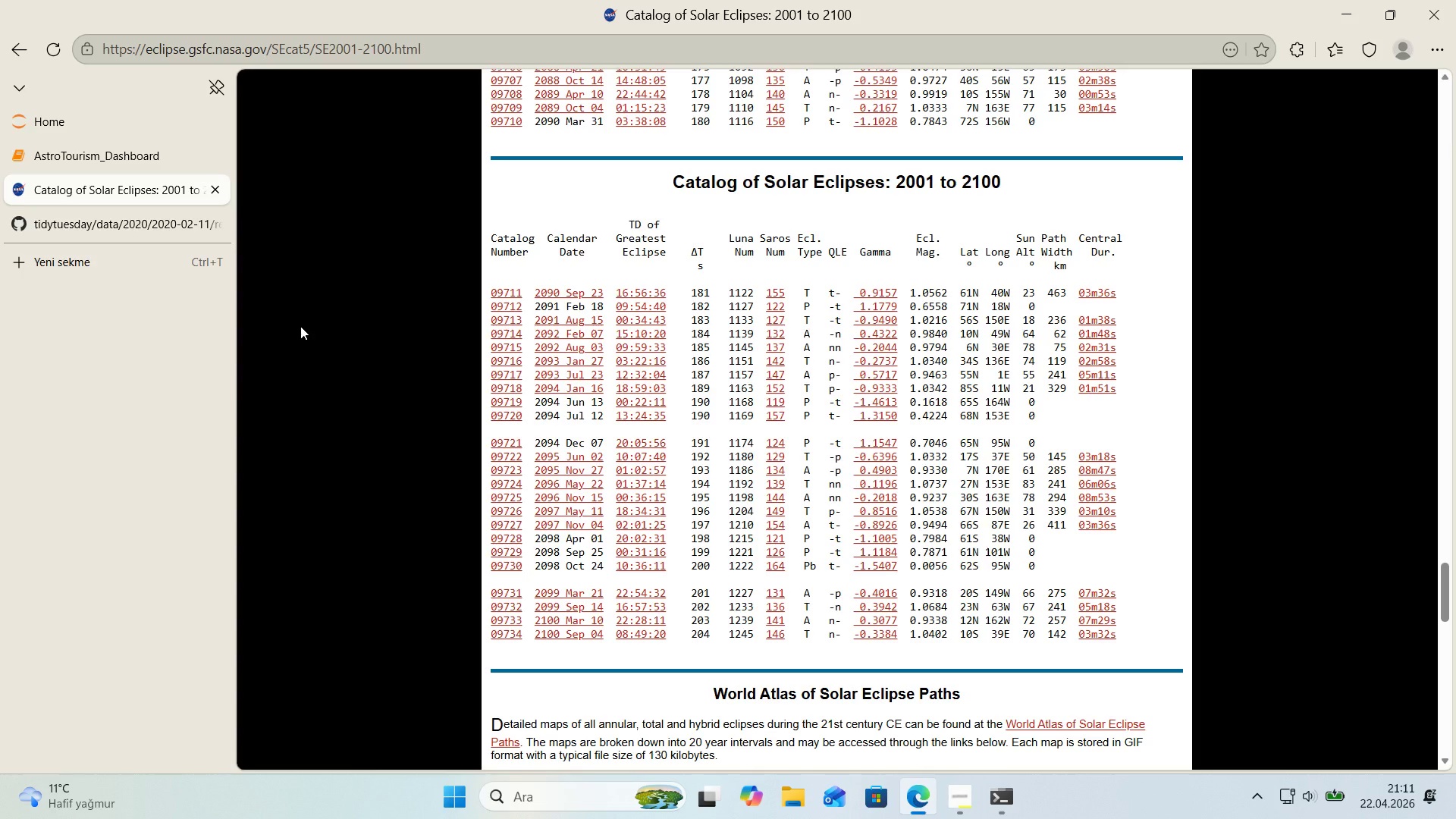 
left_click([109, 160])
 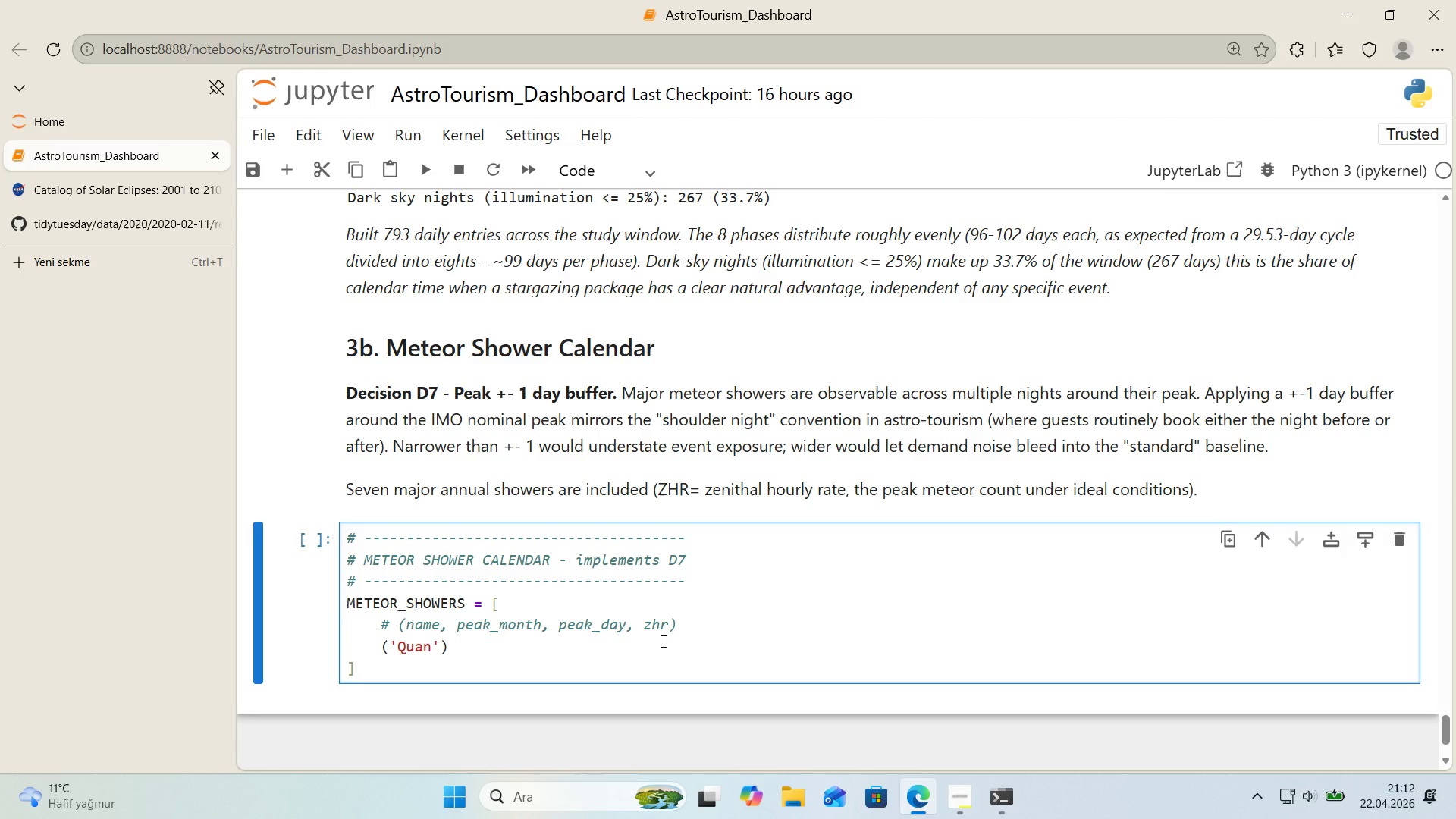 
type(dran)
 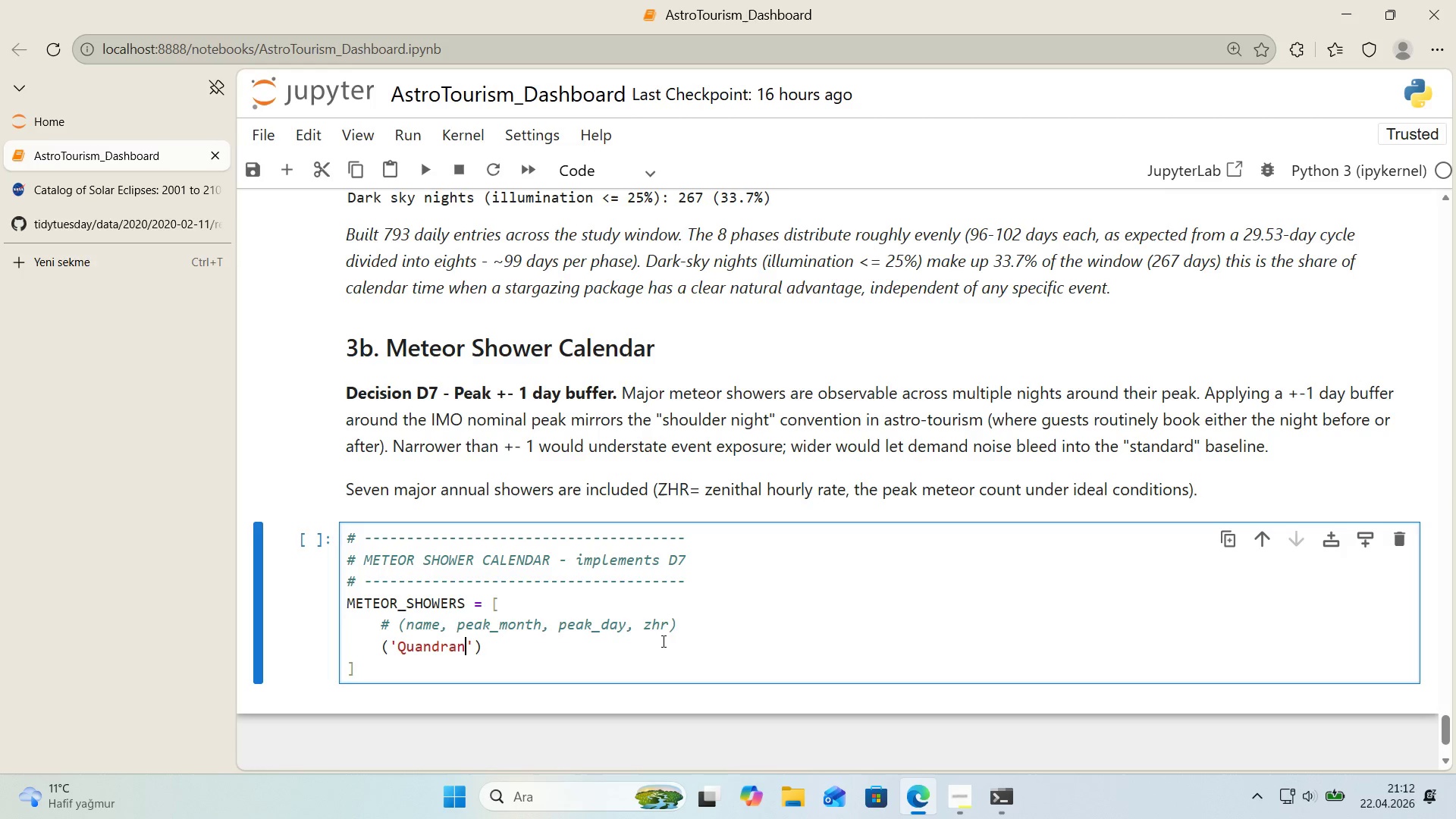 
type(t'ds)
 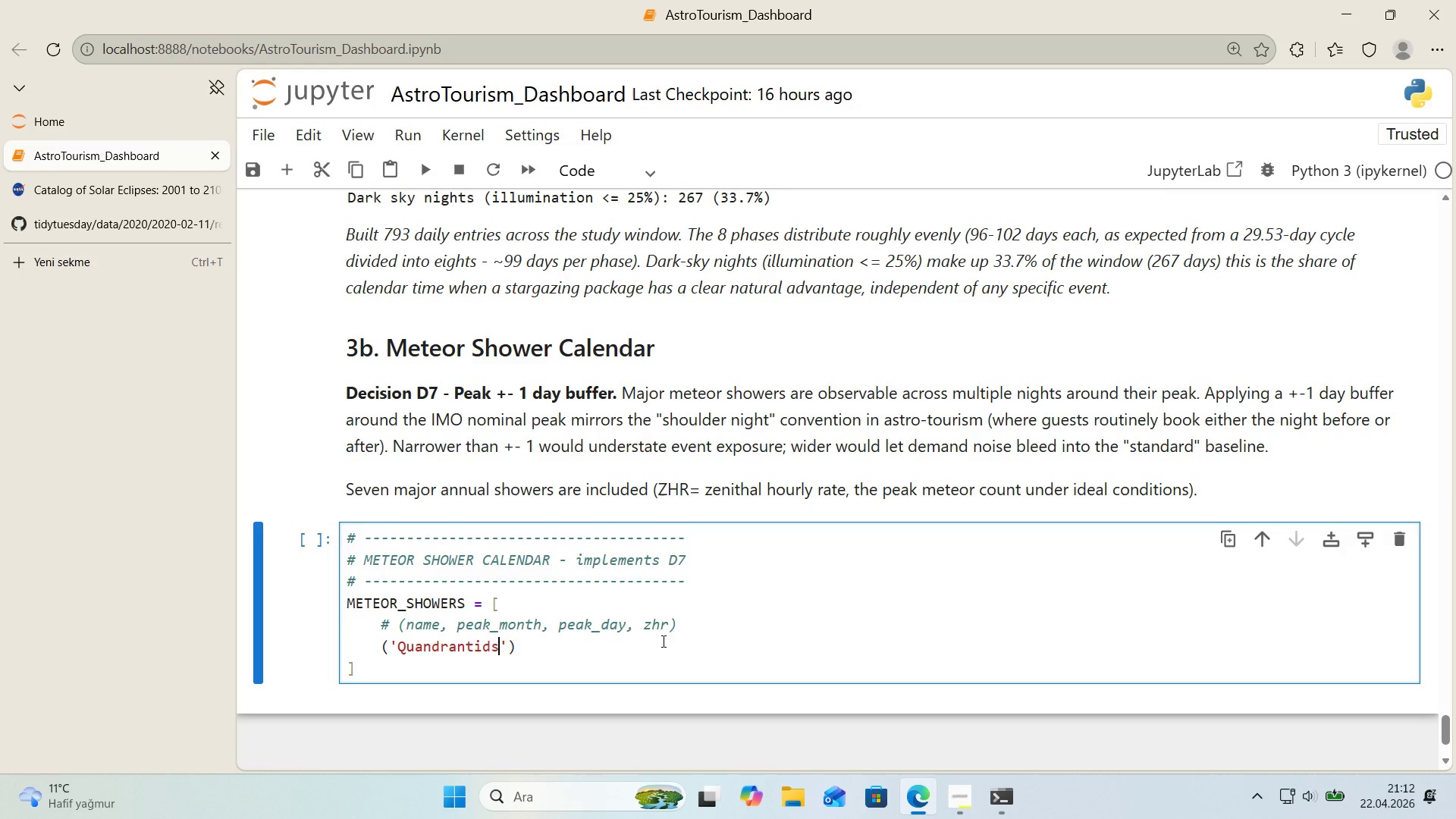 
key(ArrowRight)
 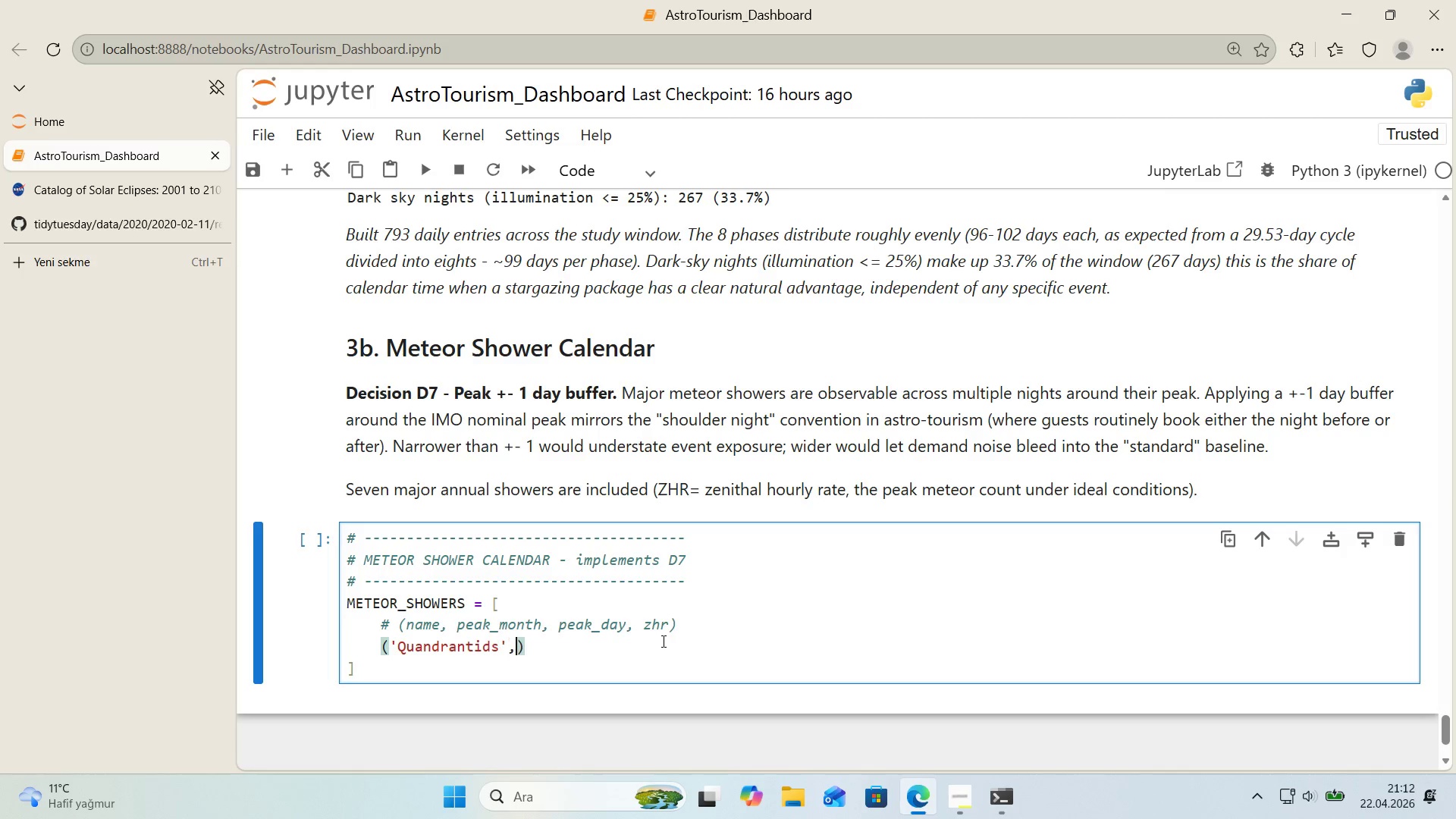 
type(, 1, 3, 120)
 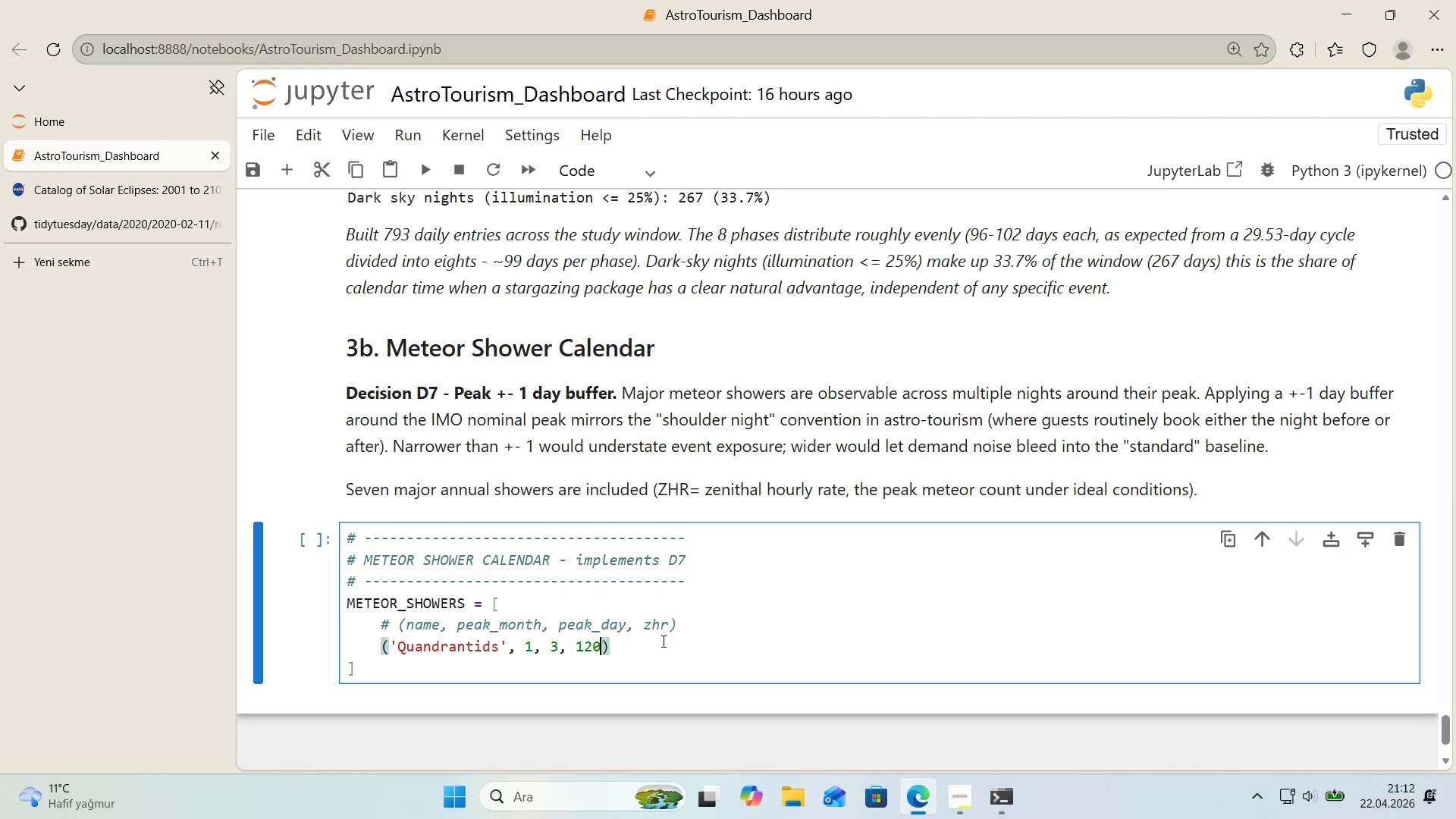 
key(ArrowLeft)
 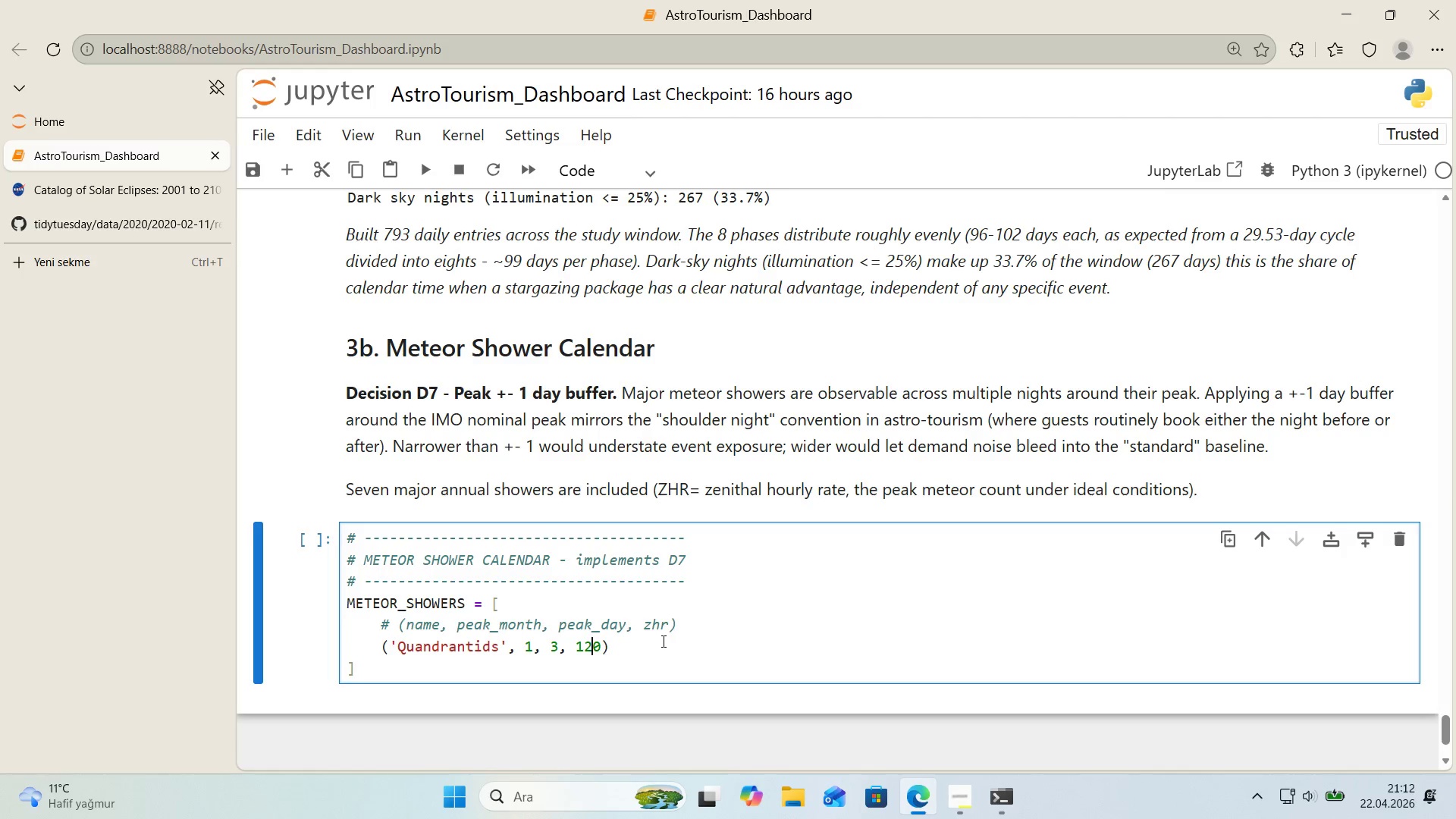 
key(ArrowLeft)
 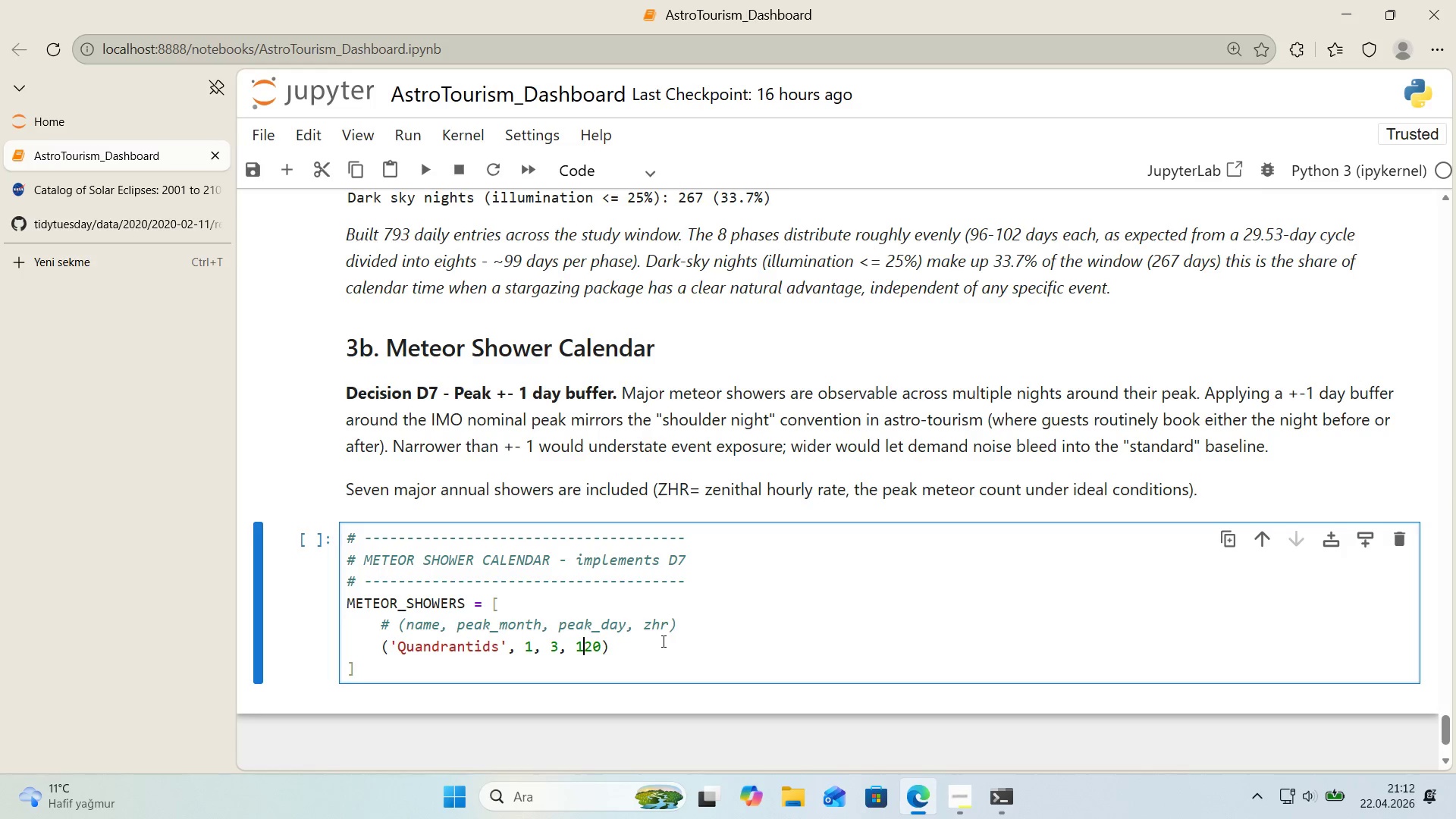 
key(ArrowLeft)
 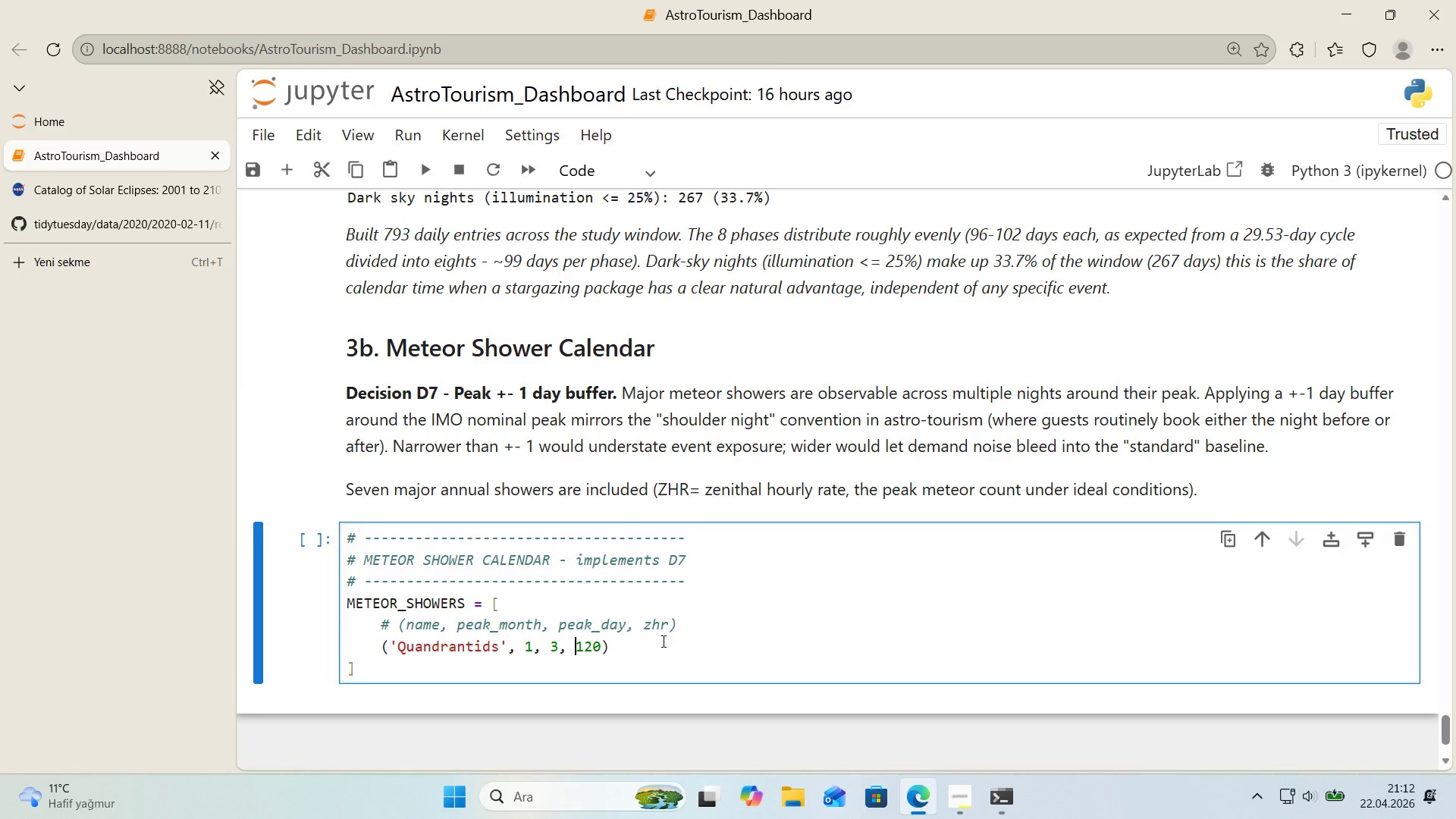 
key(ArrowLeft)
 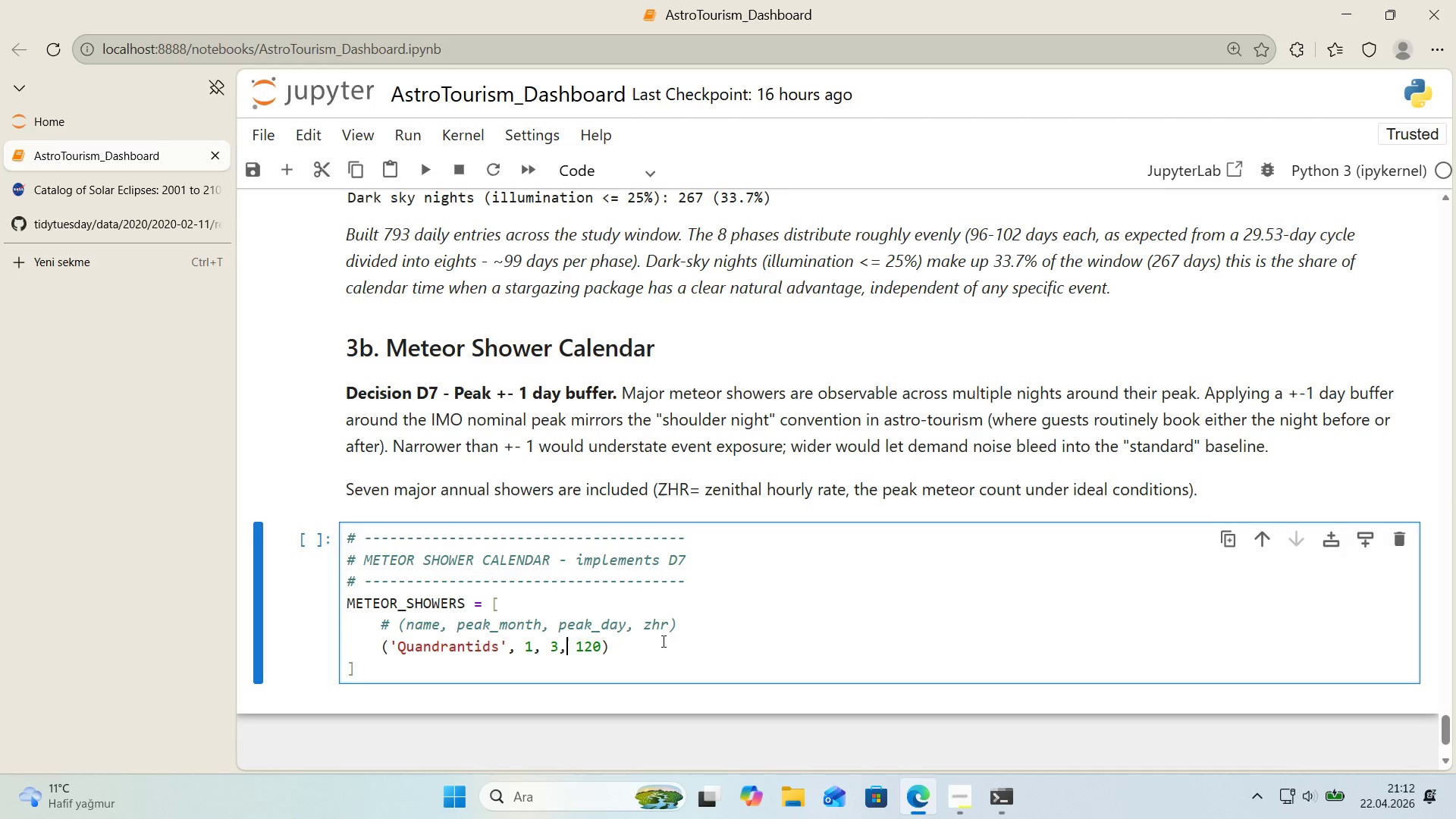 
key(ArrowLeft)
 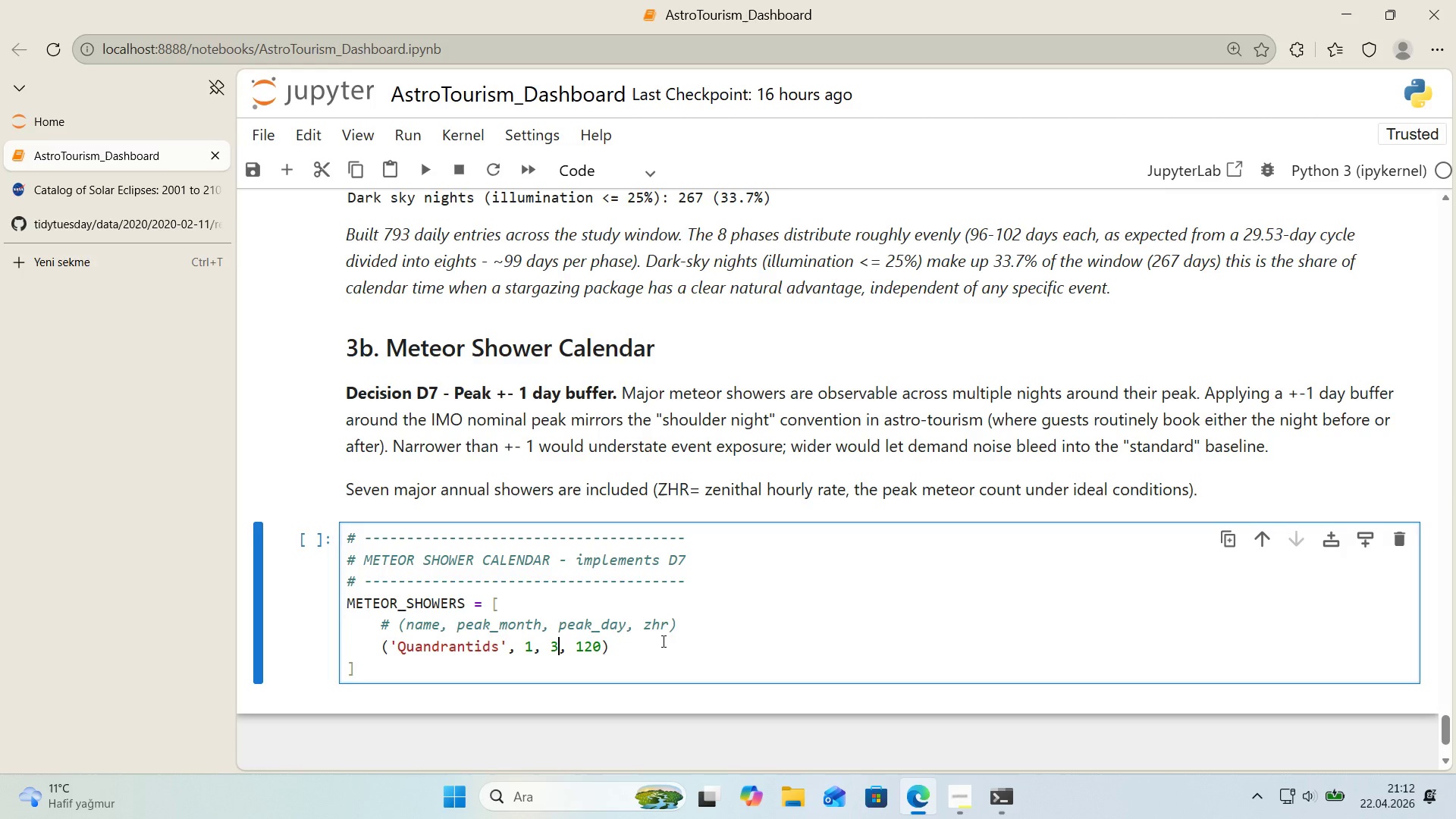 
key(ArrowLeft)
 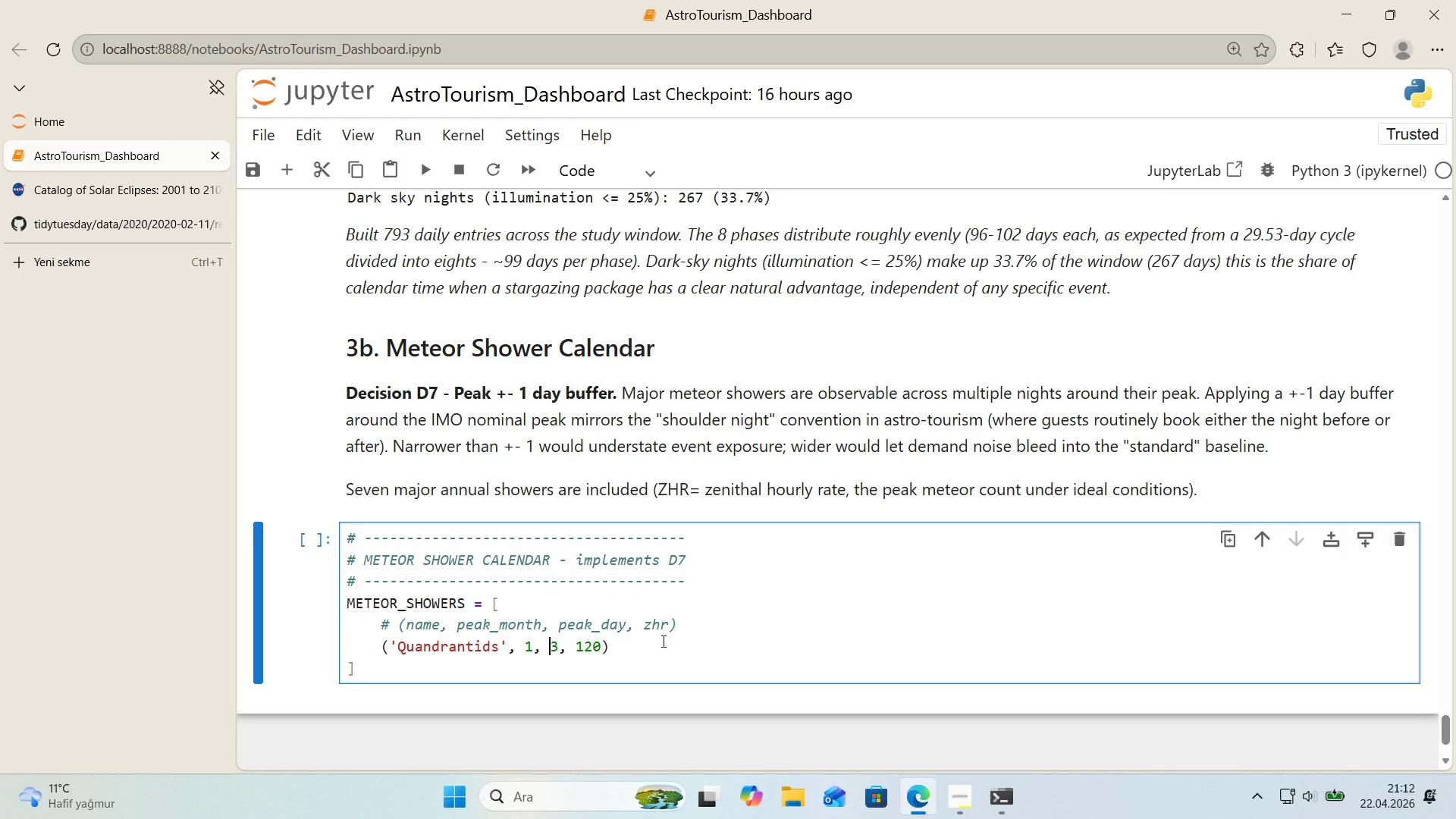 
key(Backspace)
 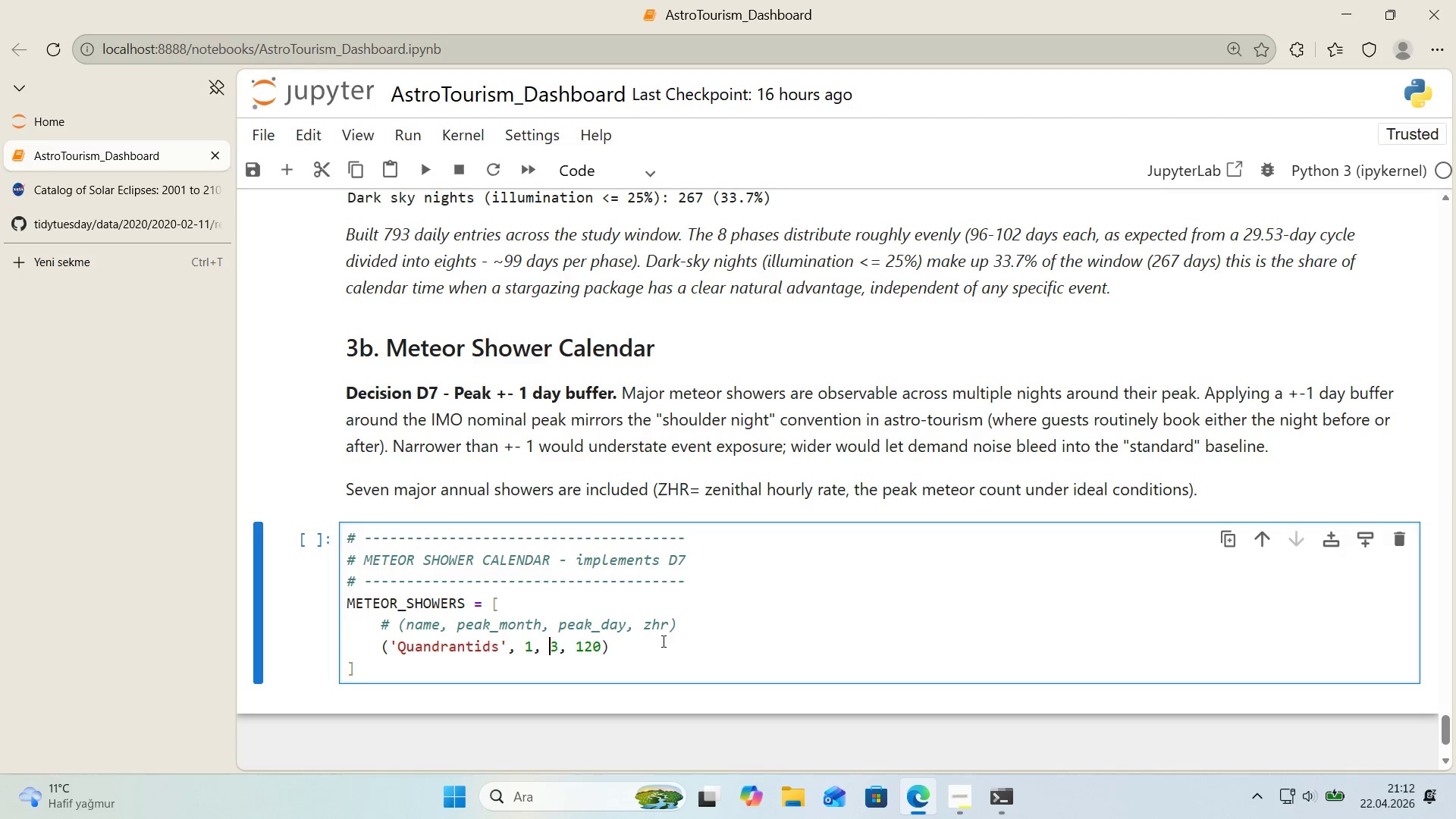 
key(Space)
 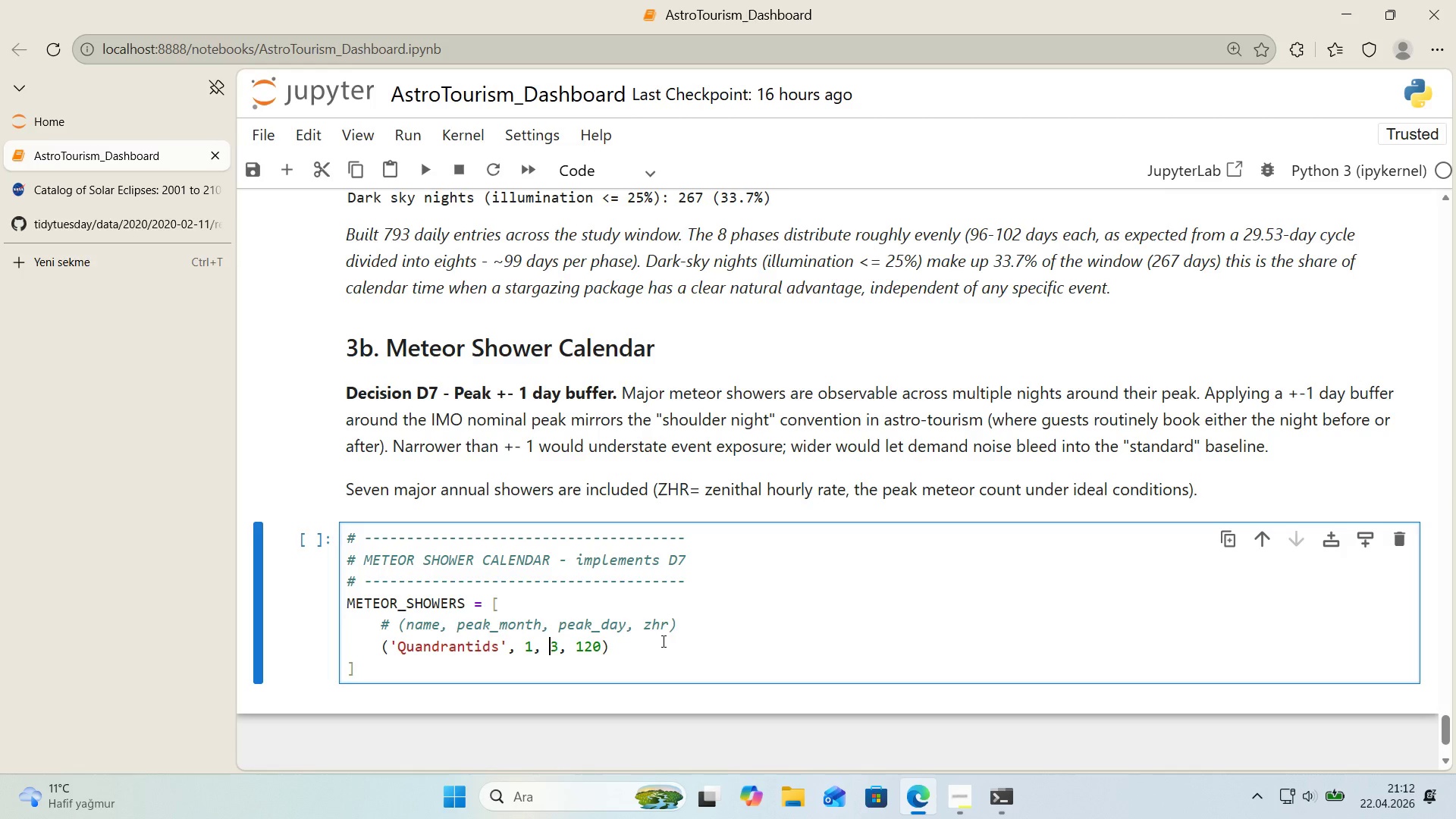 
key(ArrowRight)
 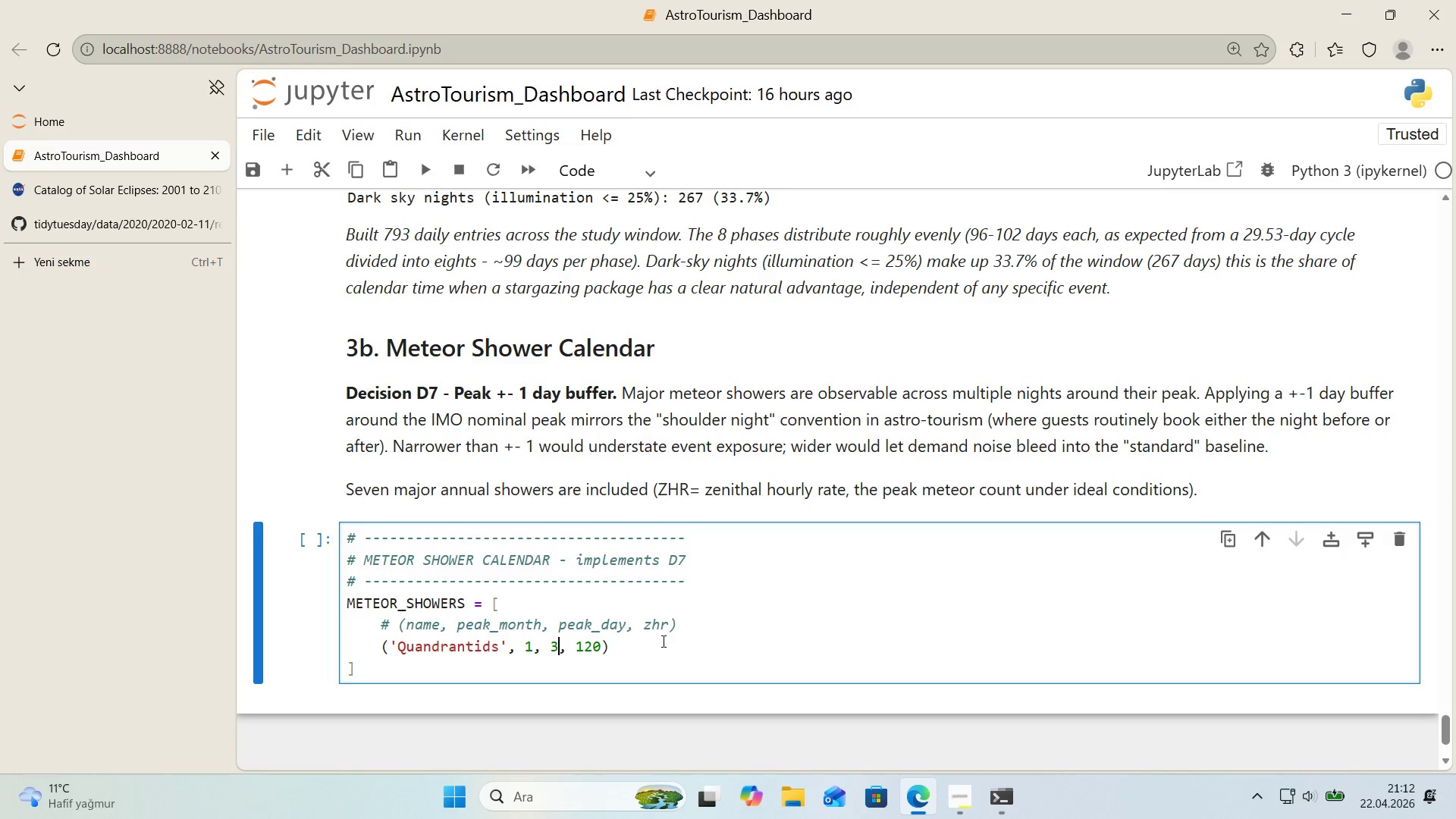 
key(ArrowRight)
 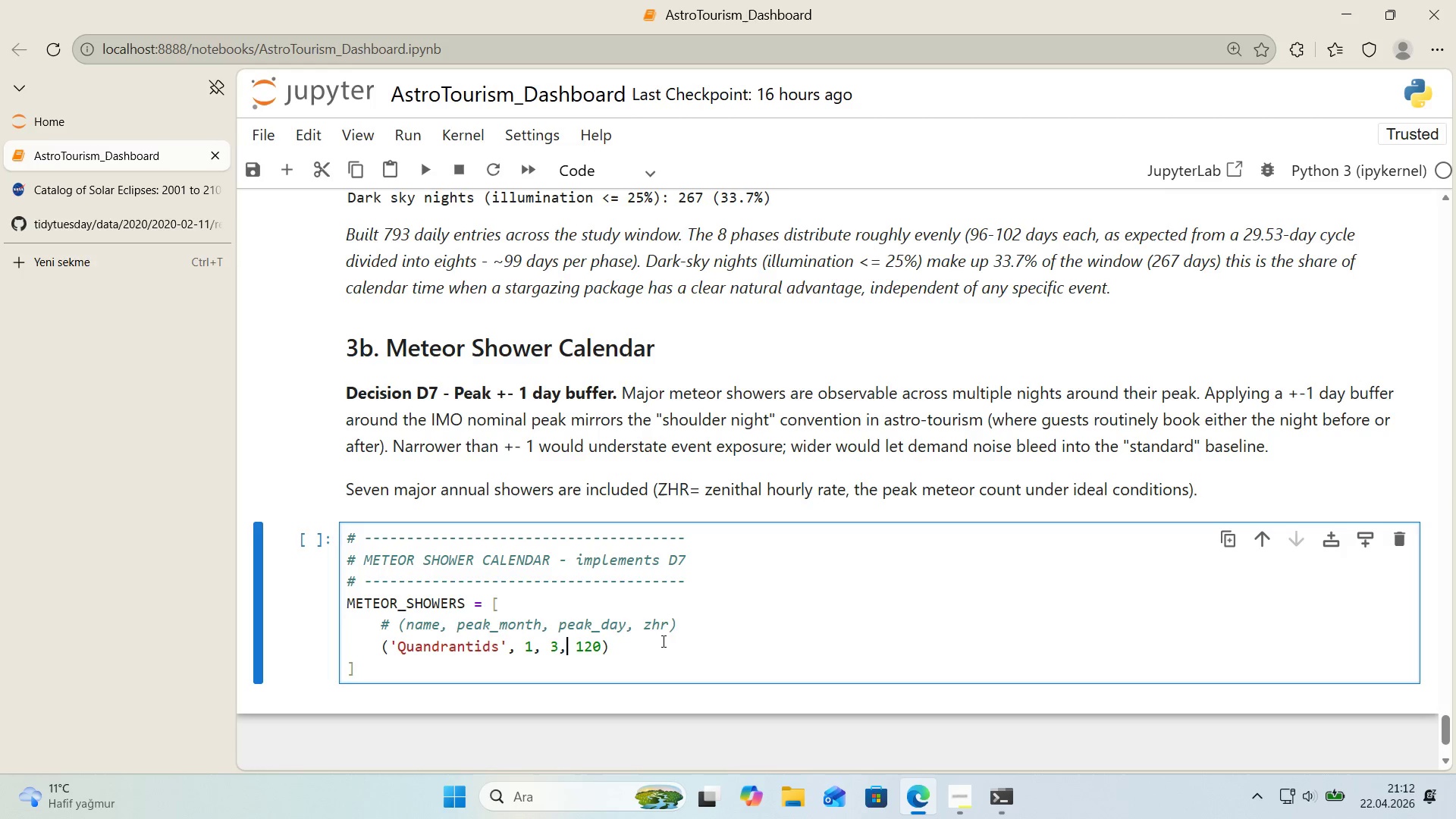 
key(ArrowRight)
 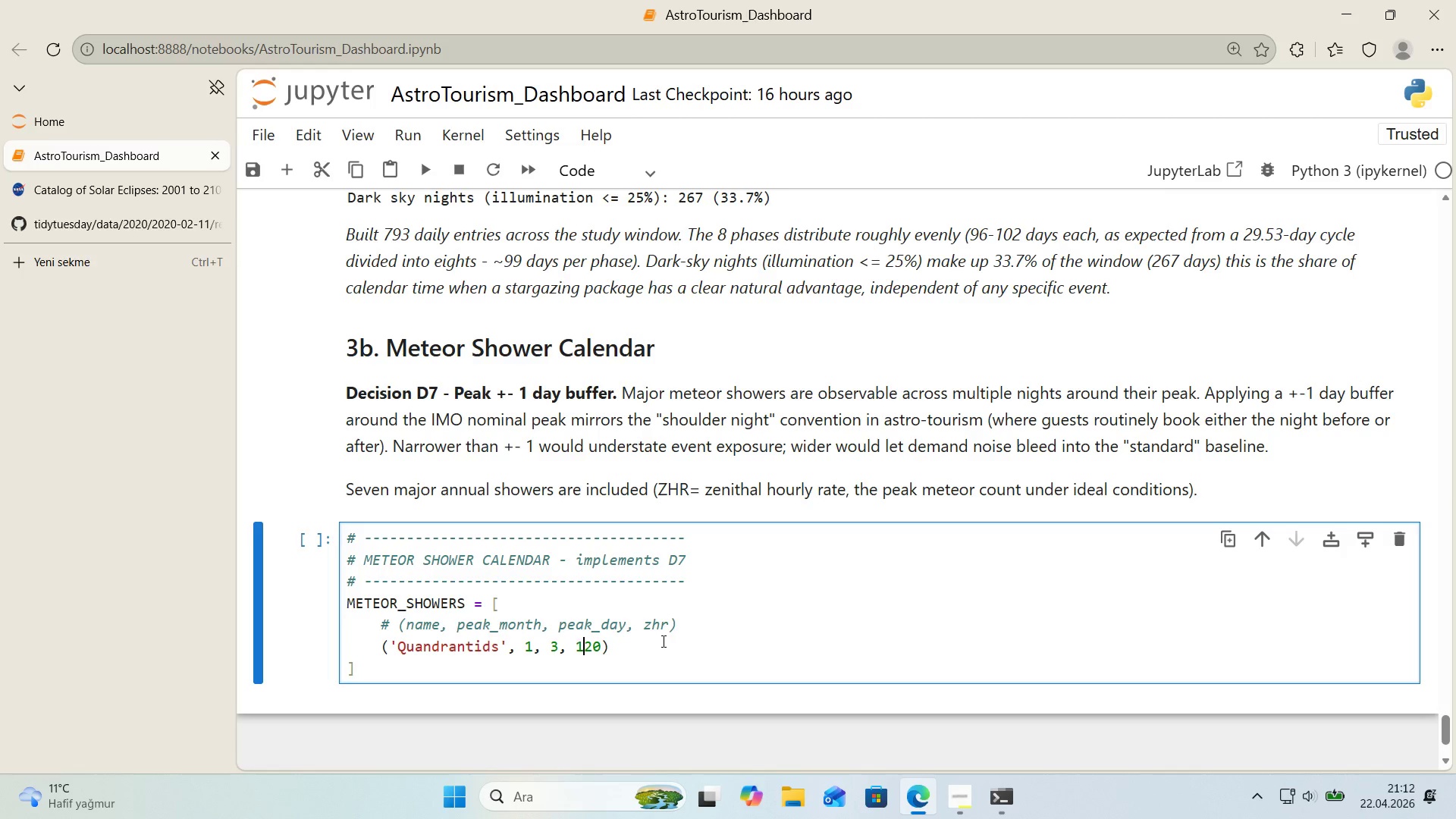 
key(ArrowRight)
 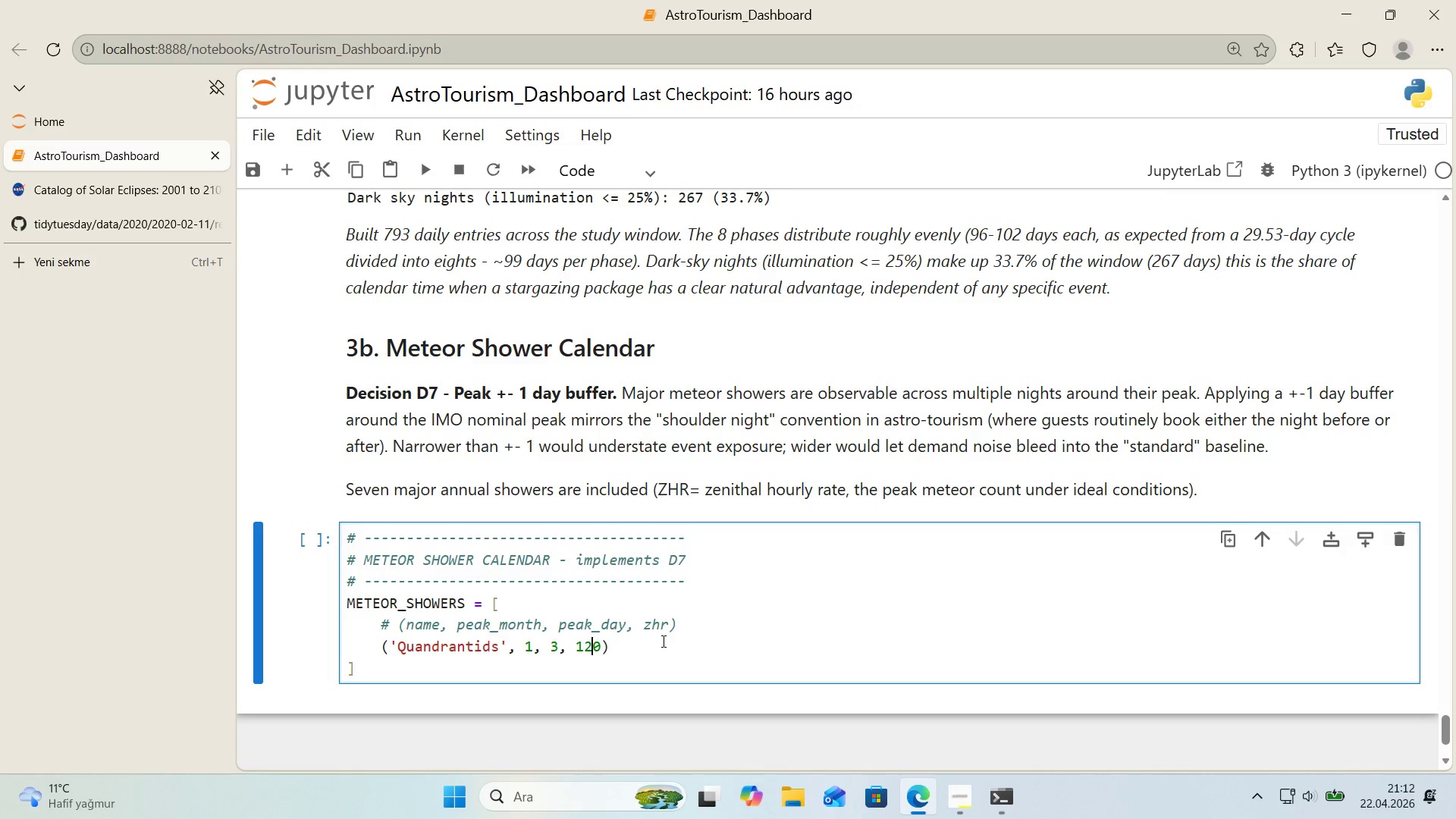 
key(ArrowRight)
 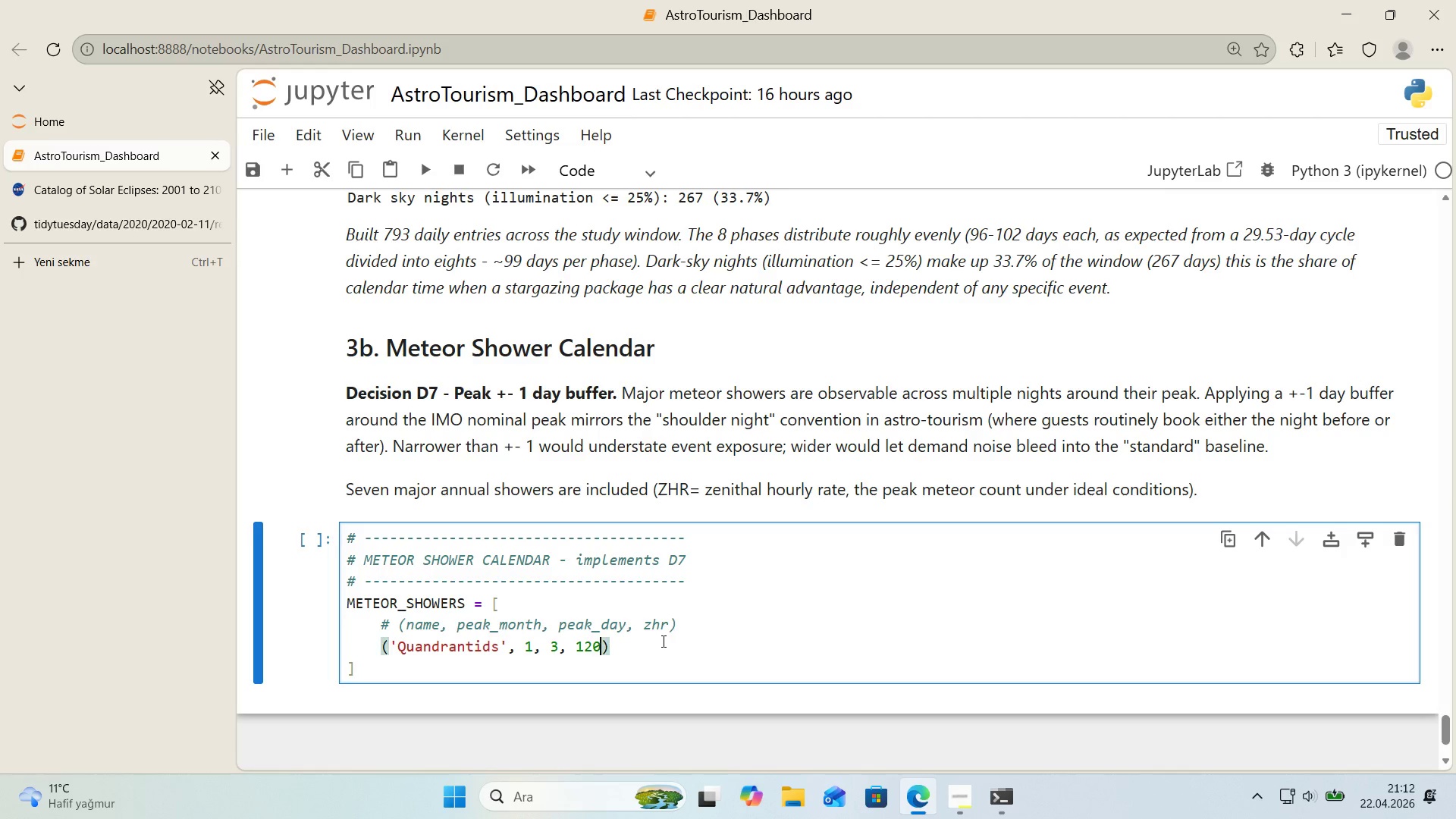 
key(ArrowRight)
 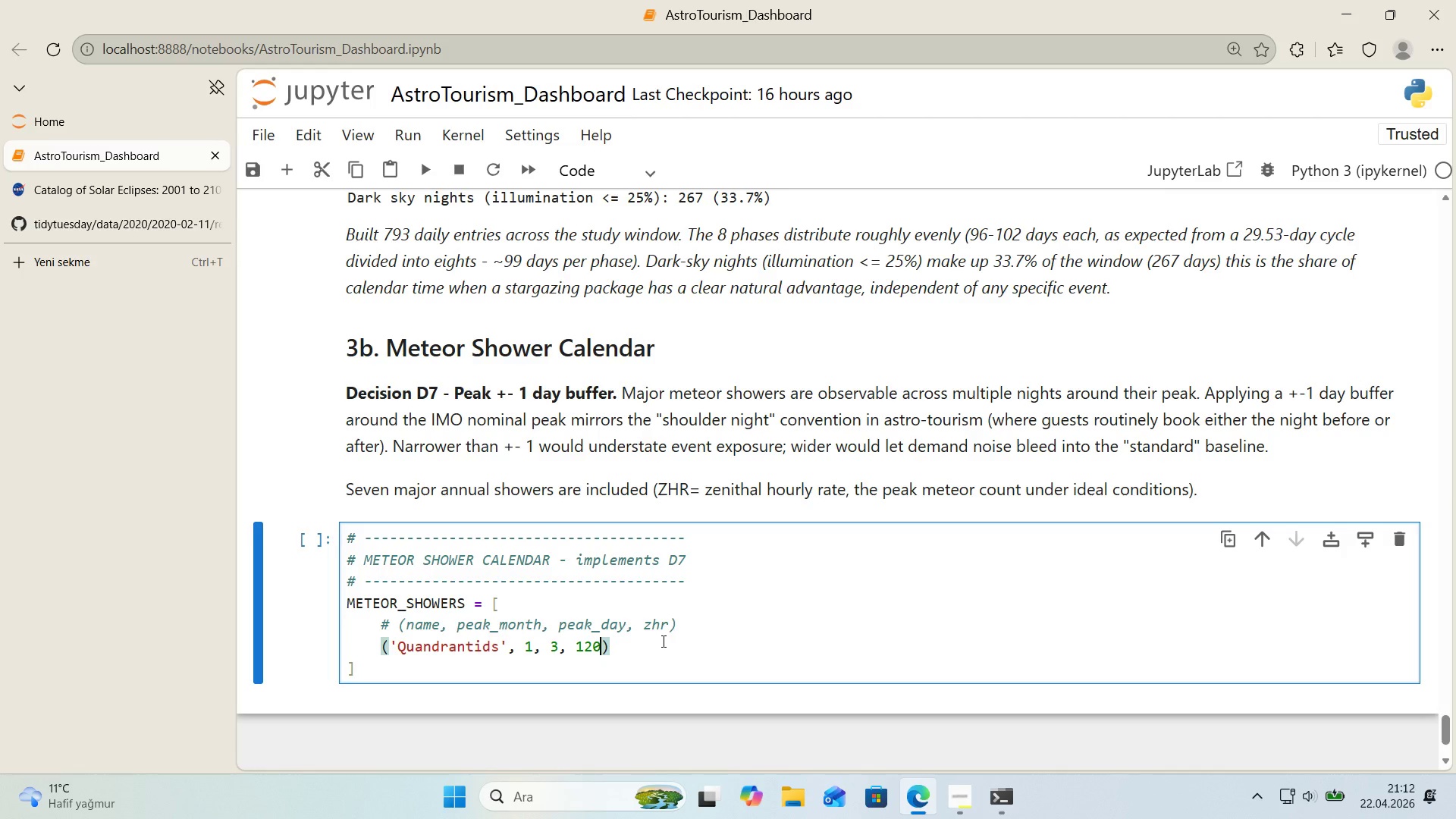 
key(ArrowRight)
 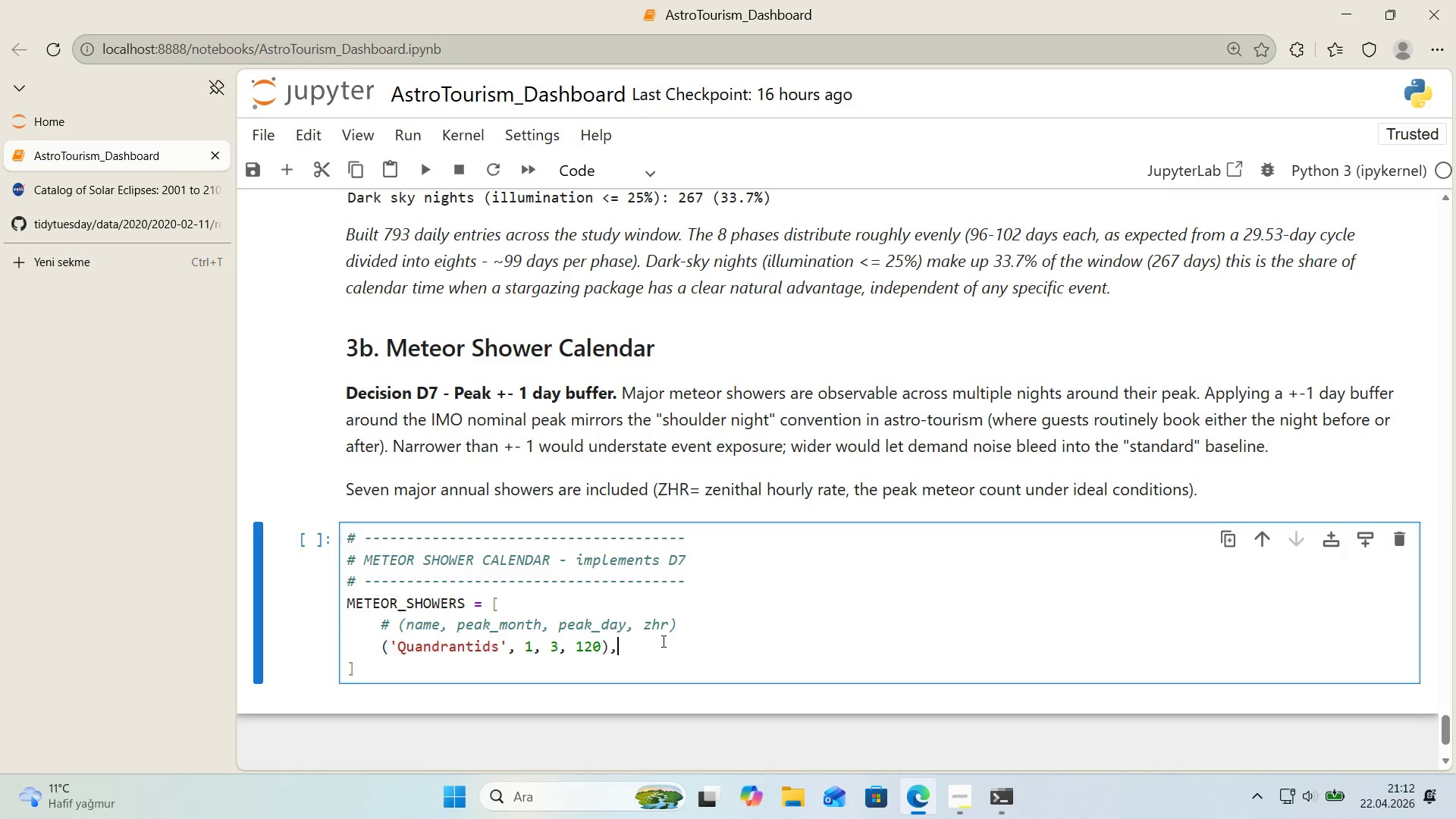 
key(Comma)
 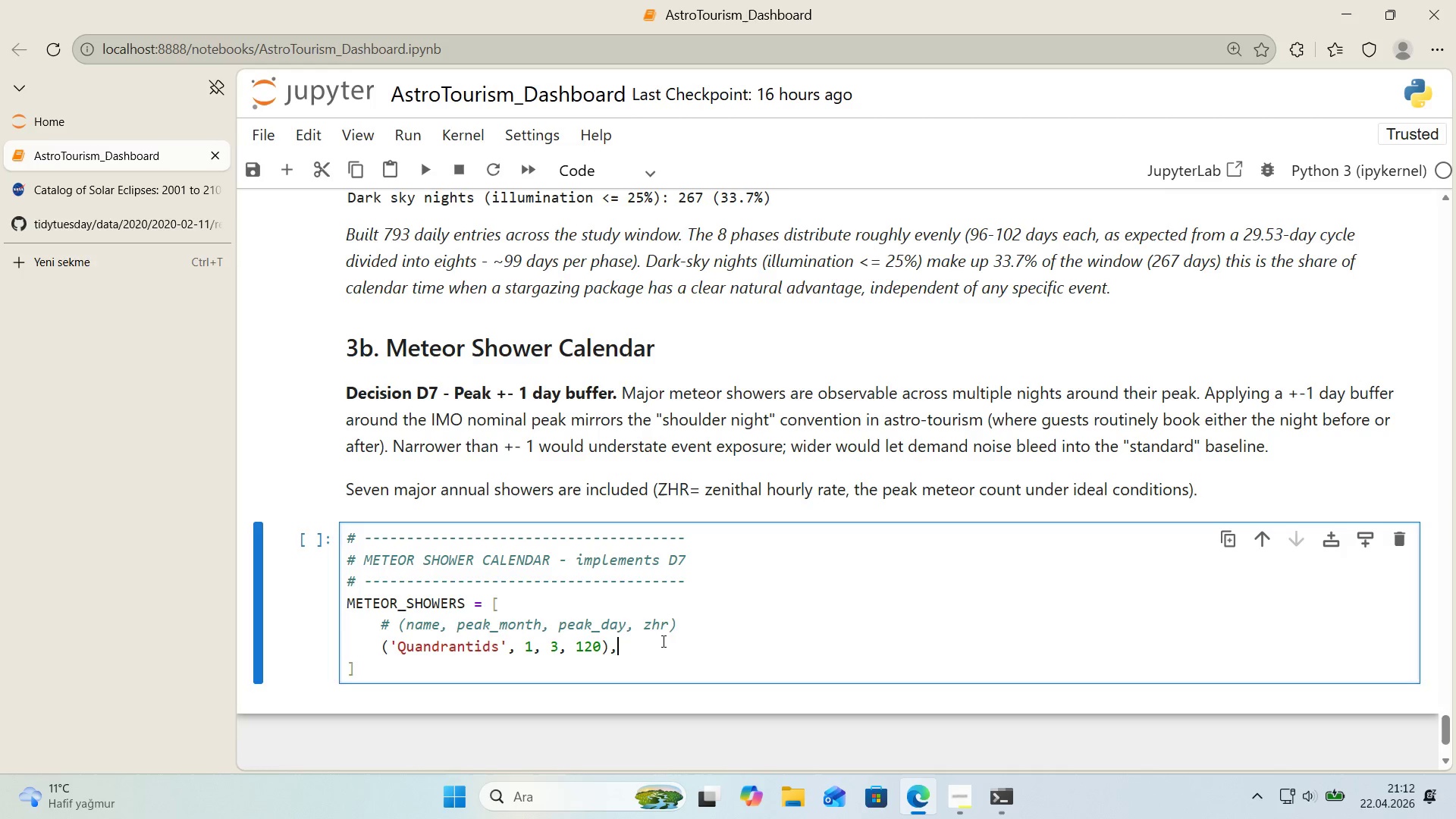 
key(Enter)
 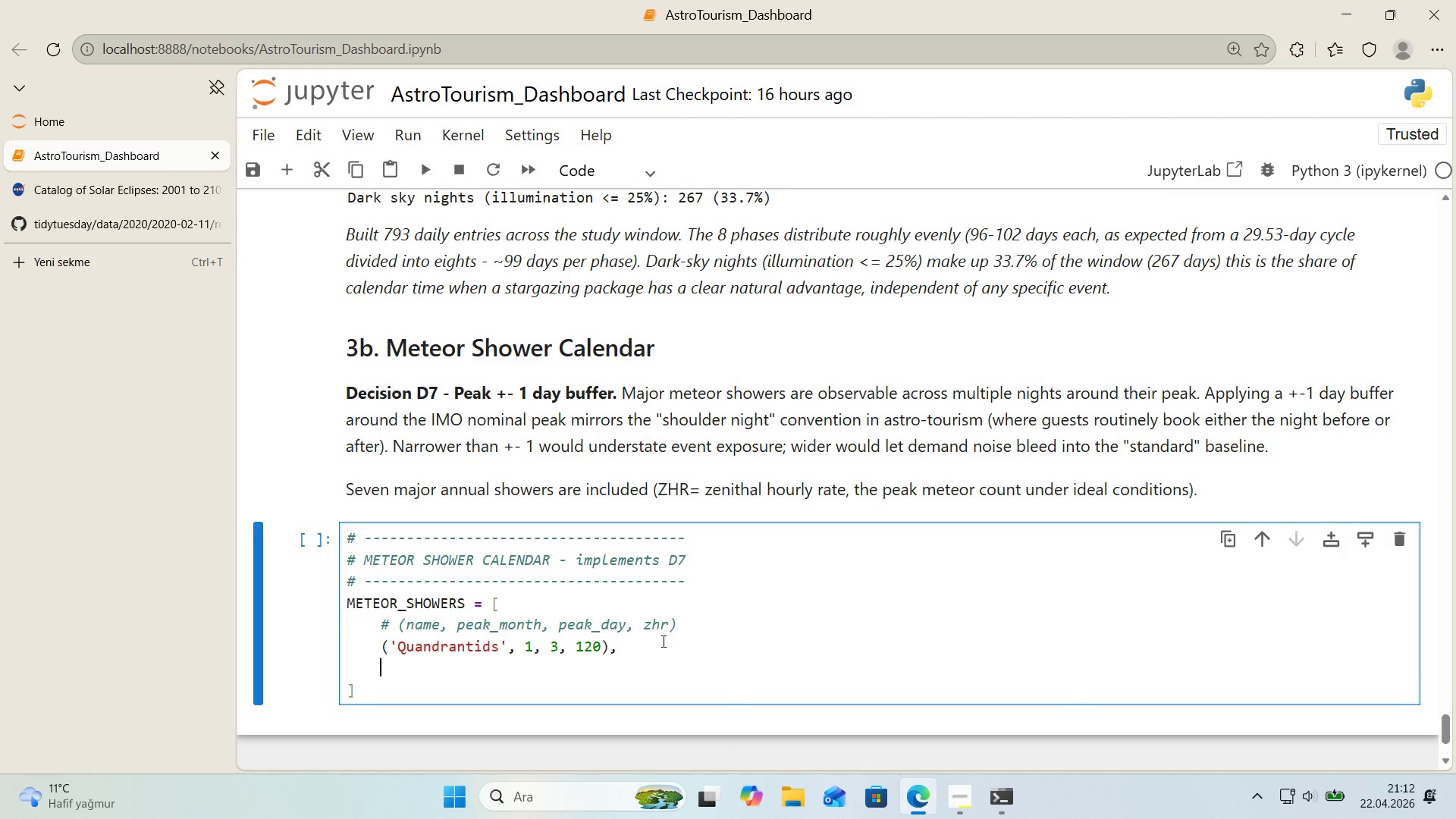 
type(*()
 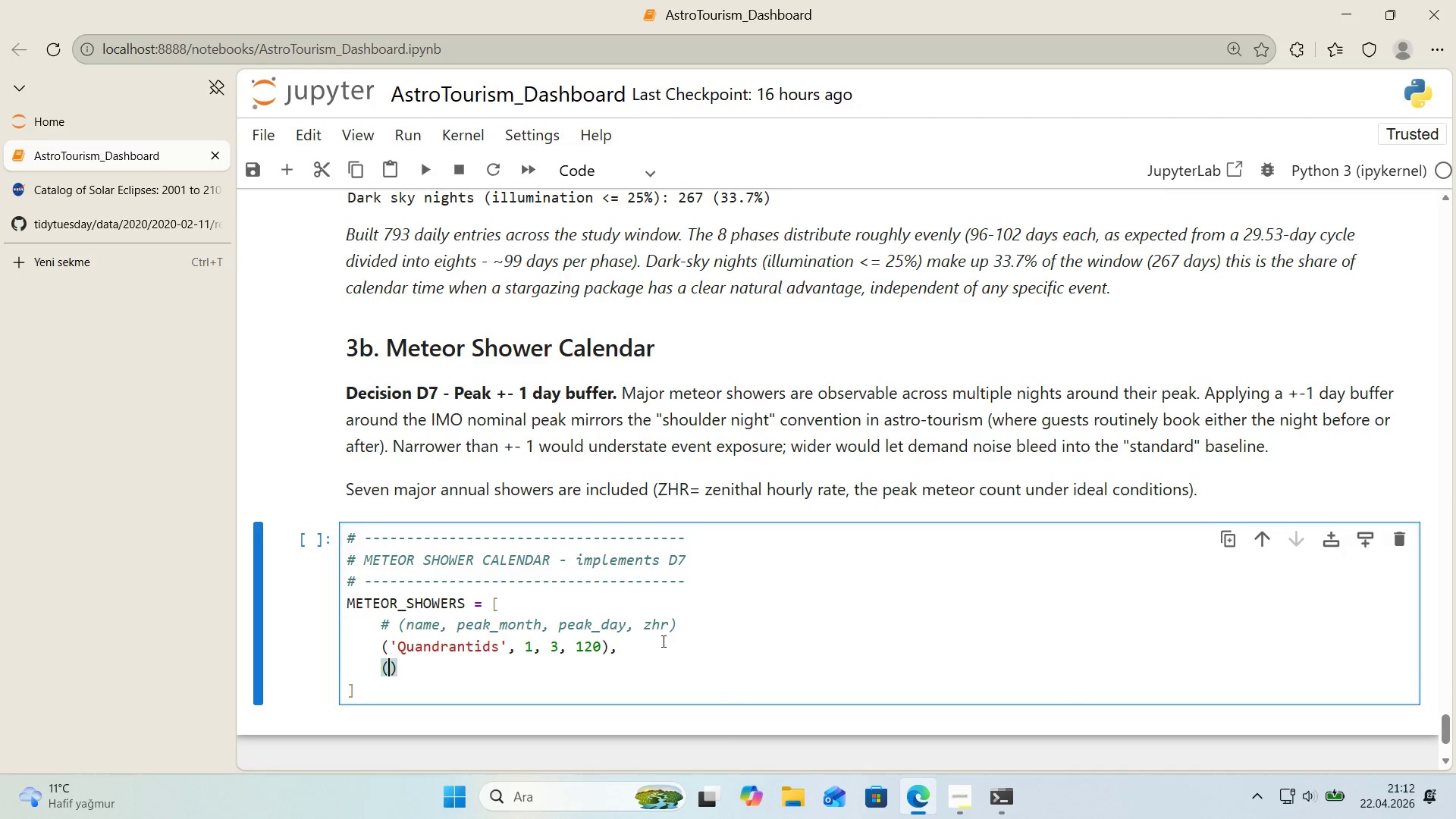 
key(ArrowLeft)
 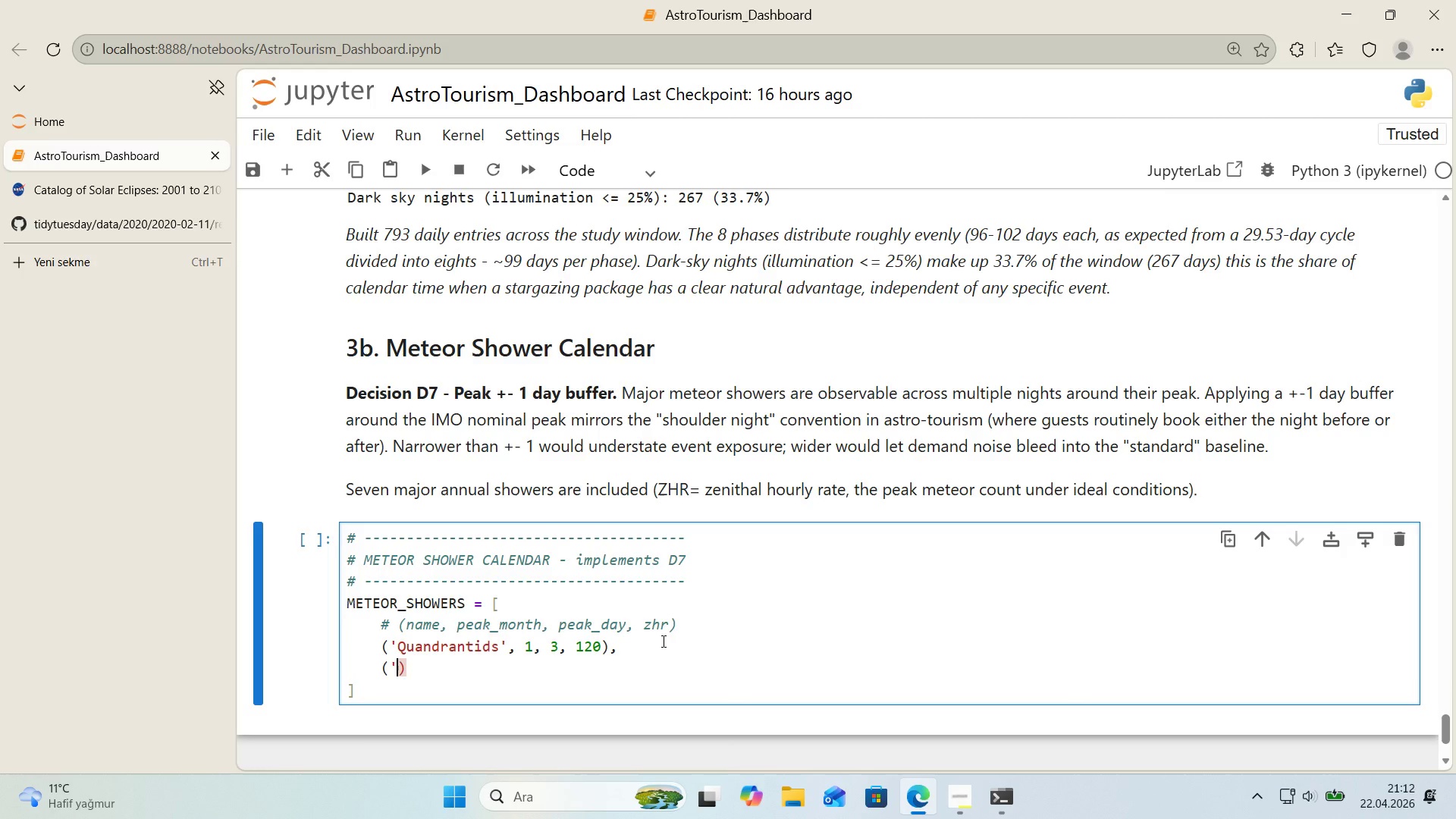 
type(@@)
 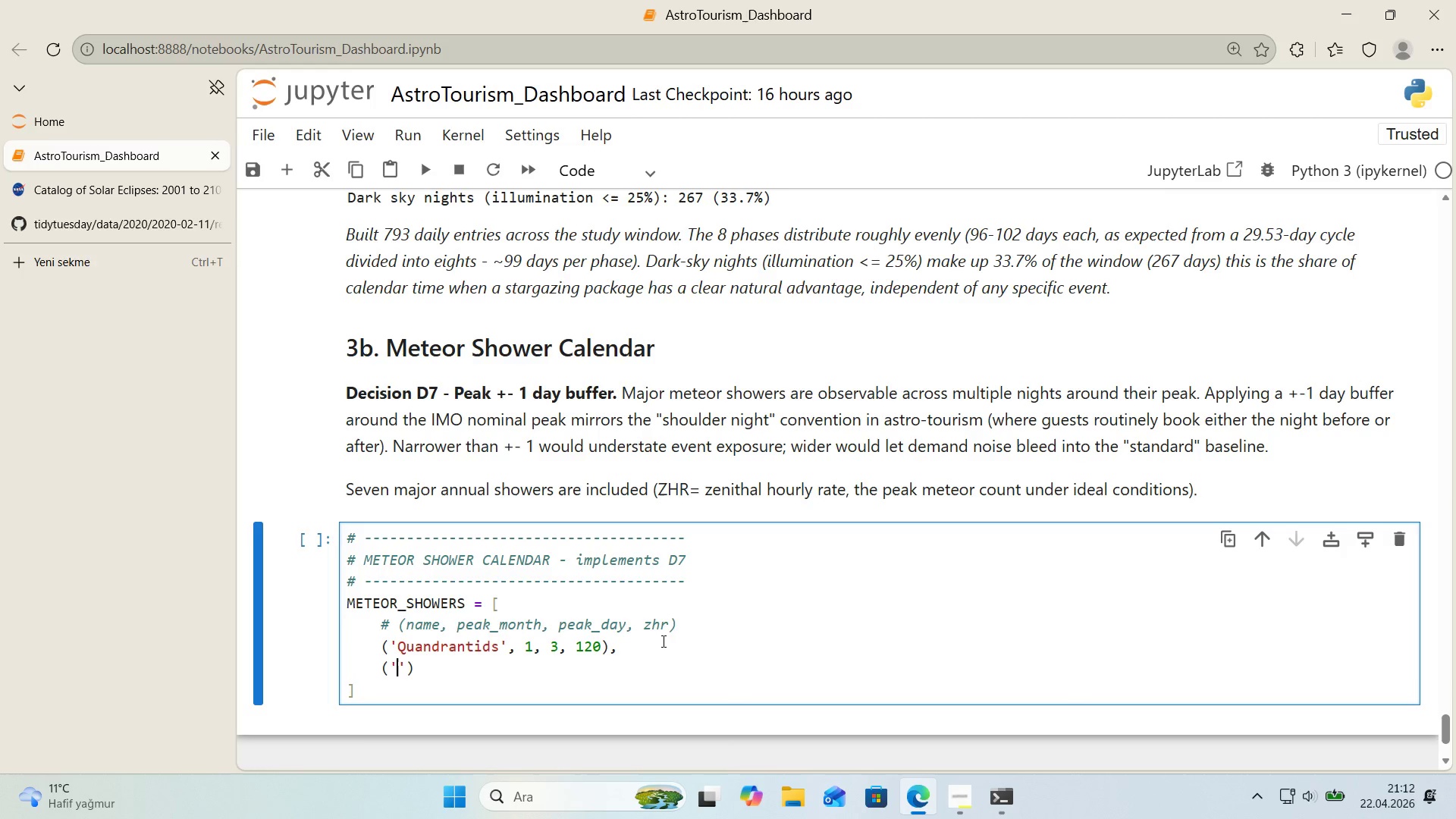 
key(ArrowLeft)
 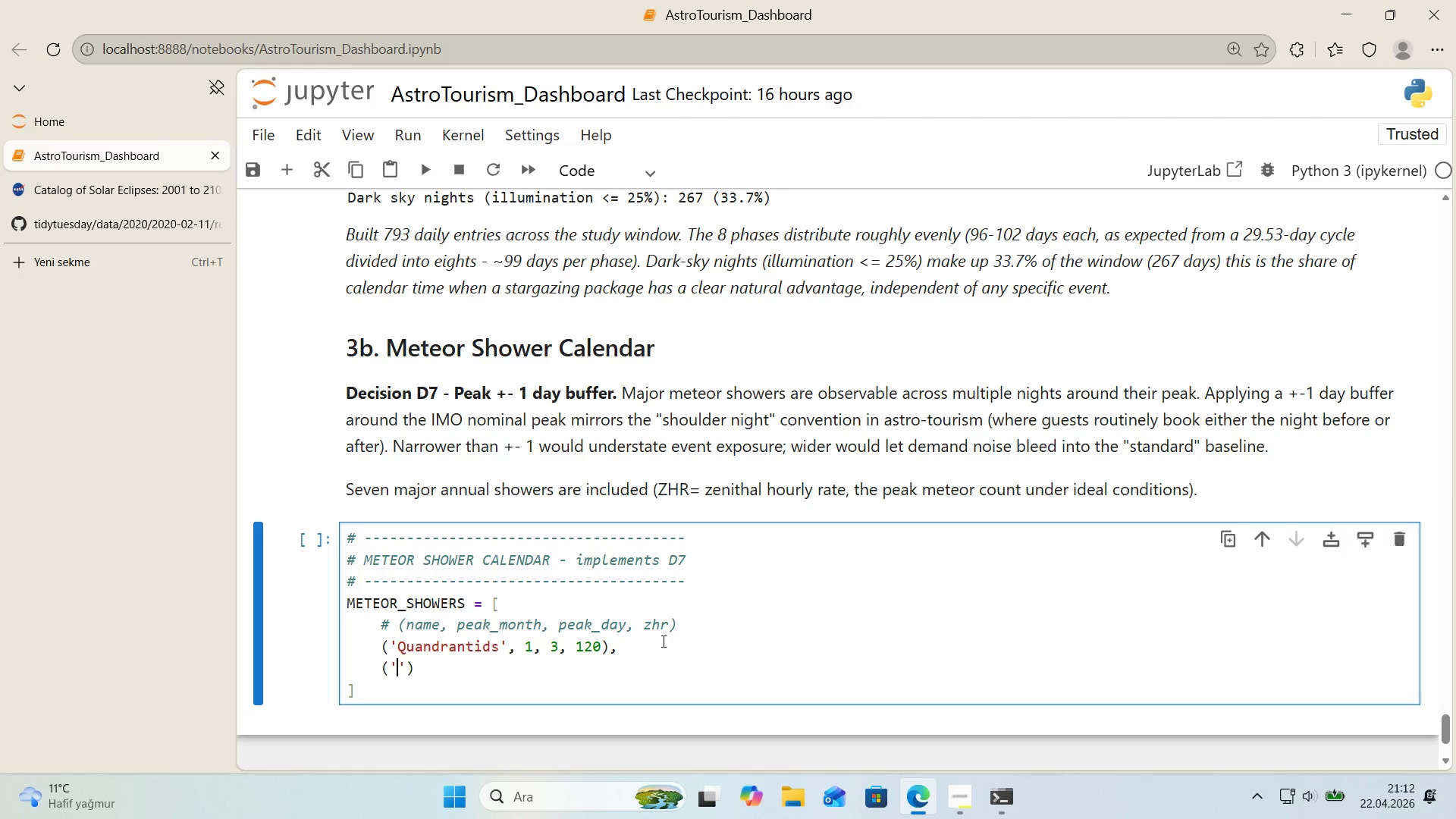 
wait(14.86)
 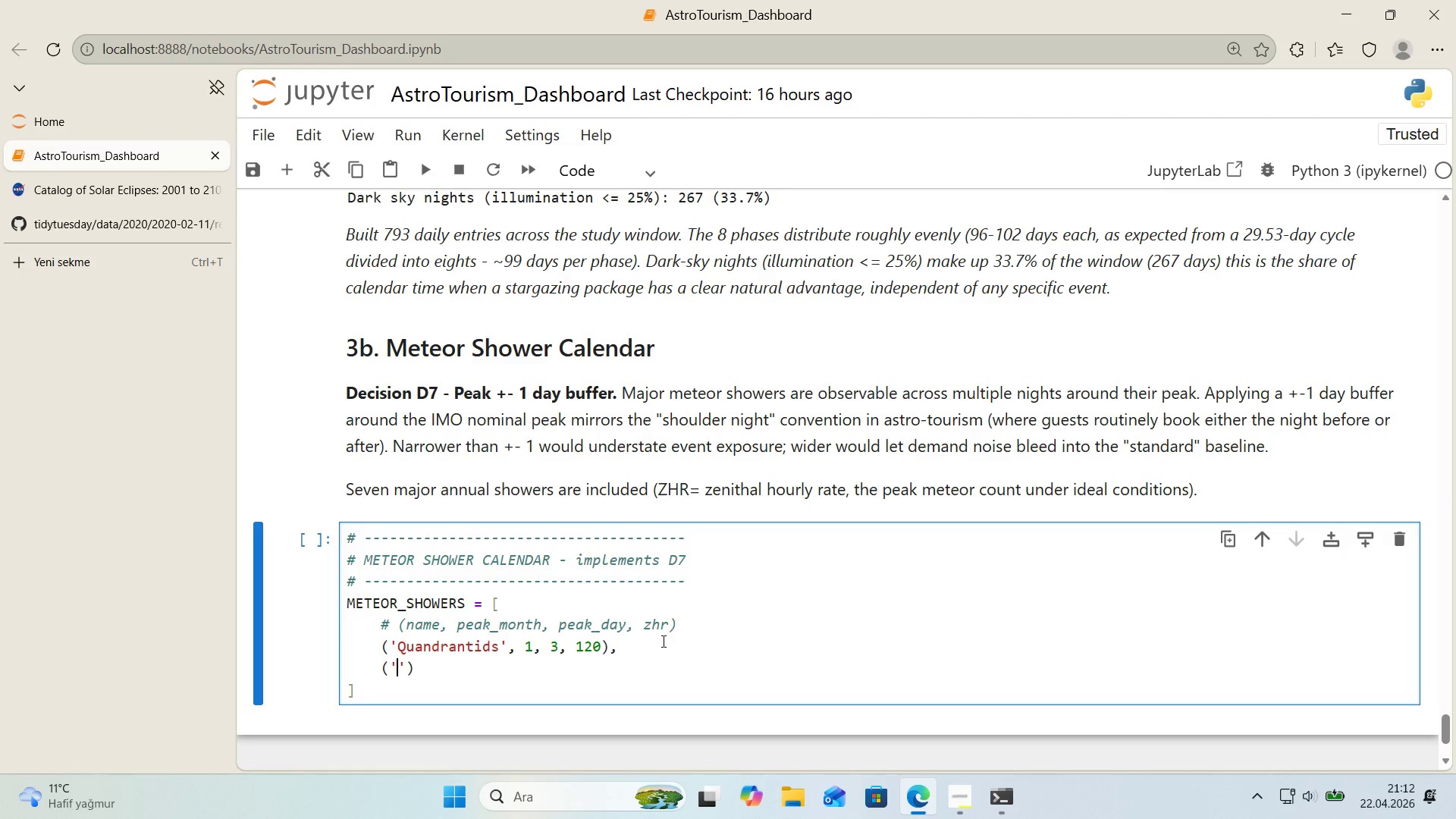 
left_click([67, 265])
 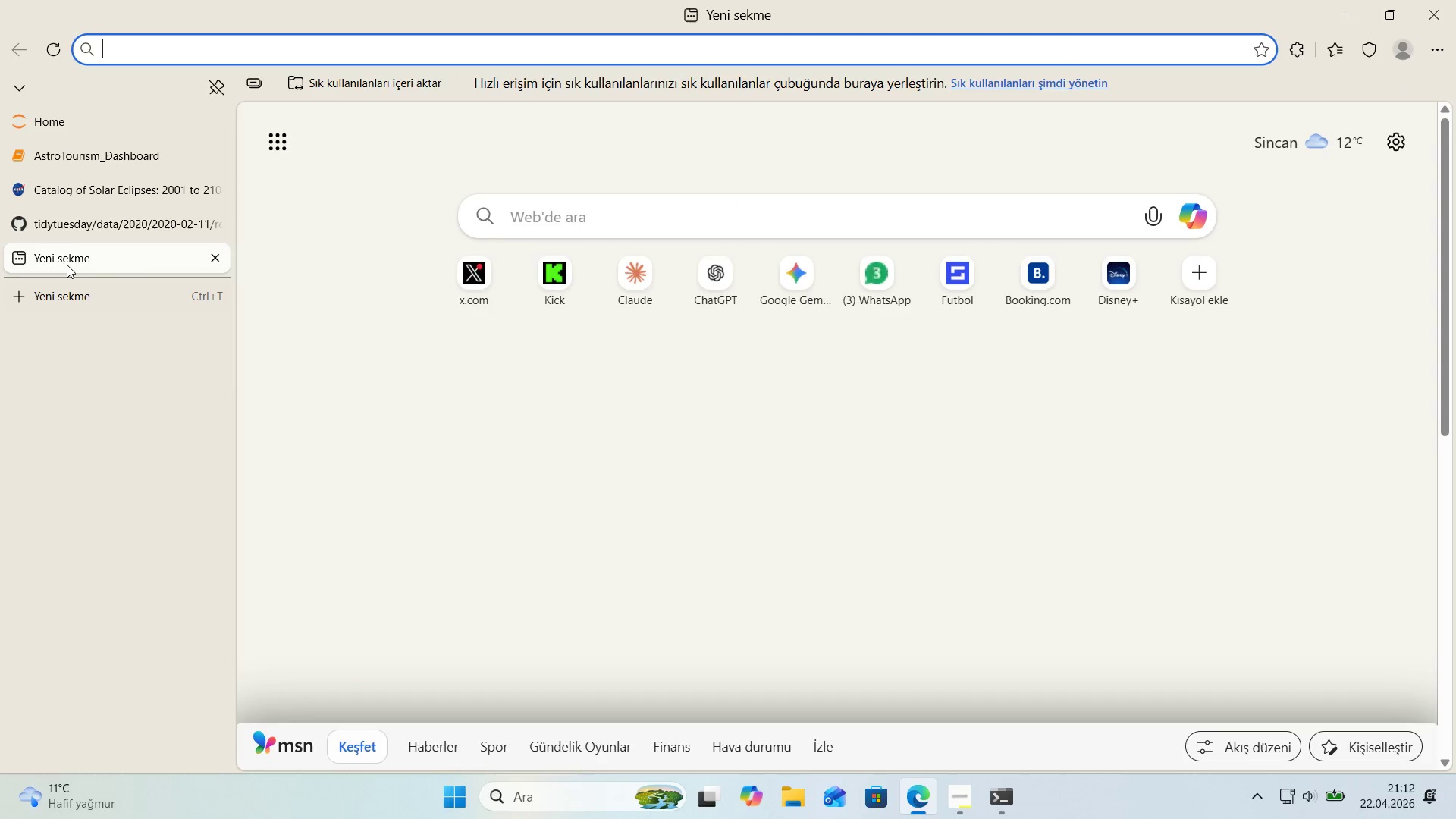 
type(IO E)
key(Backspace)
key(Backspace)
type(meteor shower calendar 2016)
 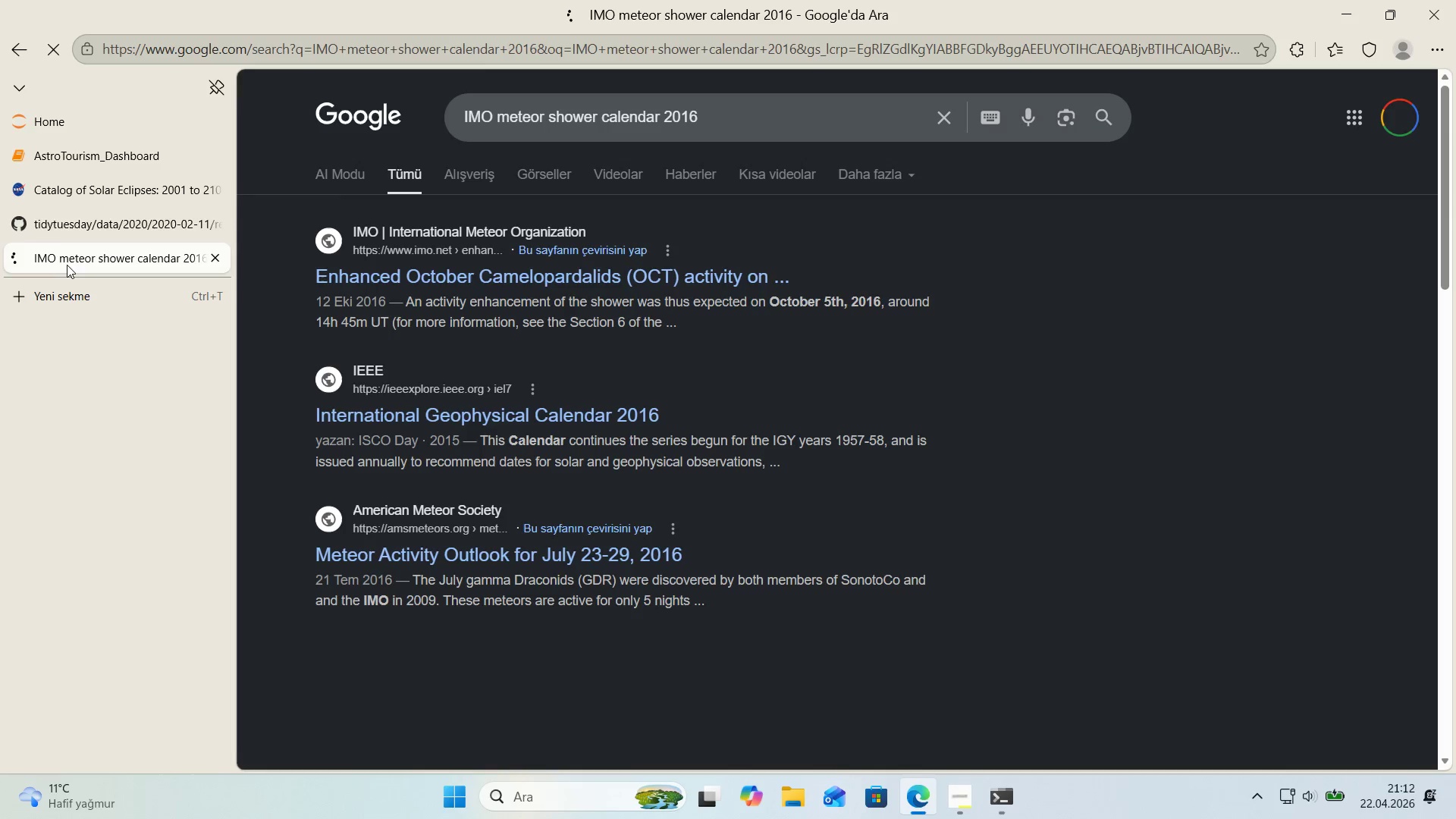 
key(Enter)
 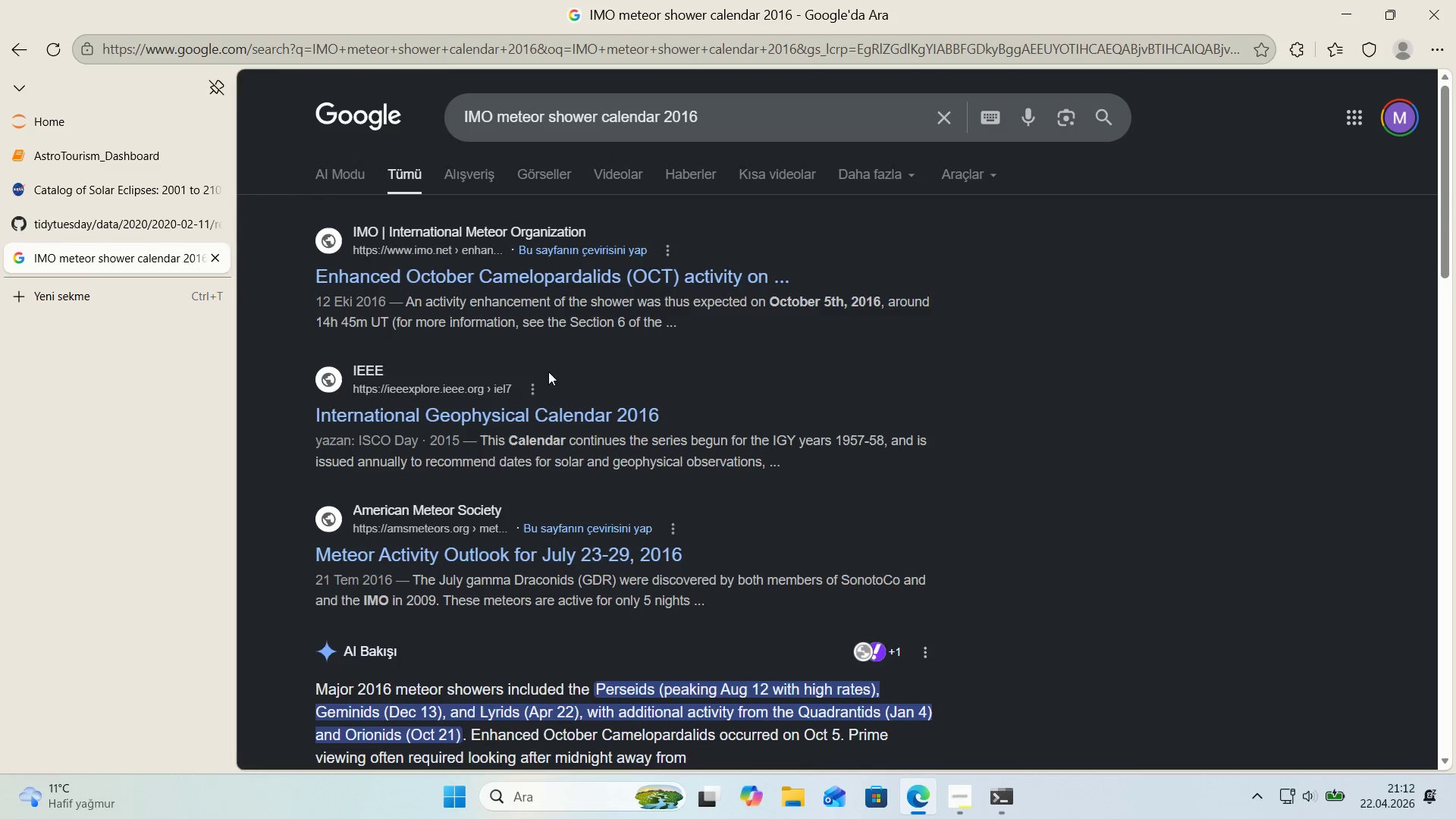 
left_click([483, 285])
 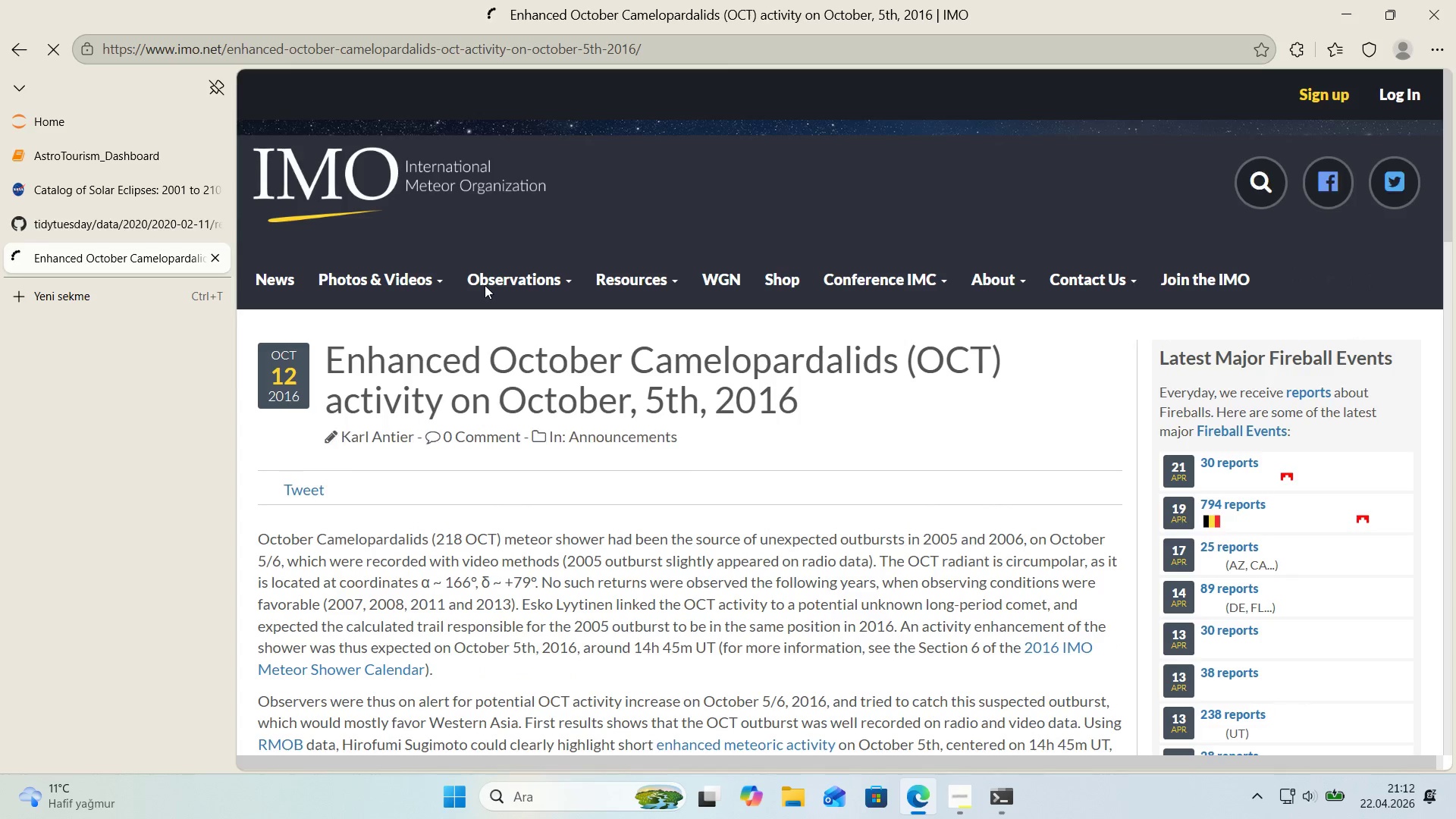 
scroll: coordinate [667, 274], scroll_direction: down, amount: 15.0
 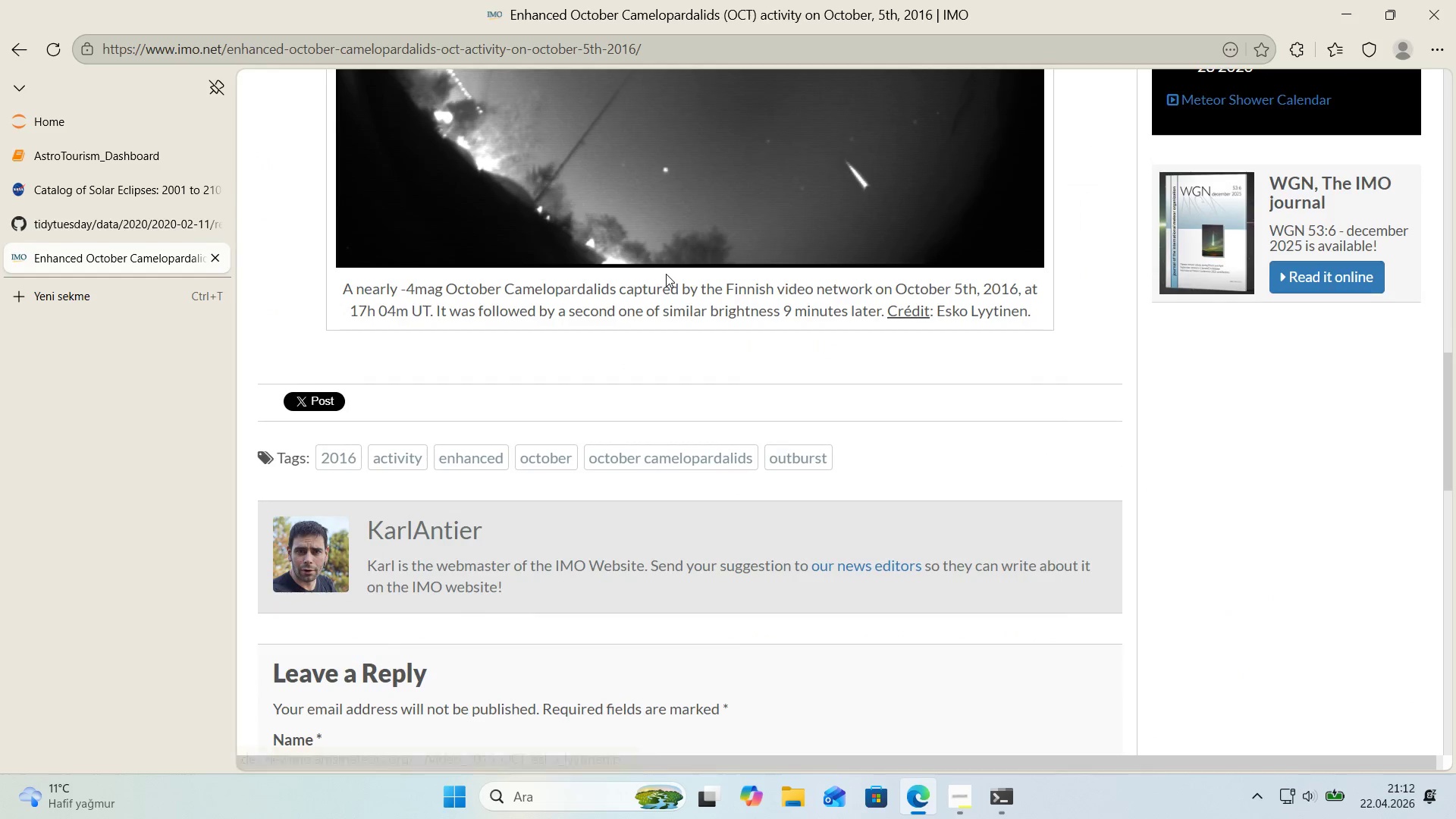 
scroll: coordinate [657, 273], scroll_direction: up, amount: 7.0
 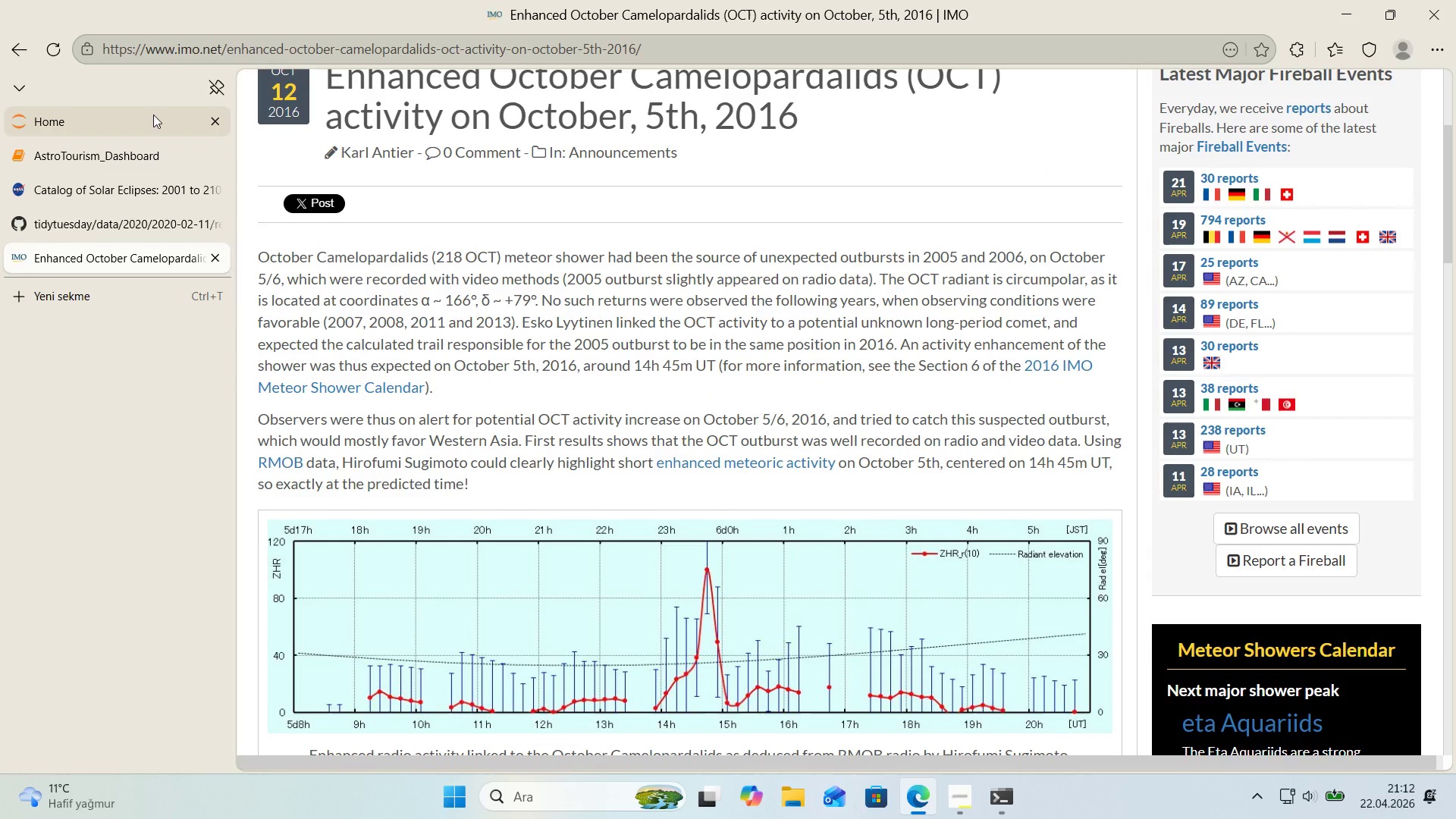 
left_click([17, 42])
 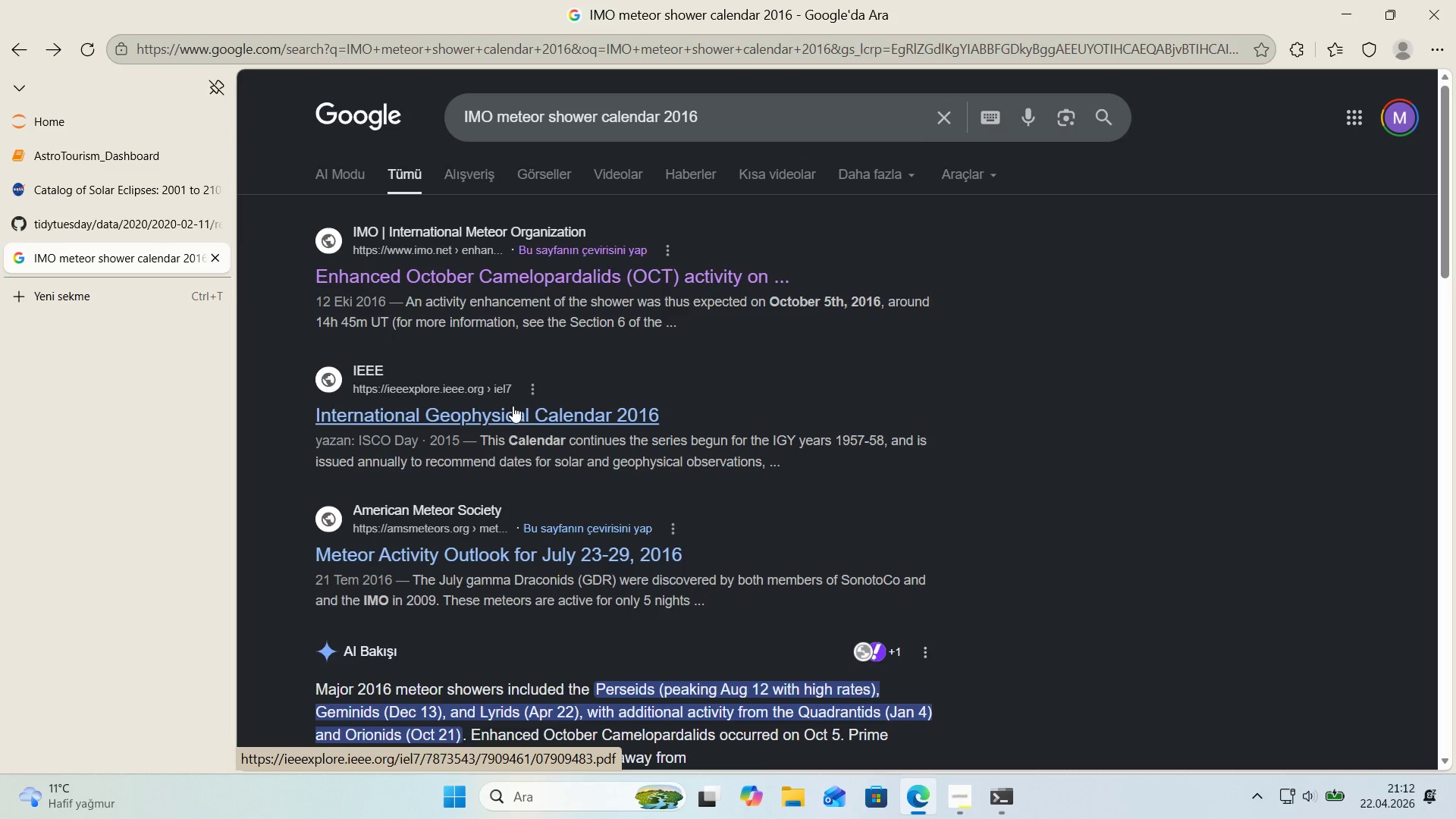 
scroll: coordinate [513, 406], scroll_direction: down, amount: 3.0
 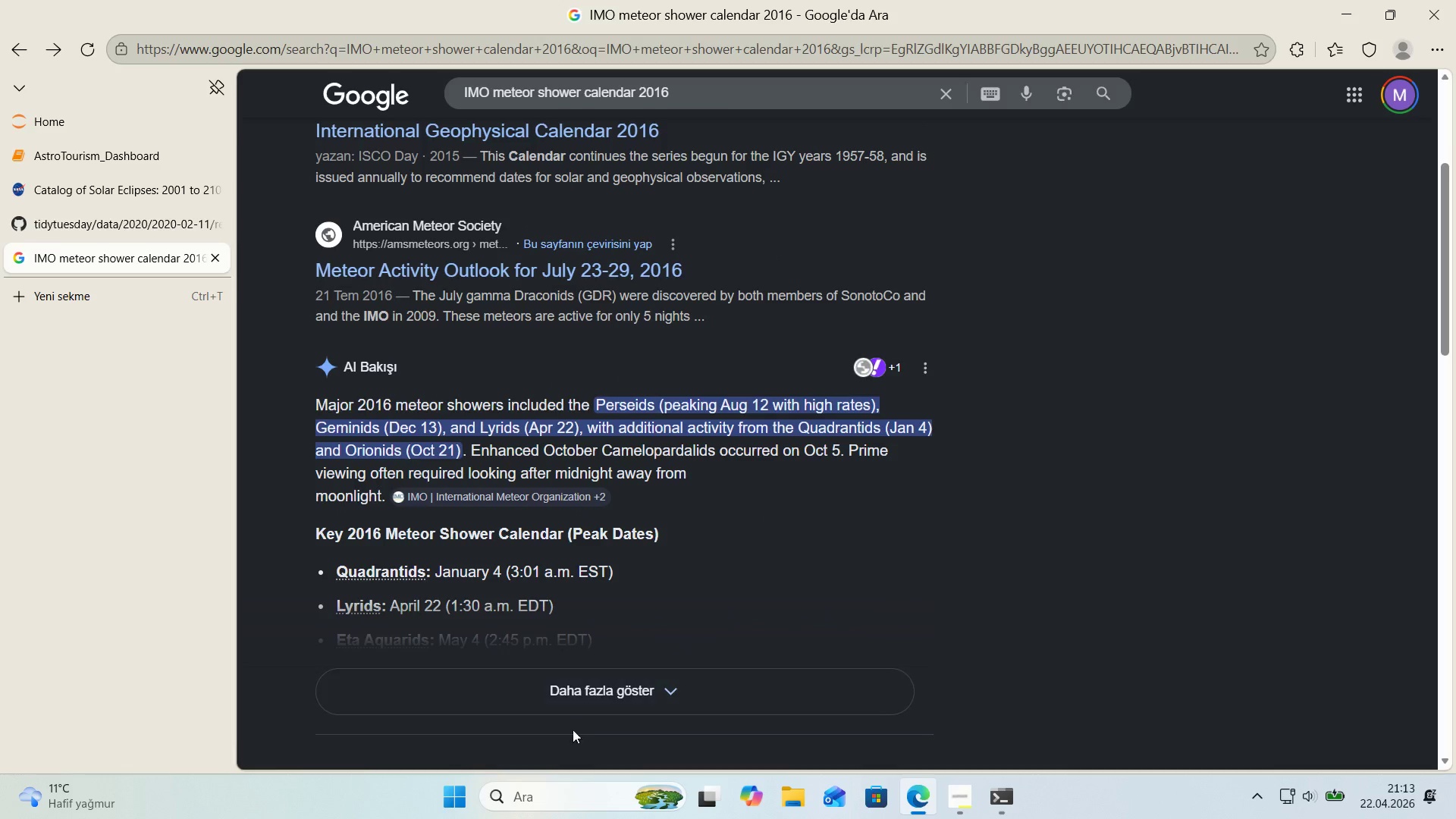 
left_click([546, 699])
 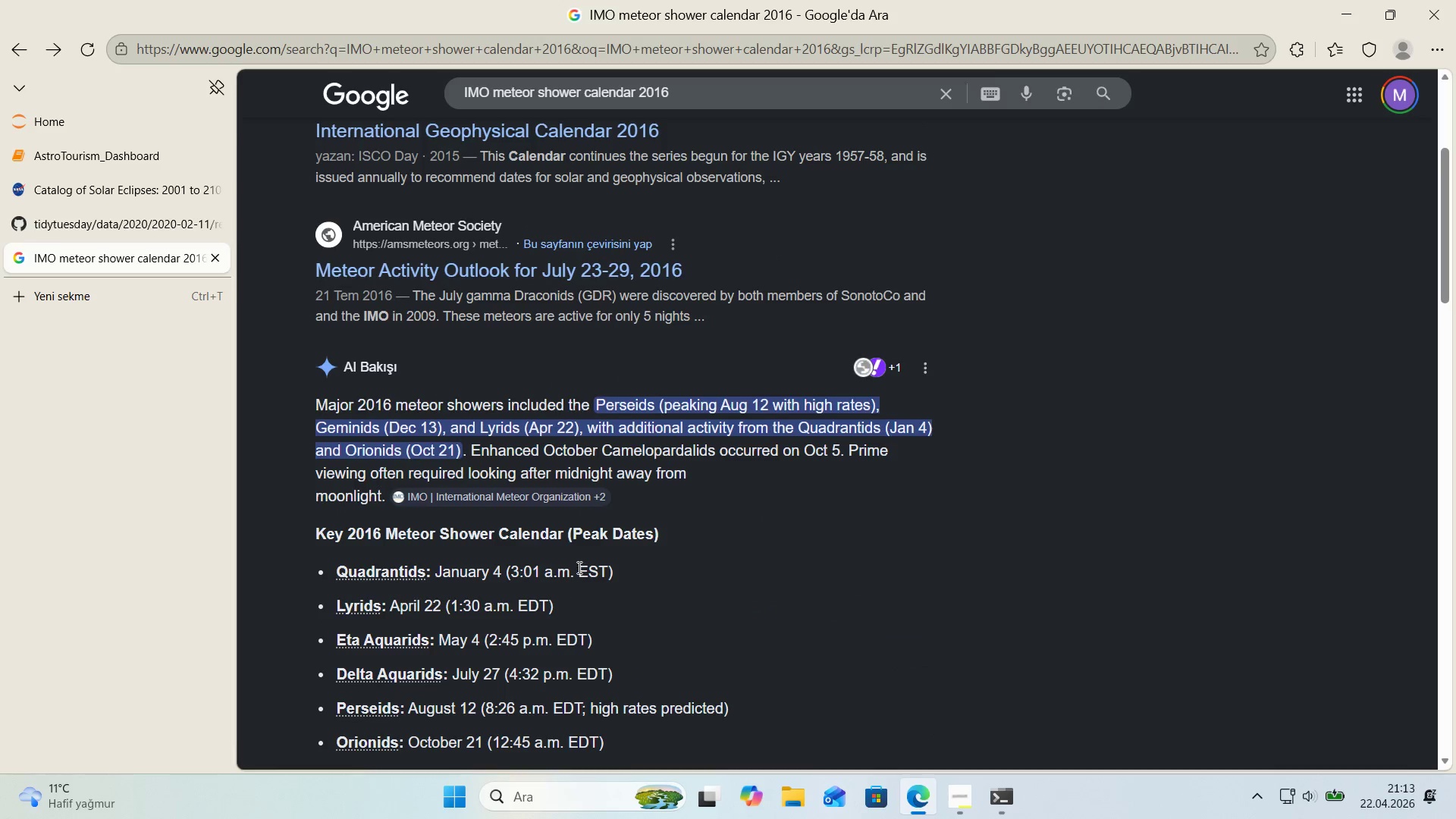 
scroll: coordinate [577, 567], scroll_direction: down, amount: 3.0
 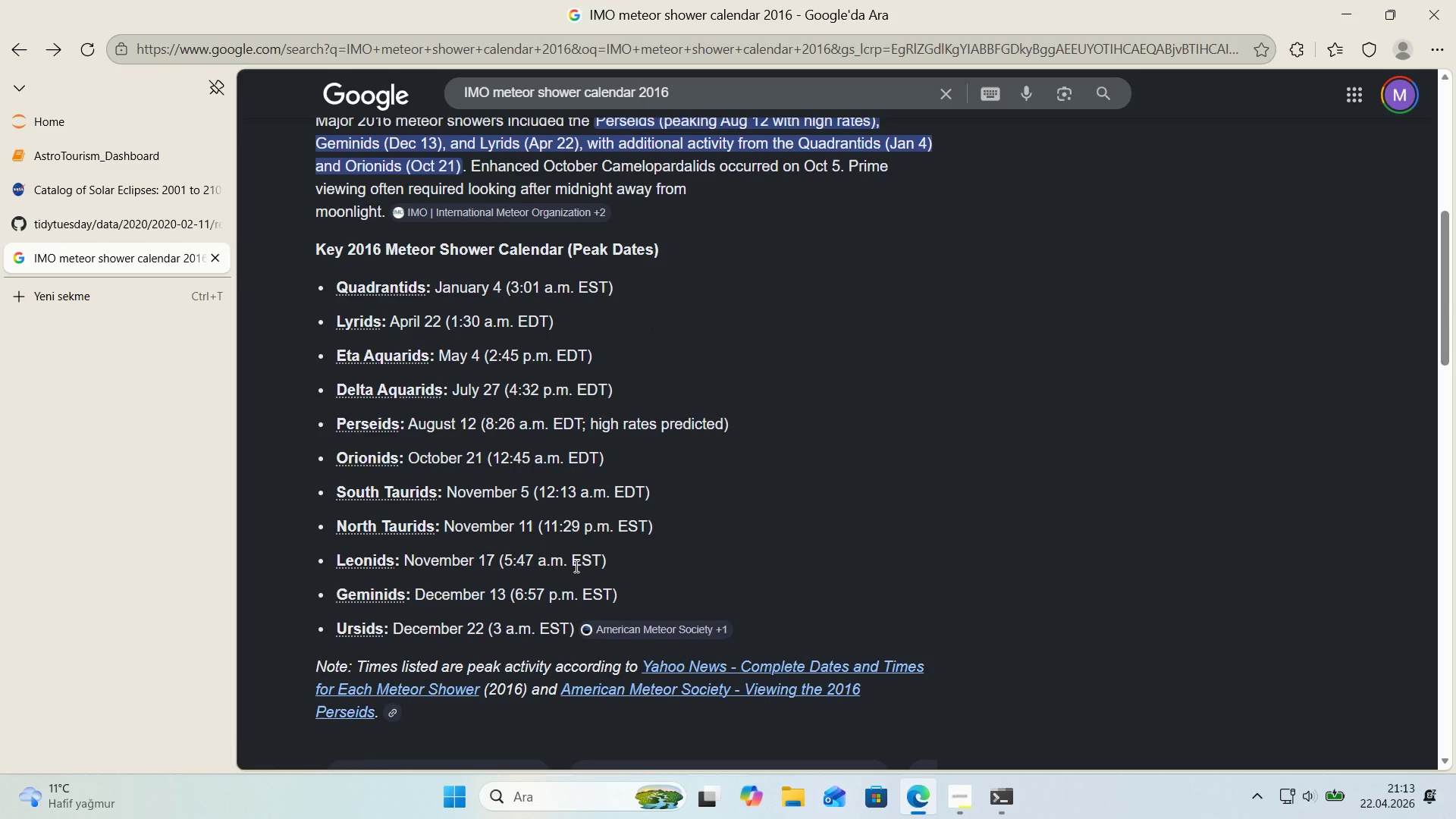 
wait(44.01)
 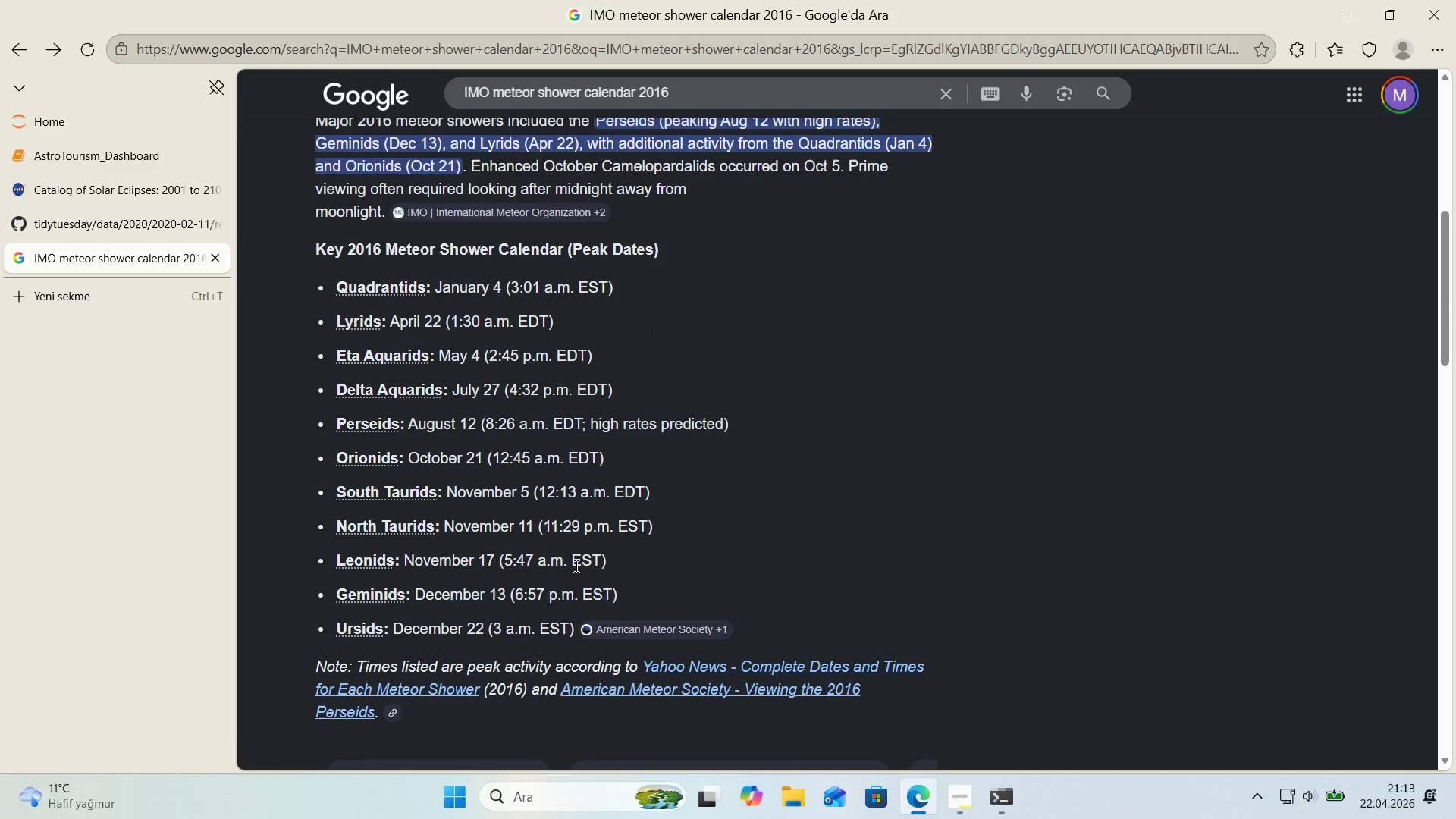 
left_click([94, 166])
 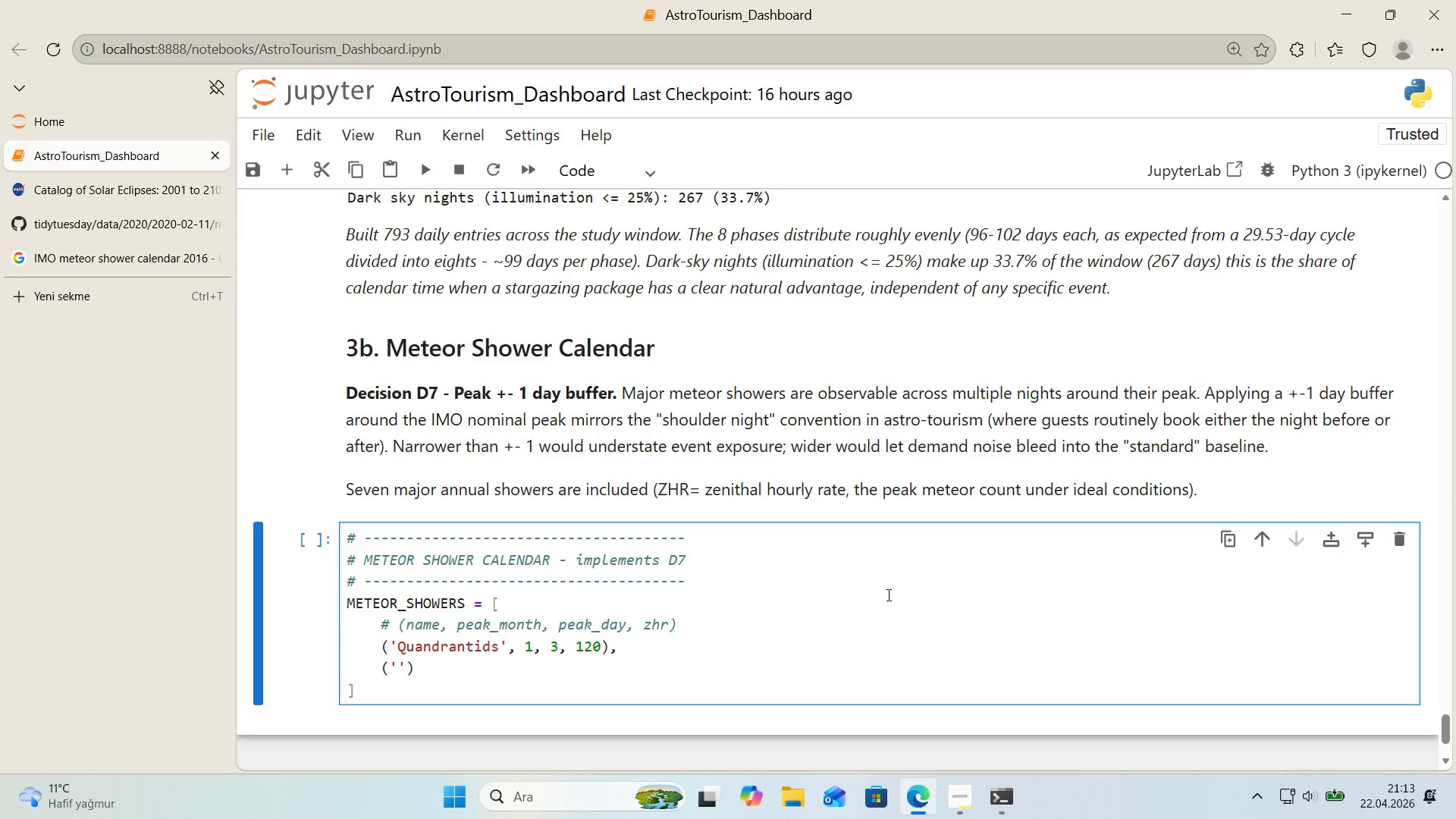 
wait(7.39)
 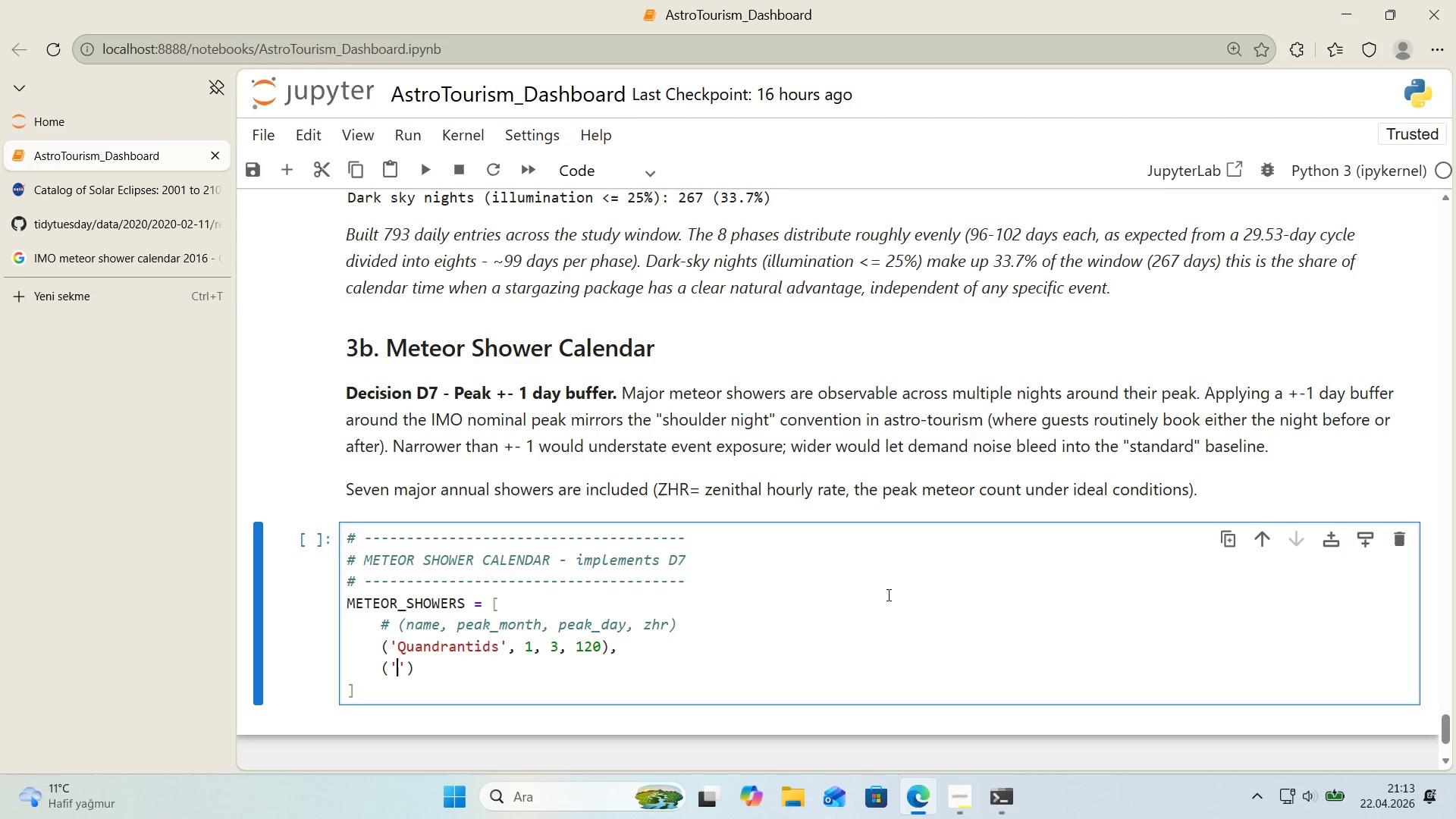 
left_click([431, 650])
 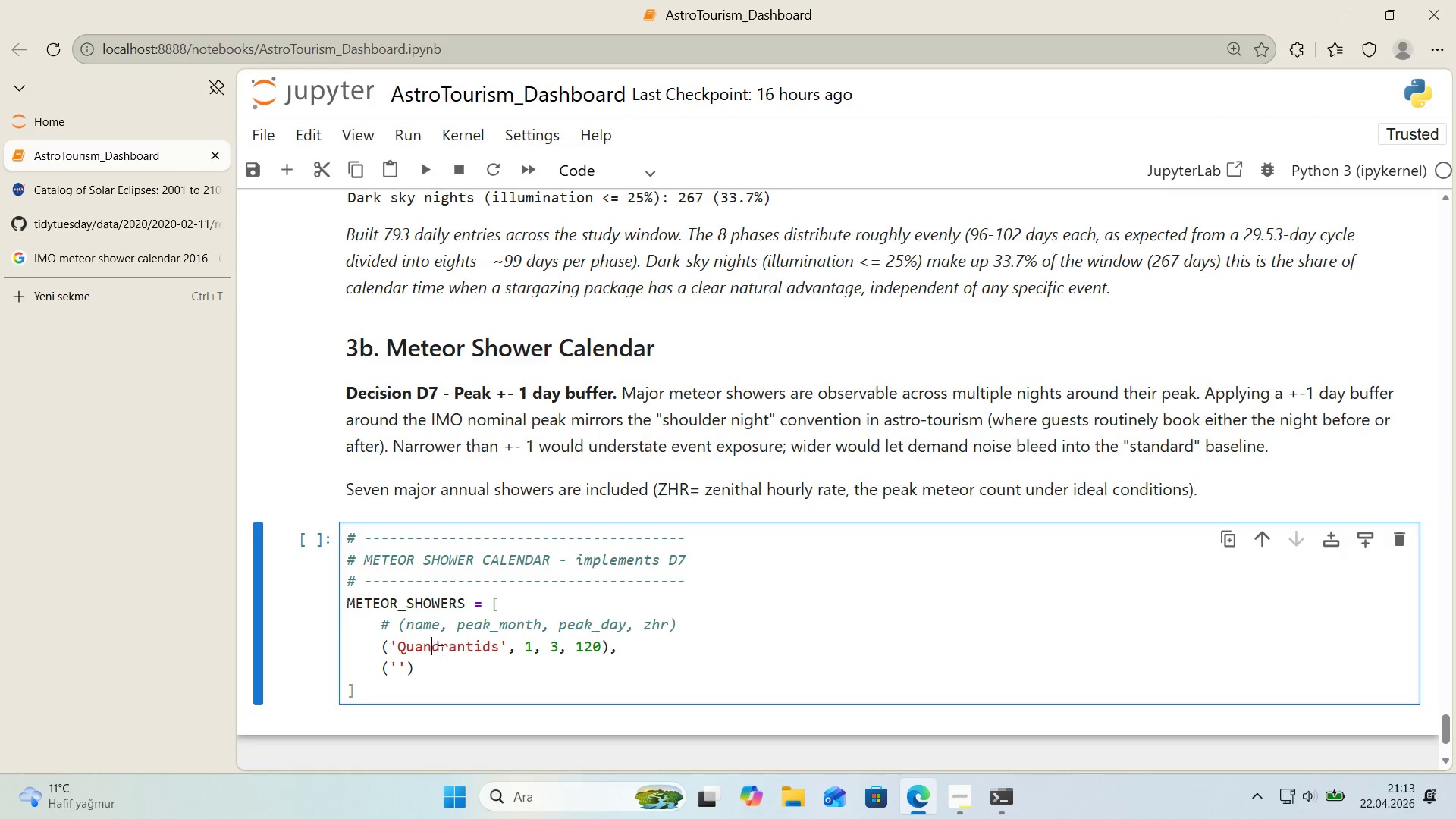 
key(Backspace)
 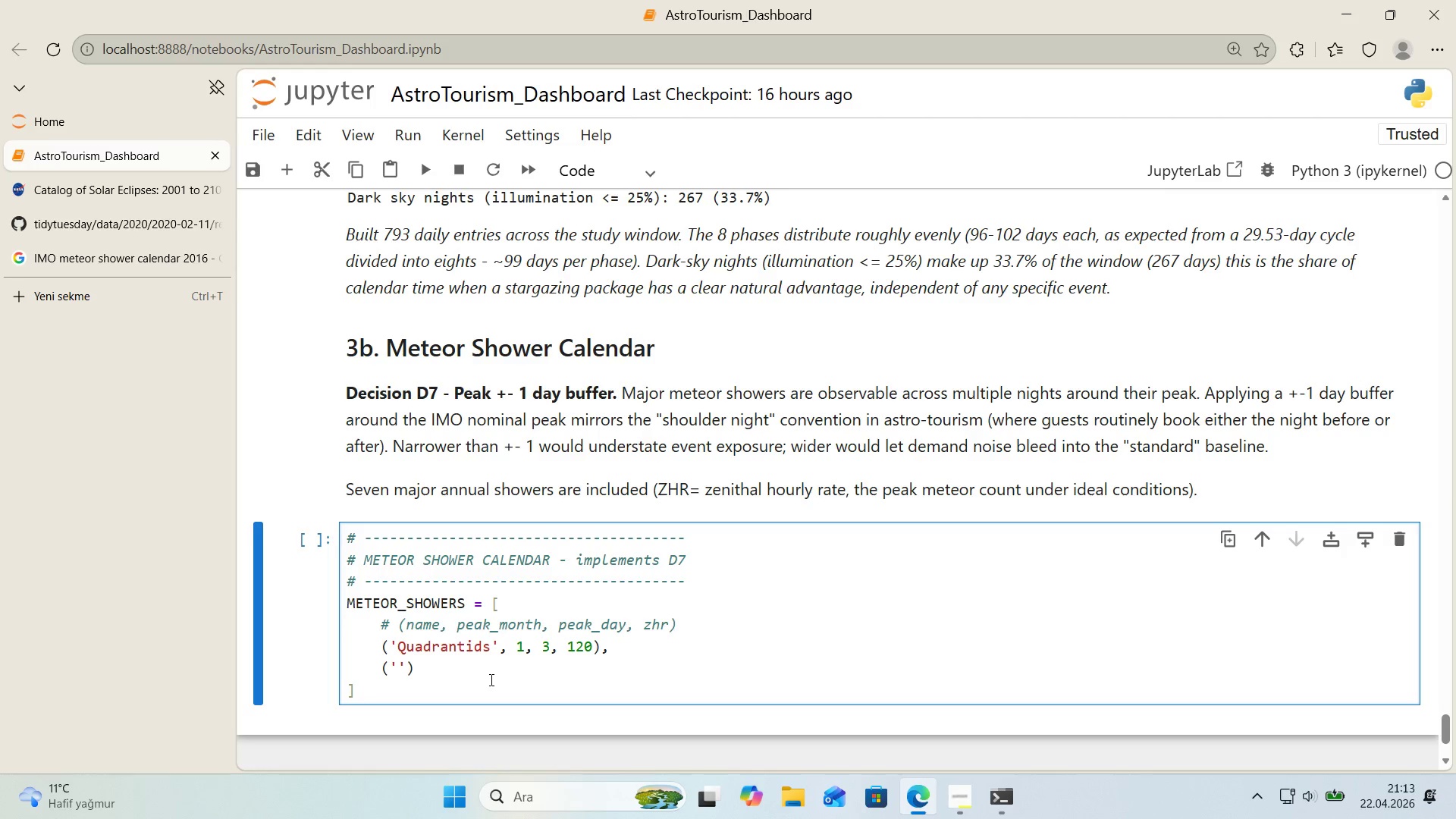 
left_click([396, 666])
 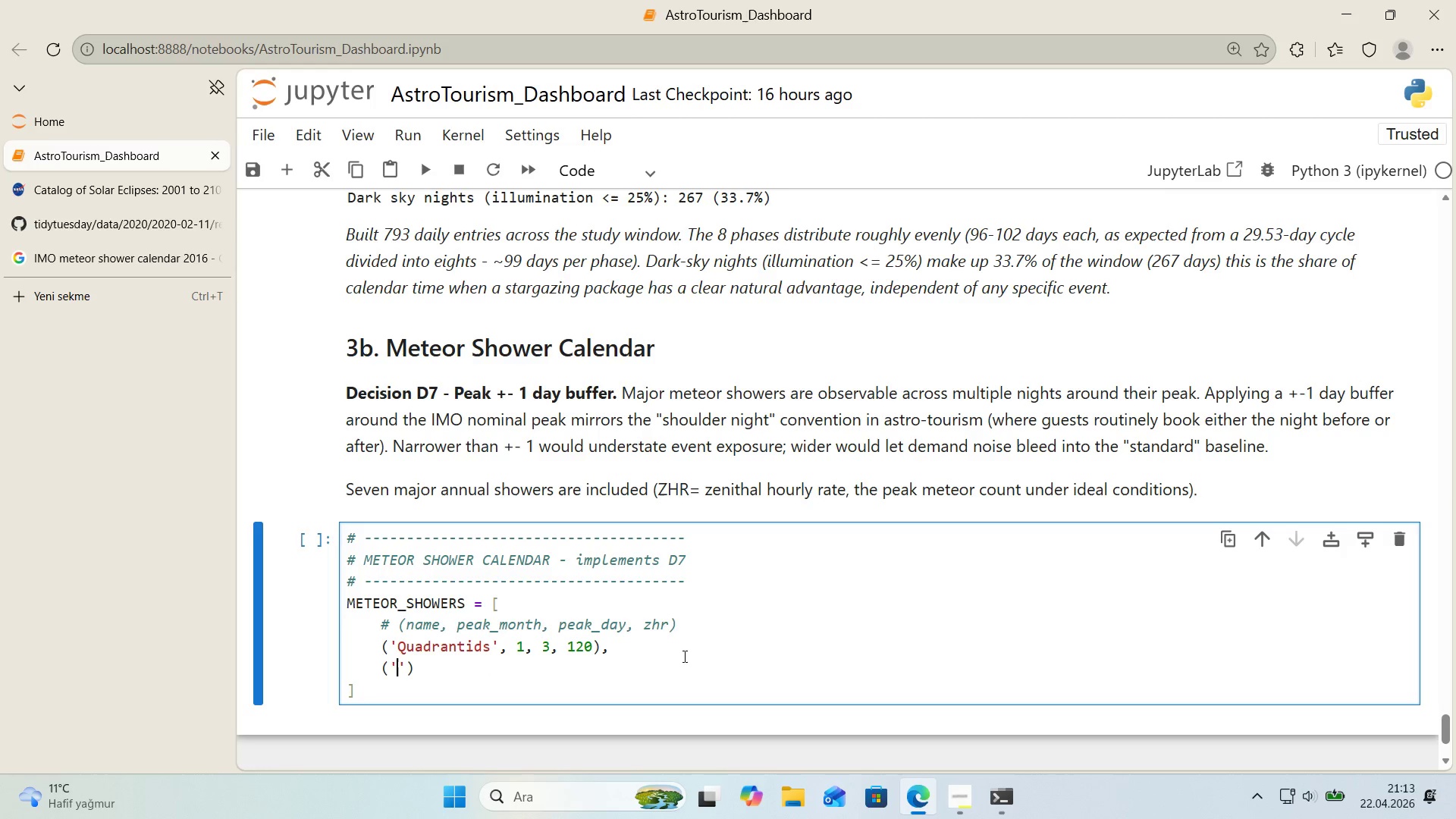 
type(Lyd)
key(Backspace)
type(r'ds)
 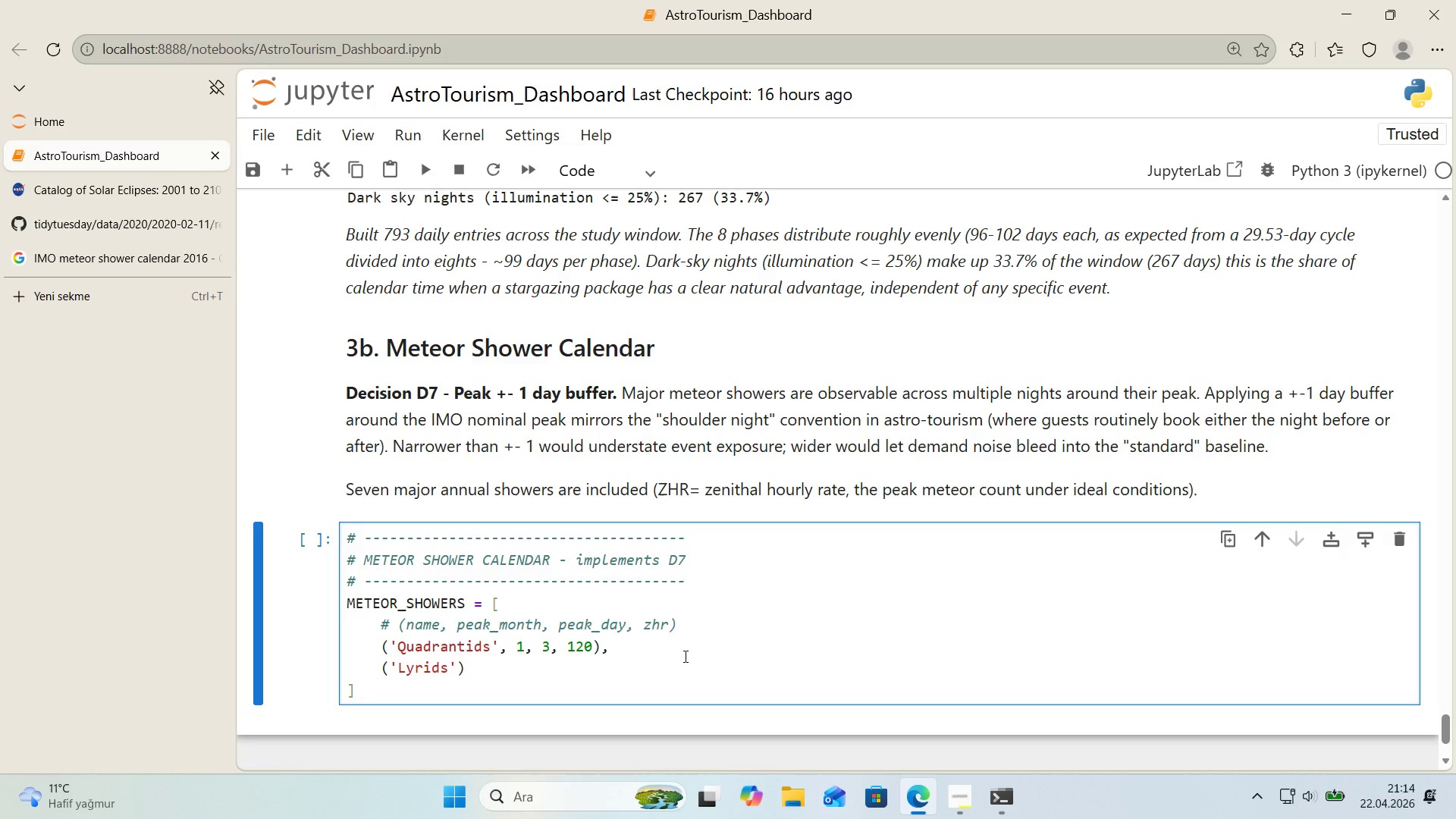 
key(ArrowRight)
 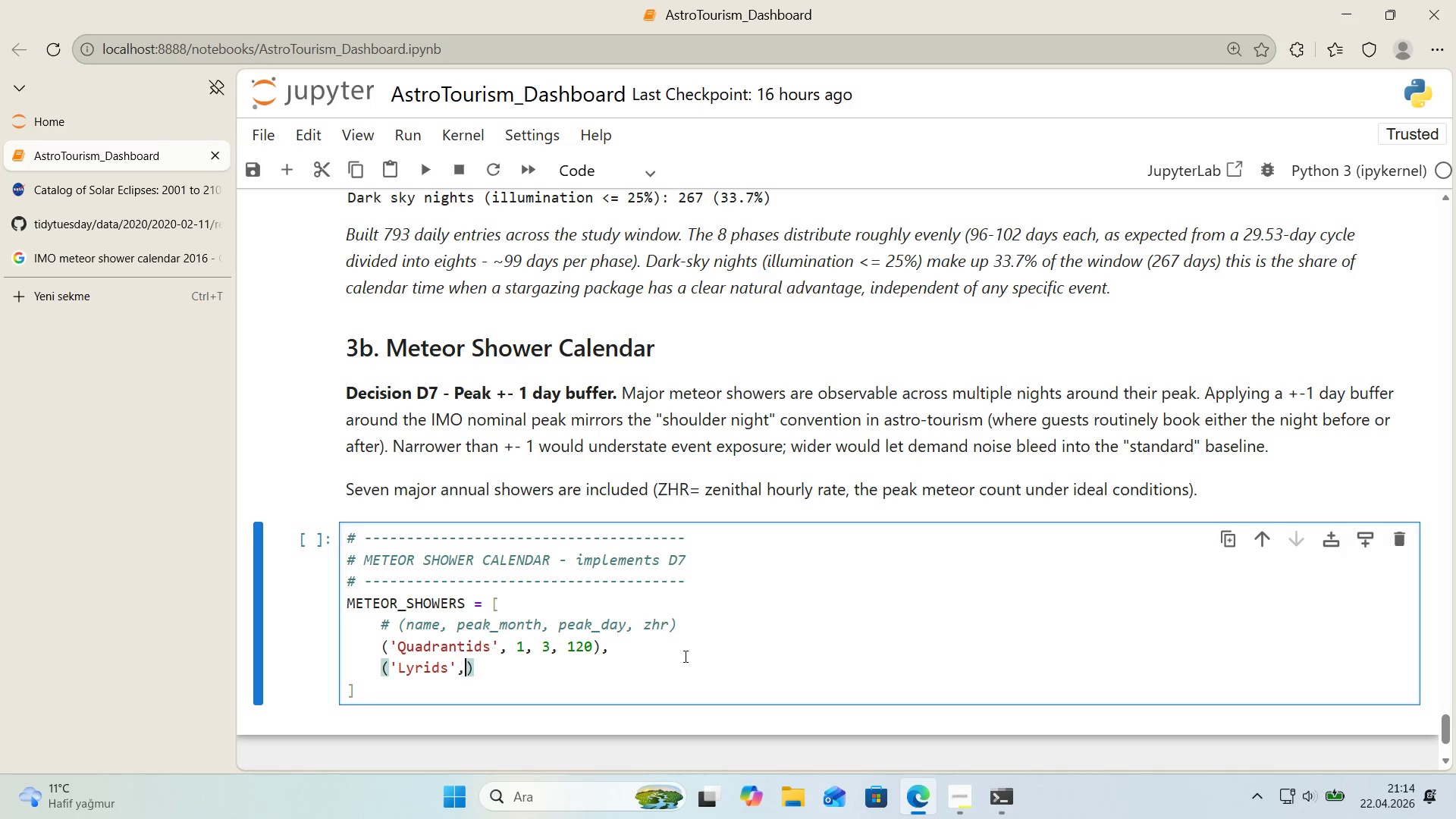 
type(, 4, 22, 18)
 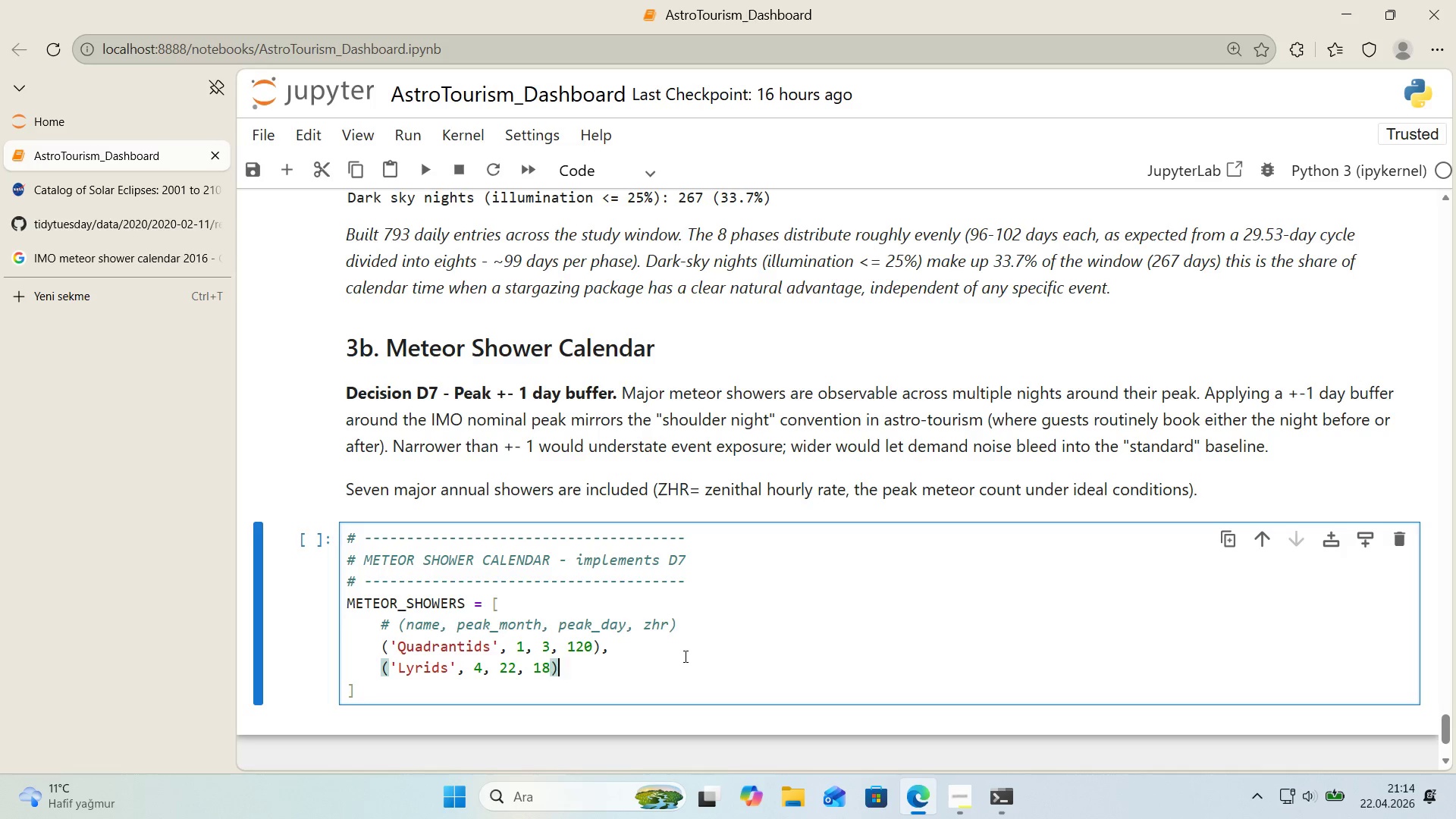 
key(ArrowRight)
 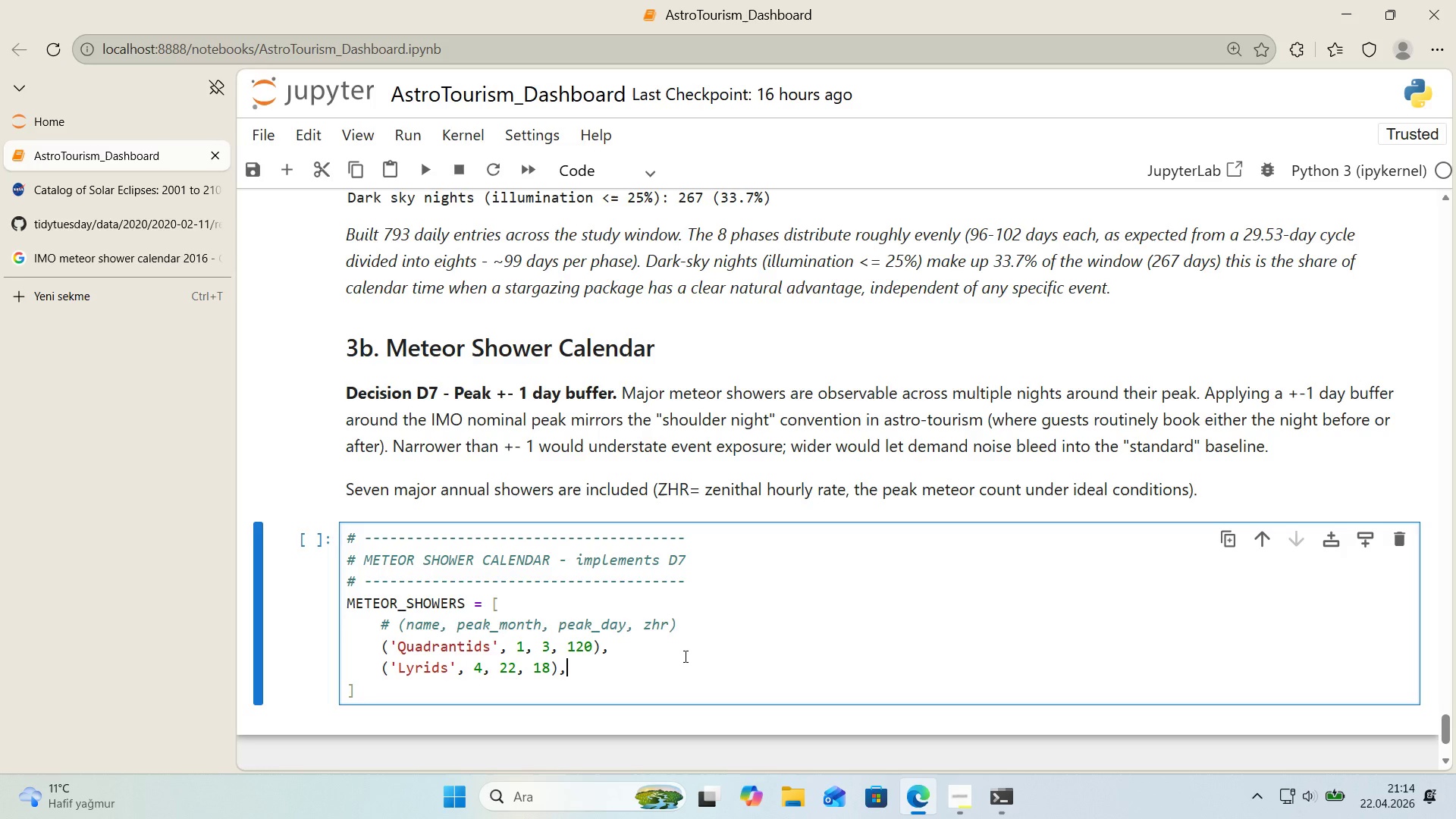 
key(Comma)
 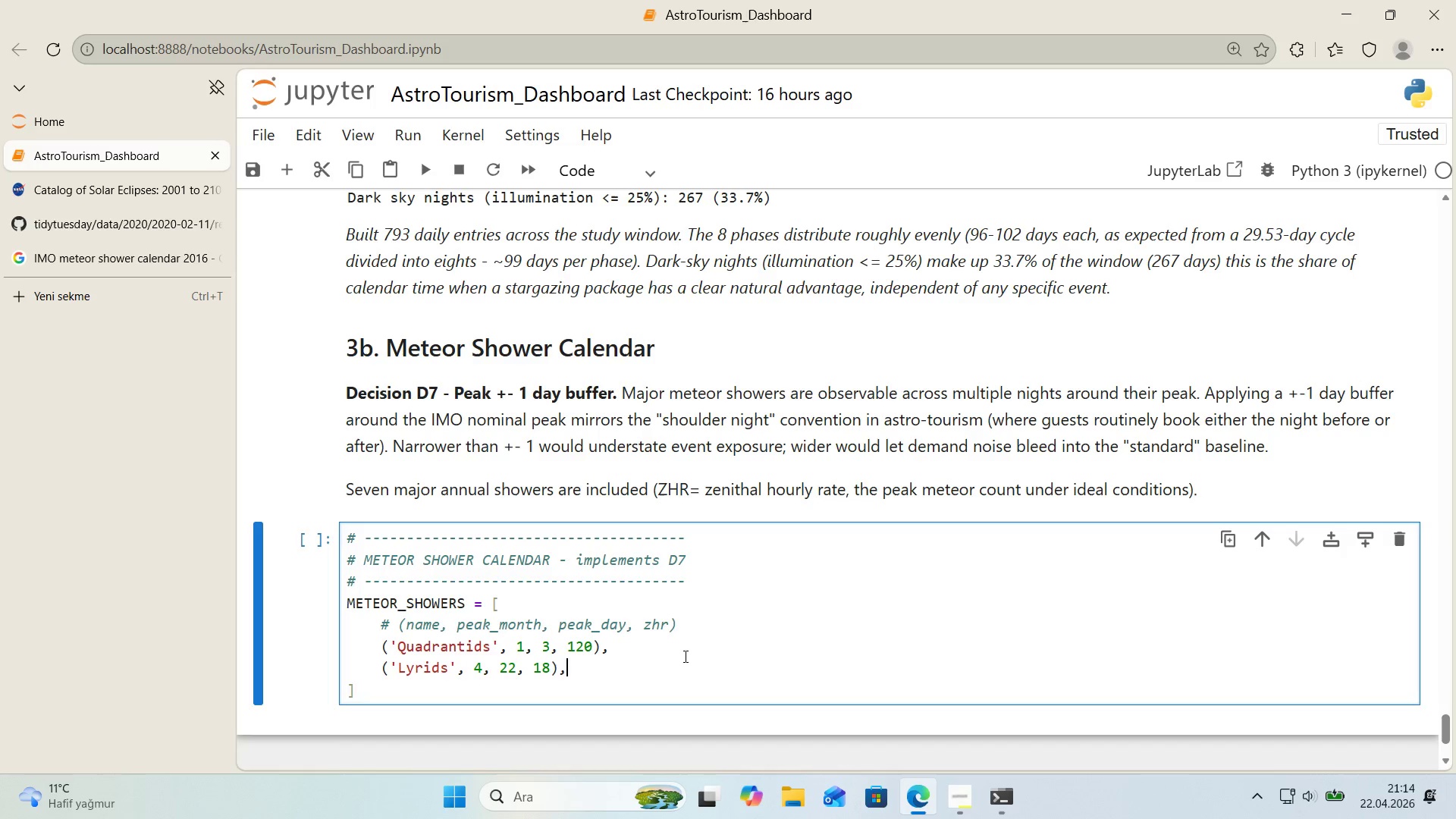 
key(Enter)
 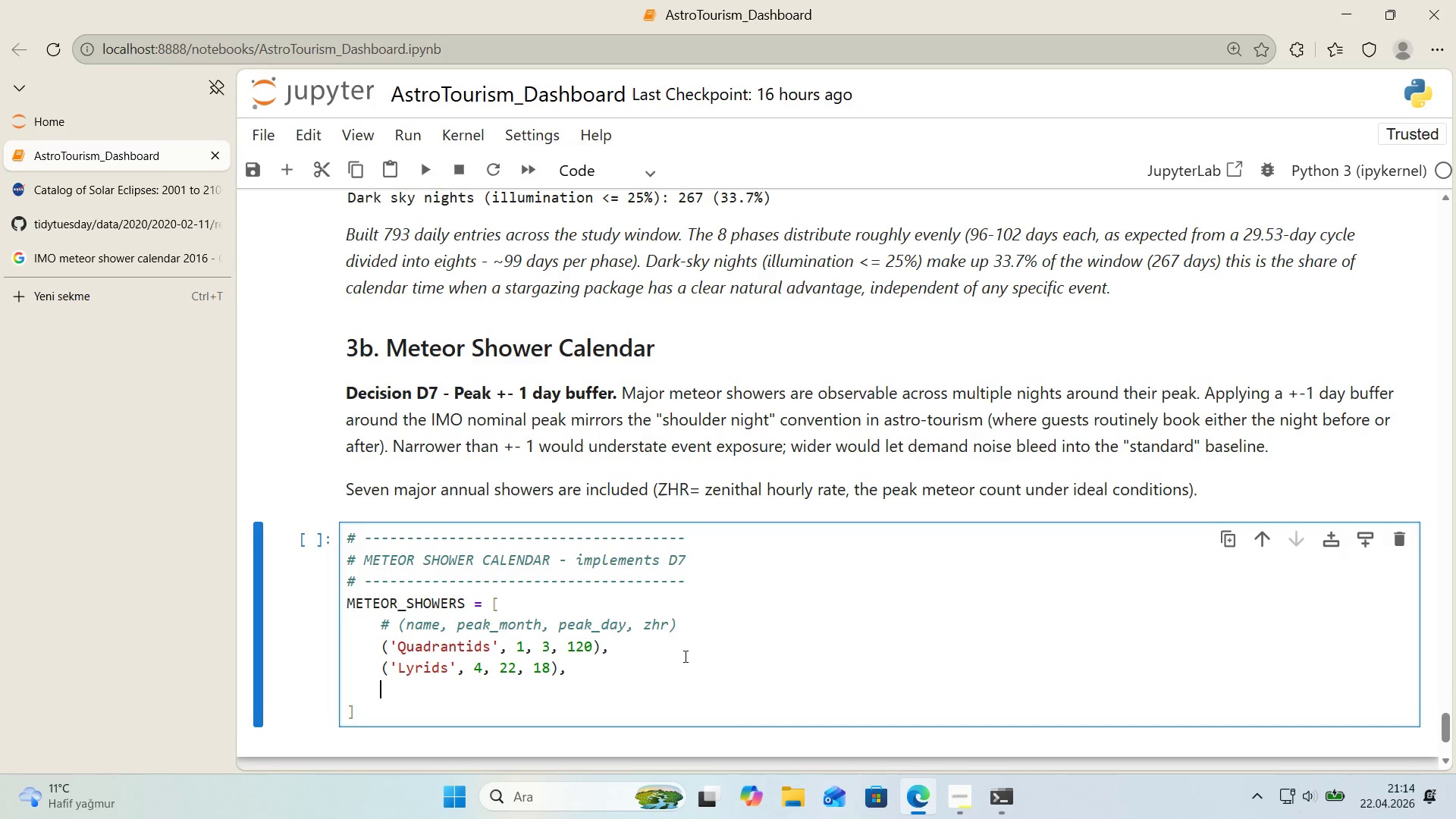 
type(*()
 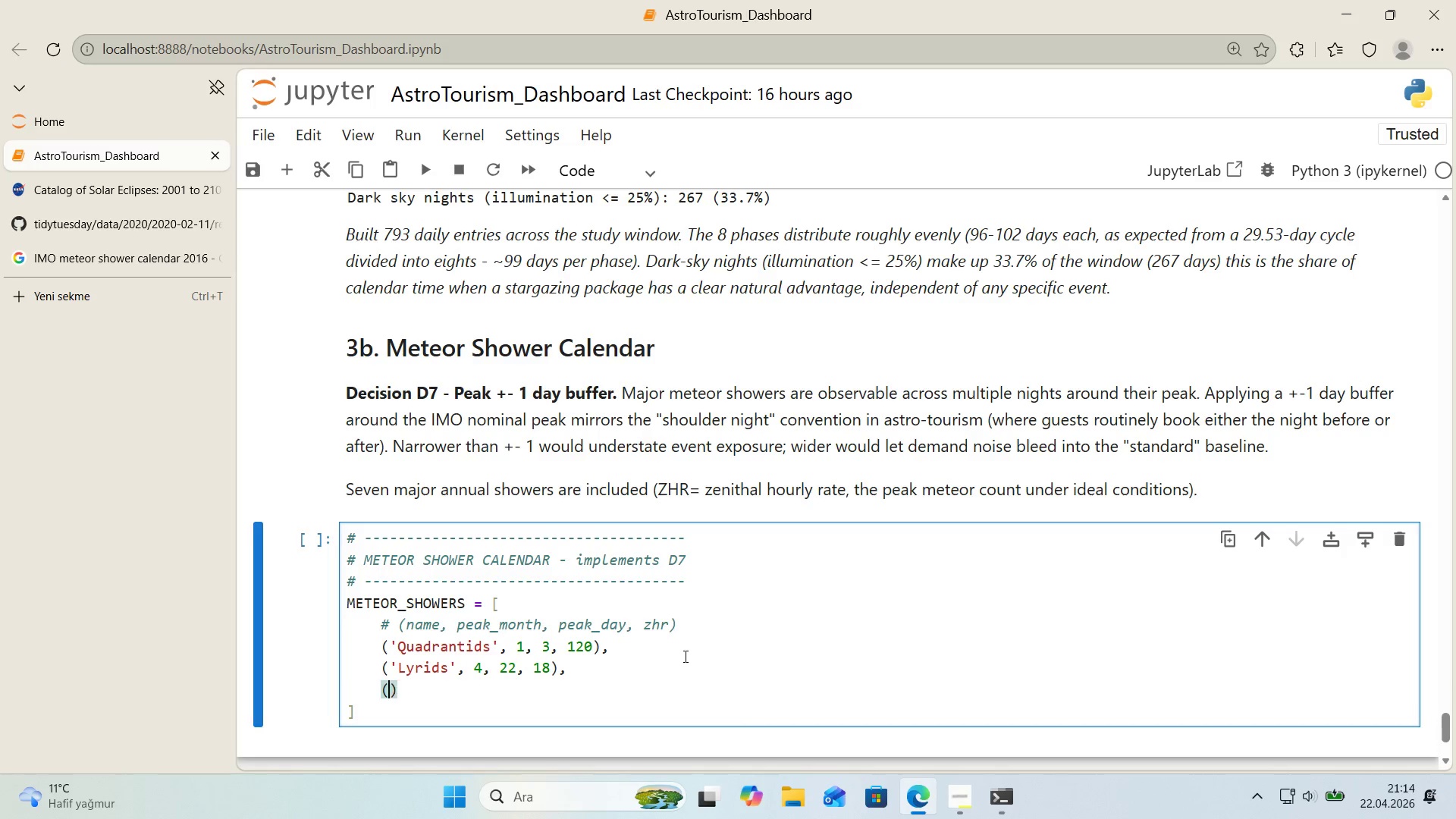 
key(ArrowLeft)
 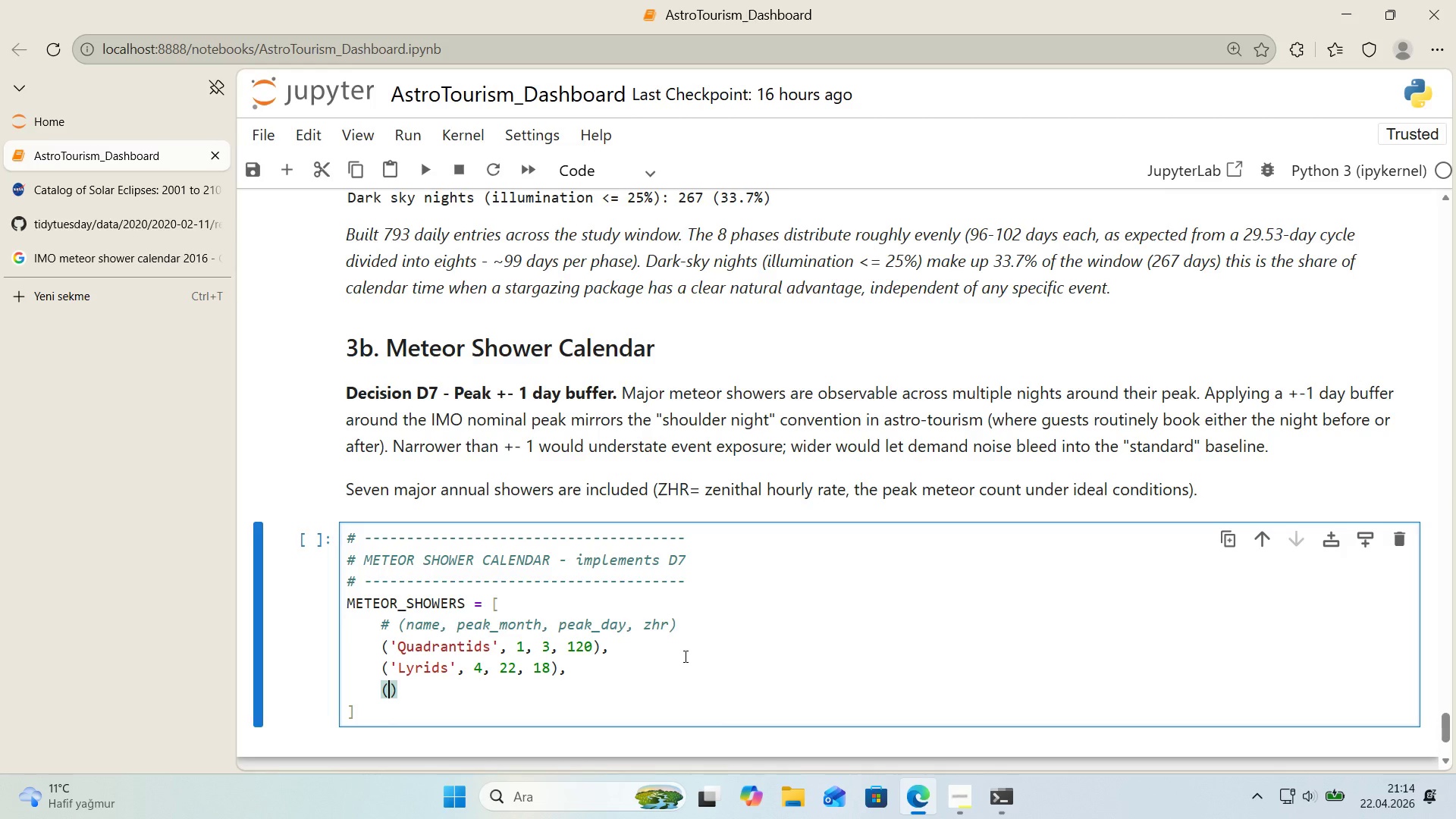 
wait(5.25)
 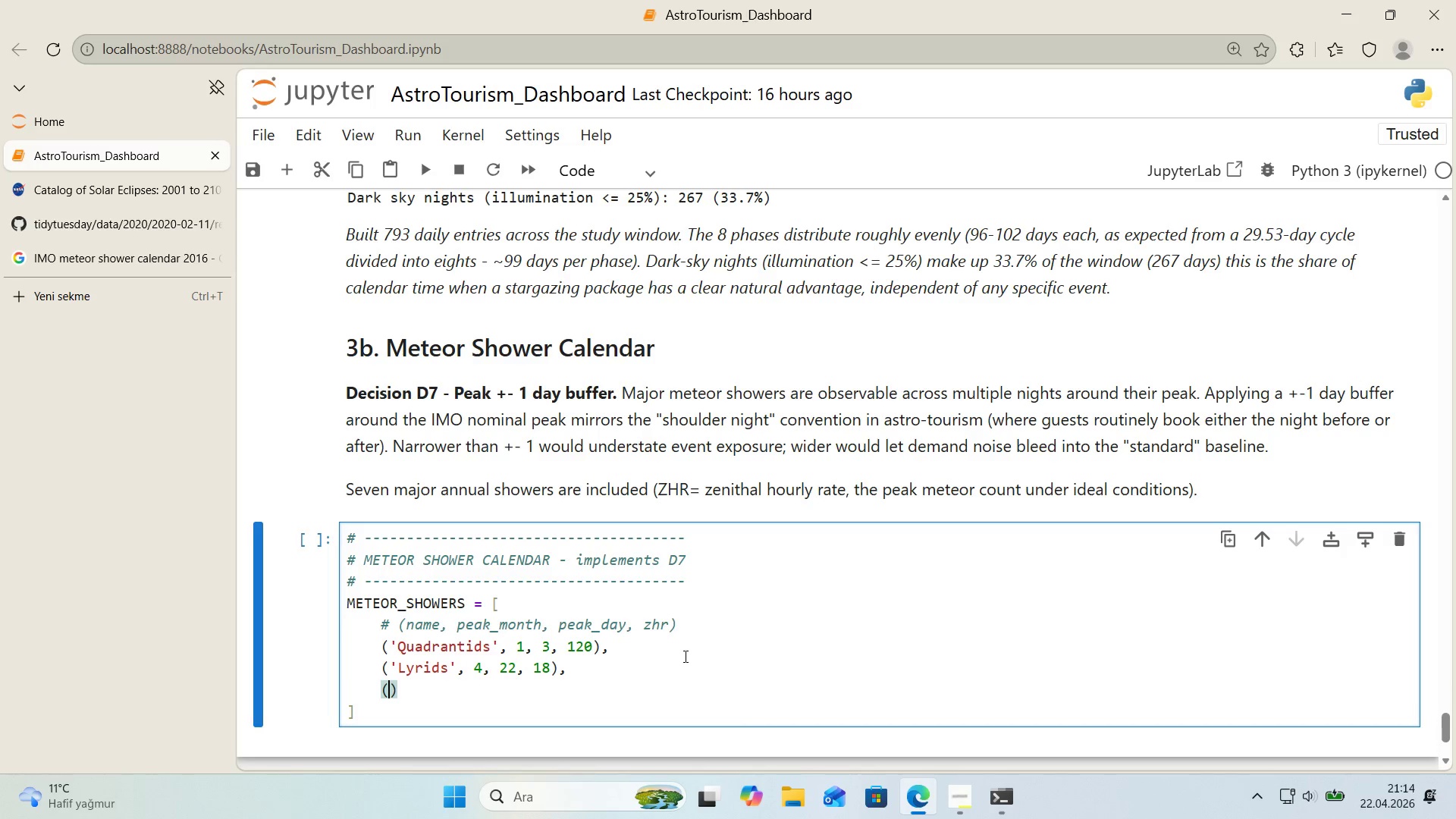 
type(@@)
 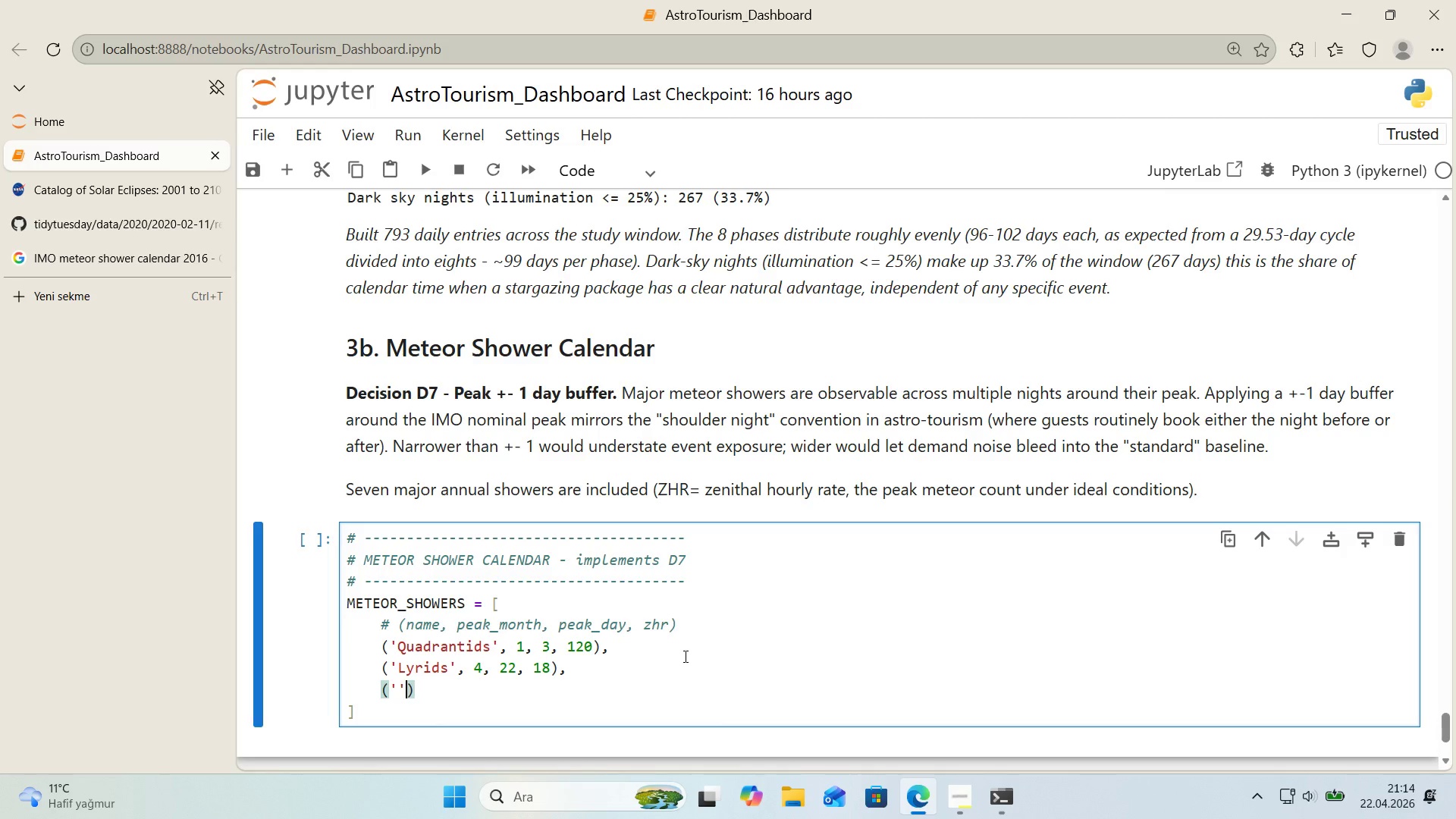 
key(ArrowLeft)
 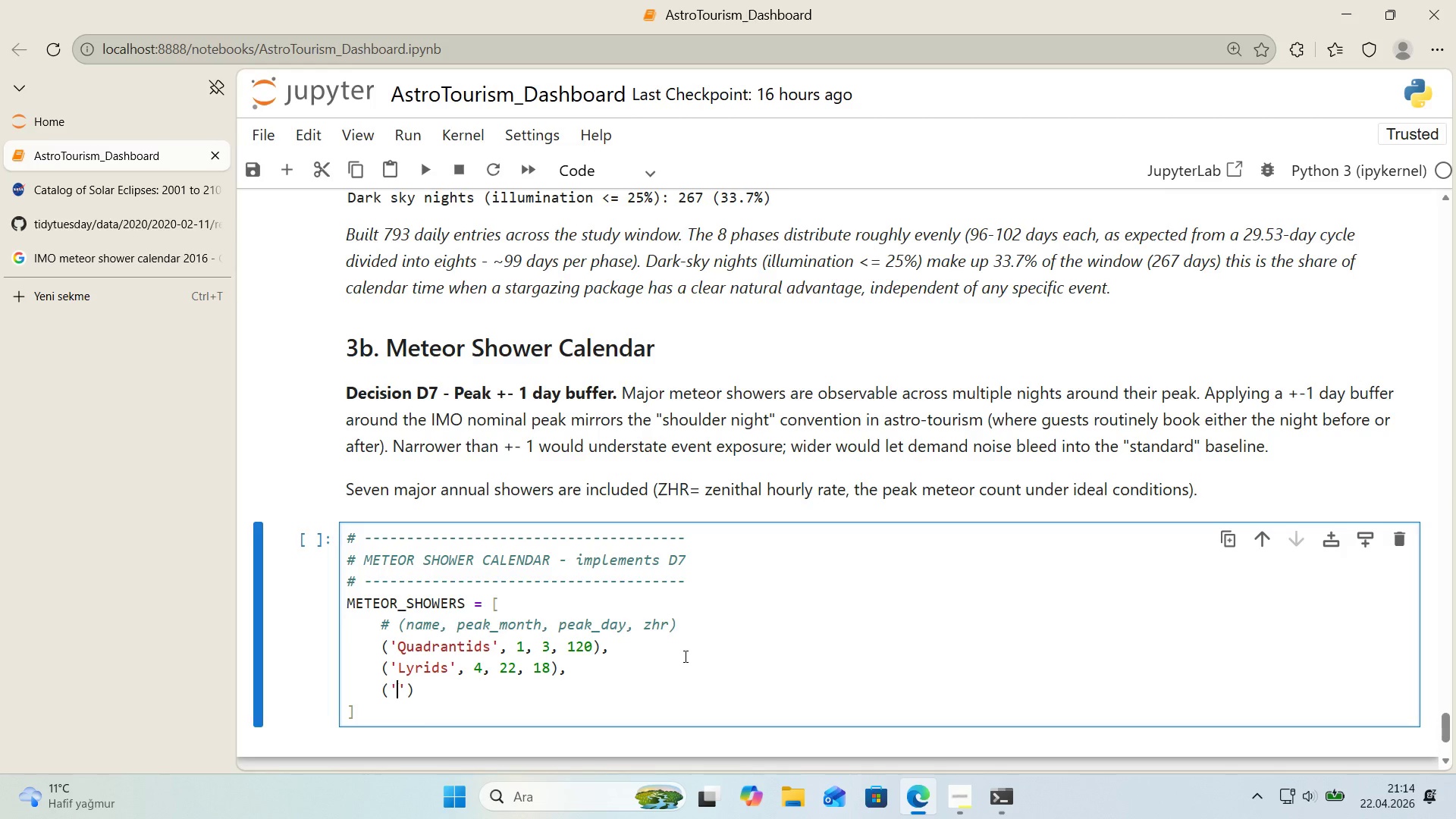 
type(Eta Aquar'ds)
 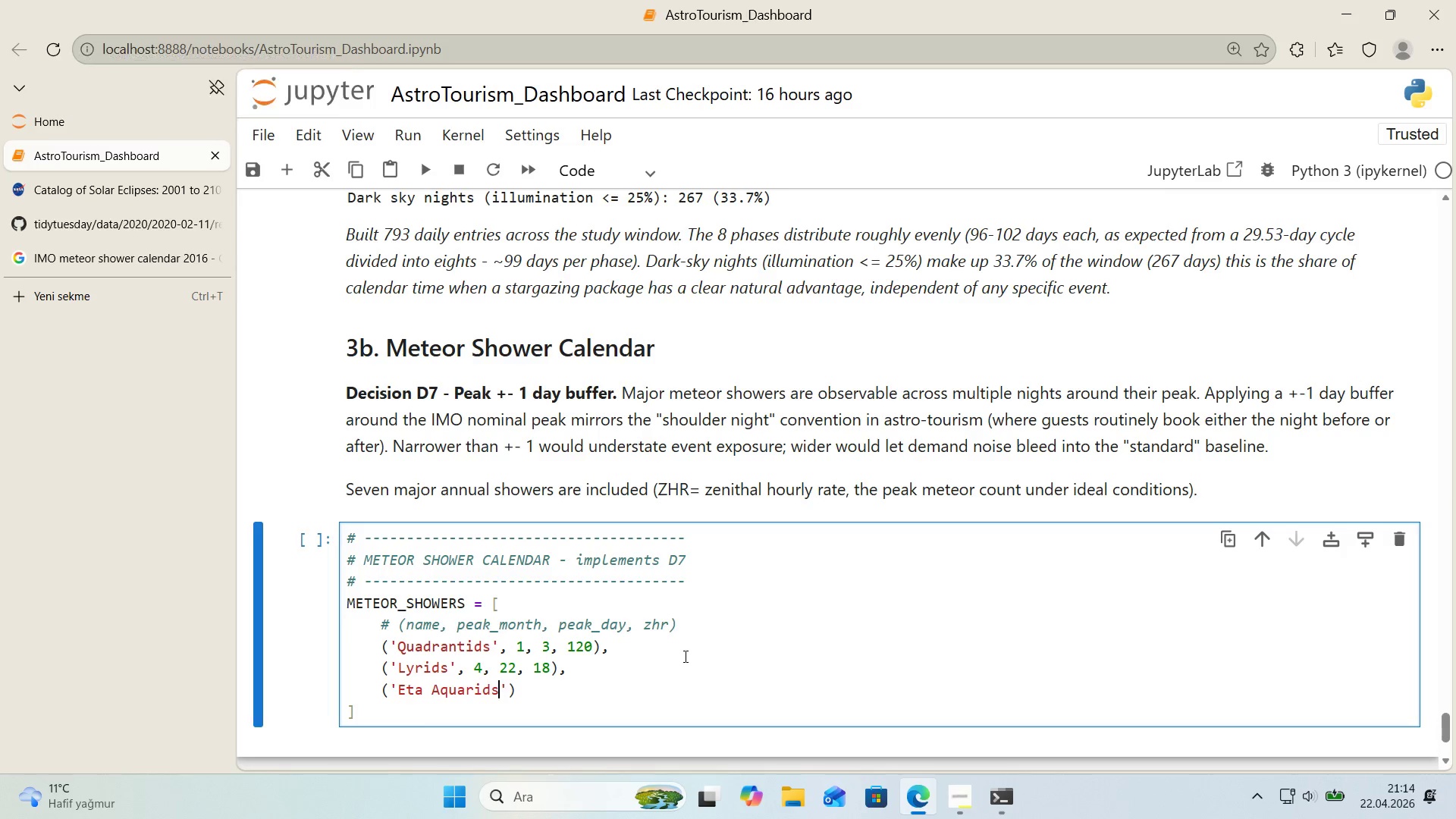 
key(ArrowRight)
 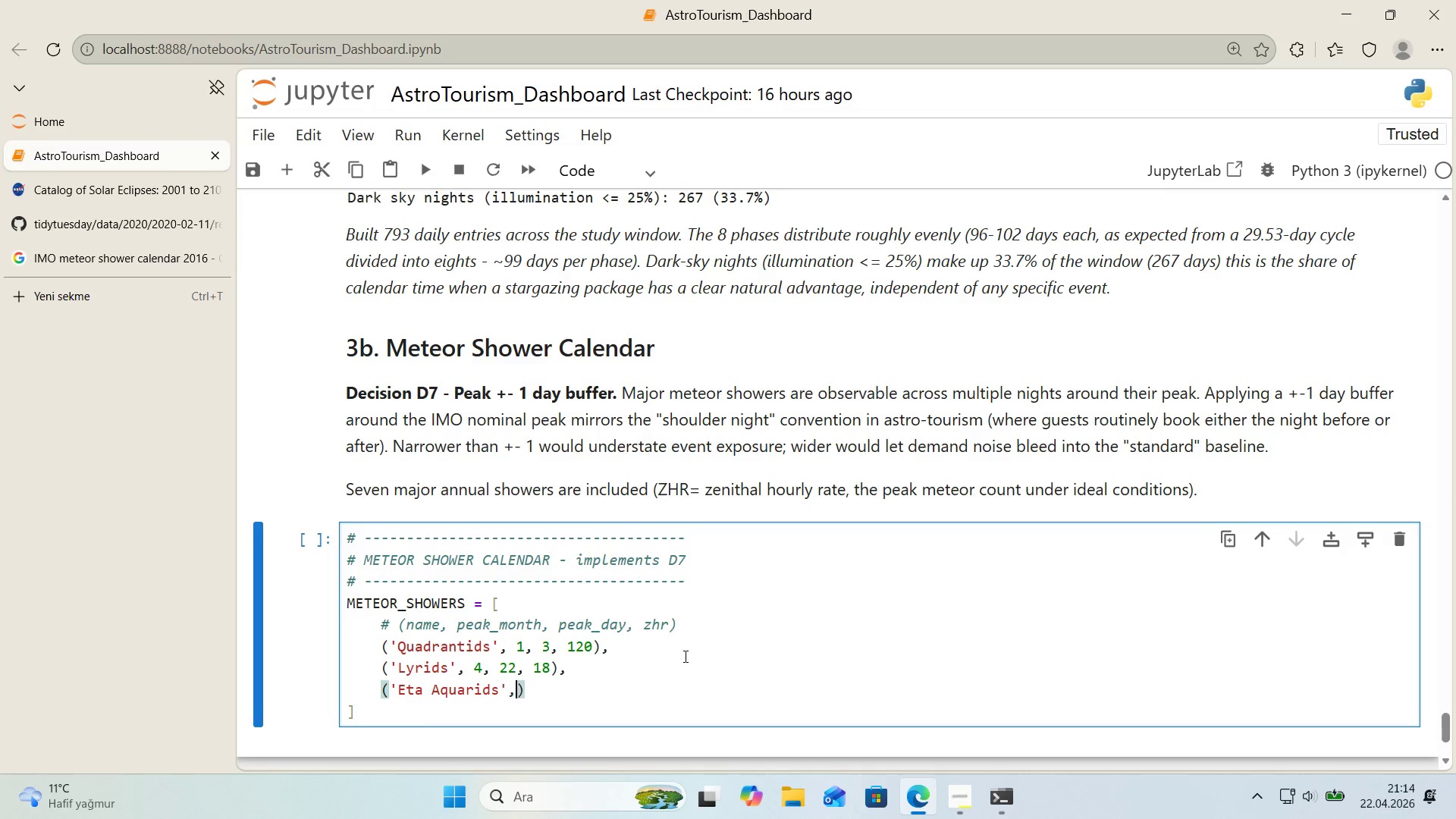 
type(, 5, 6, 50)
 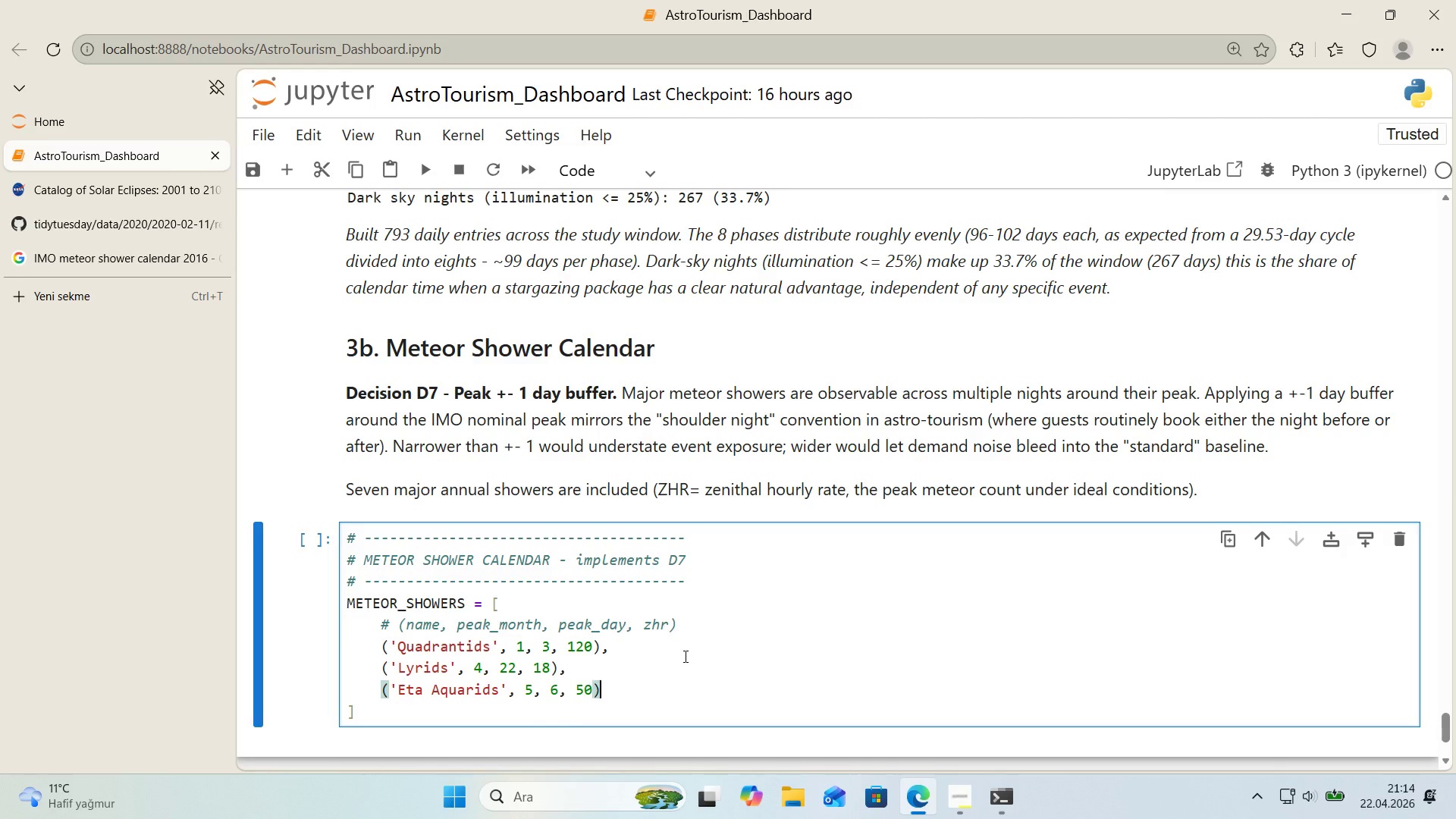 
key(ArrowRight)
 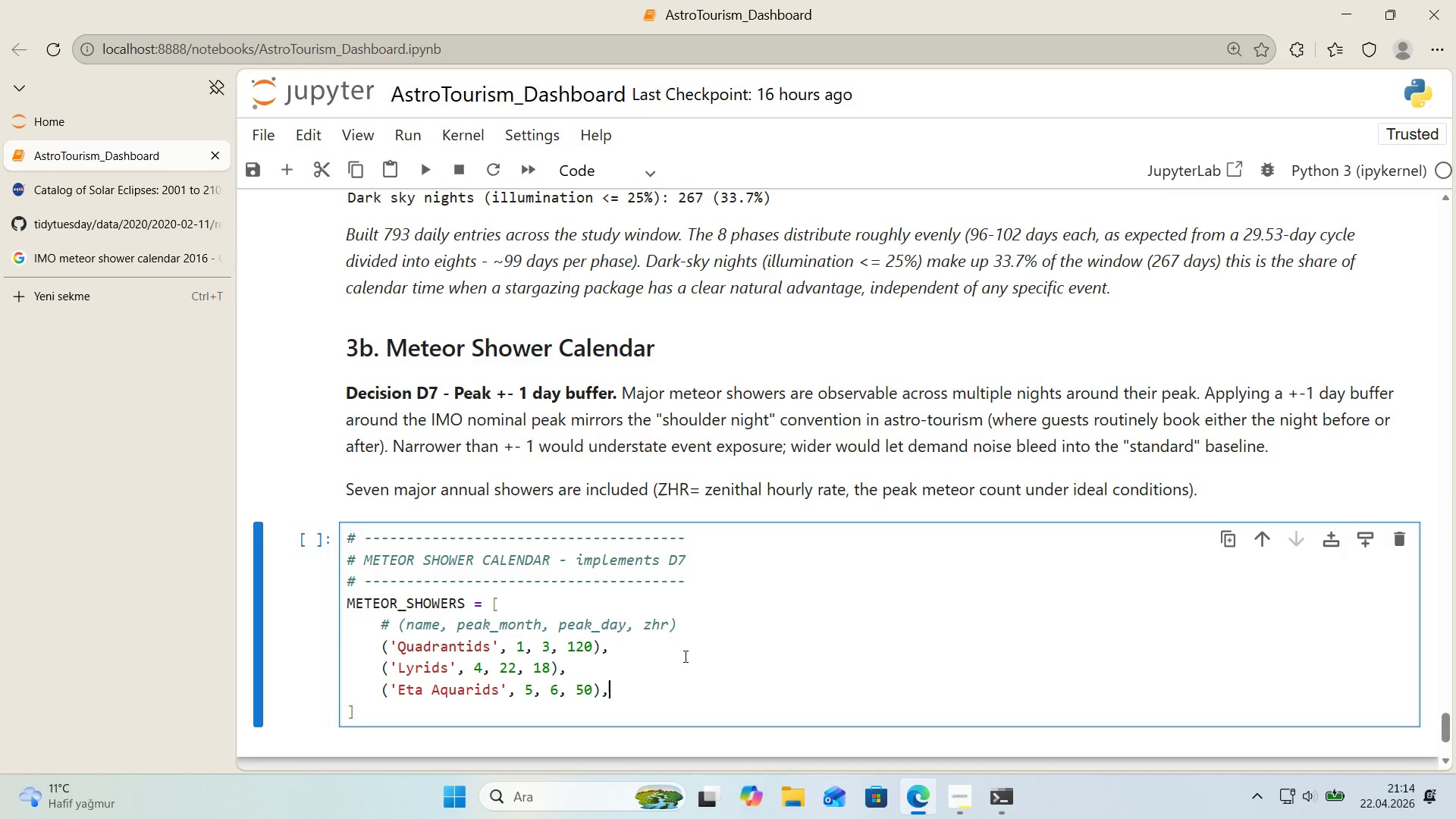 
key(Comma)
 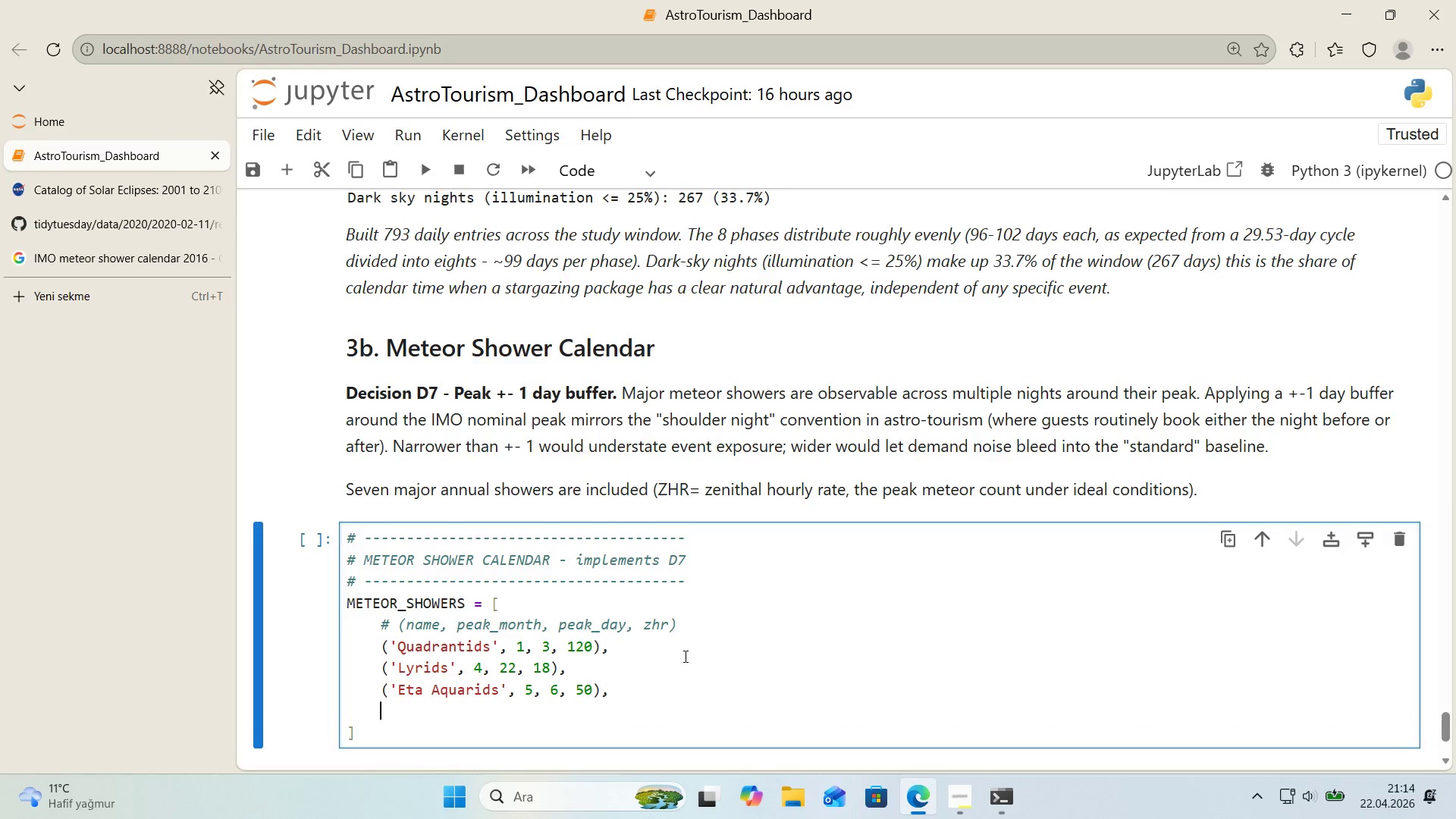 
key(Enter)
 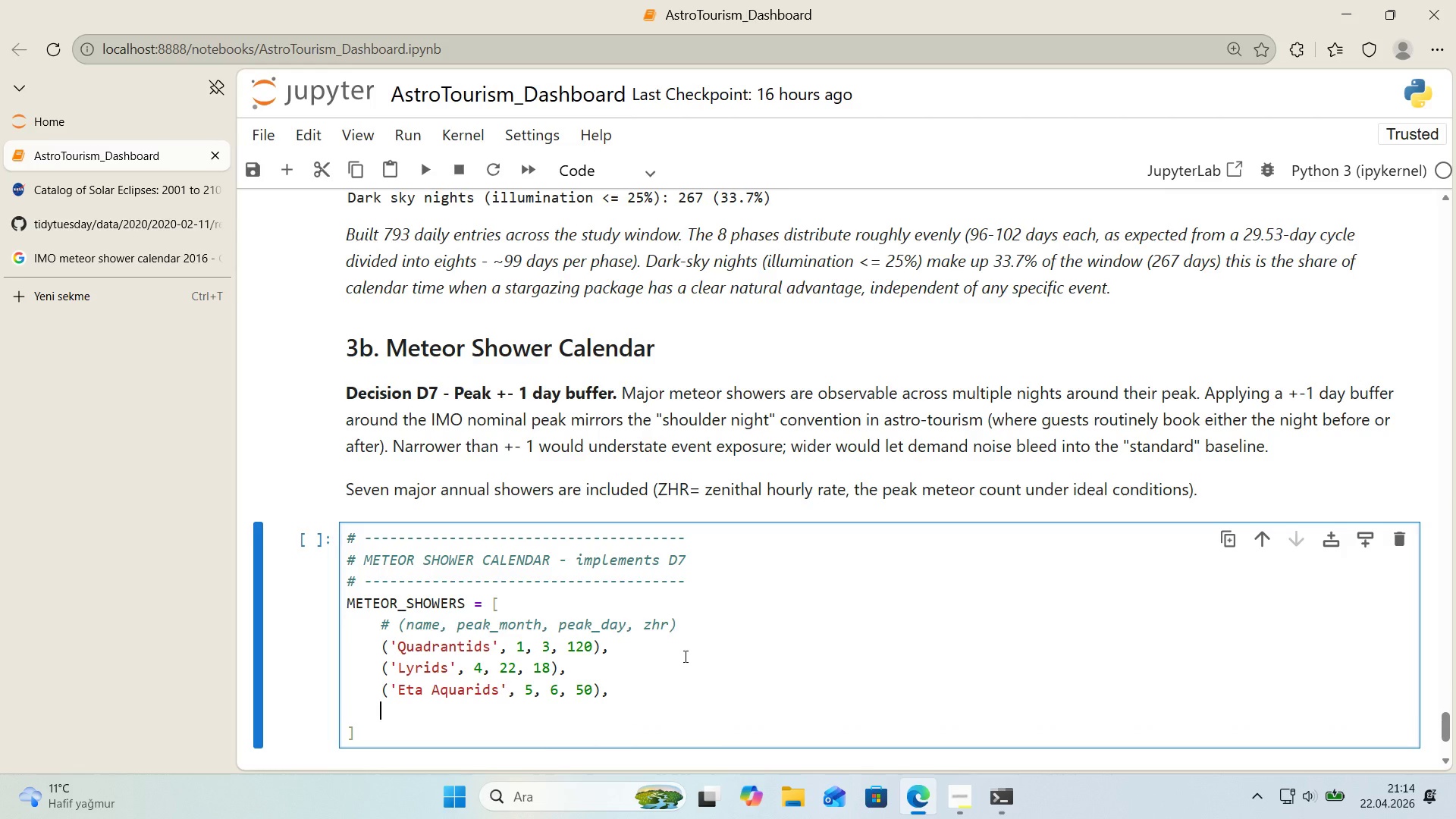 
type(*()
 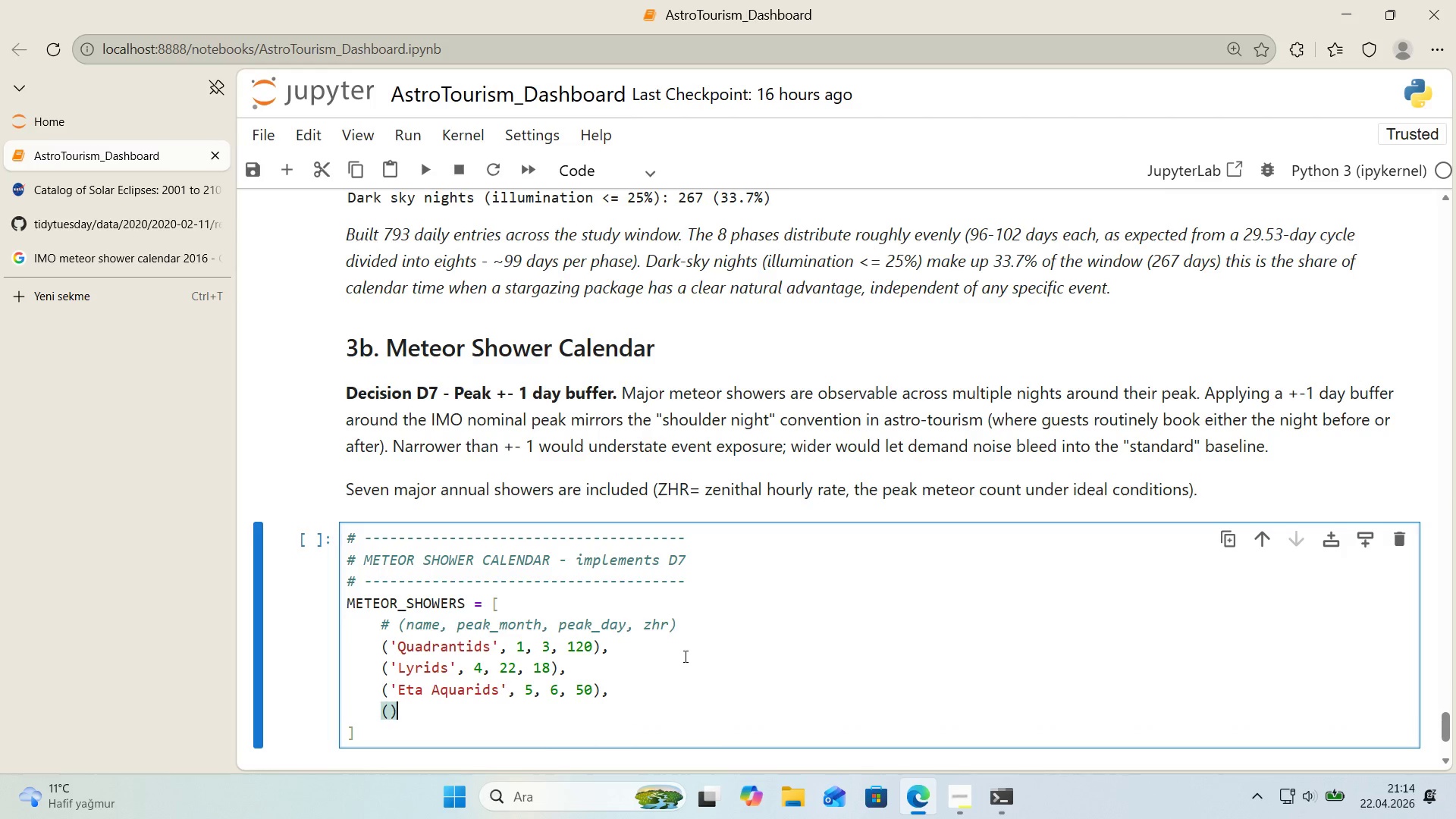 
key(ArrowLeft)
 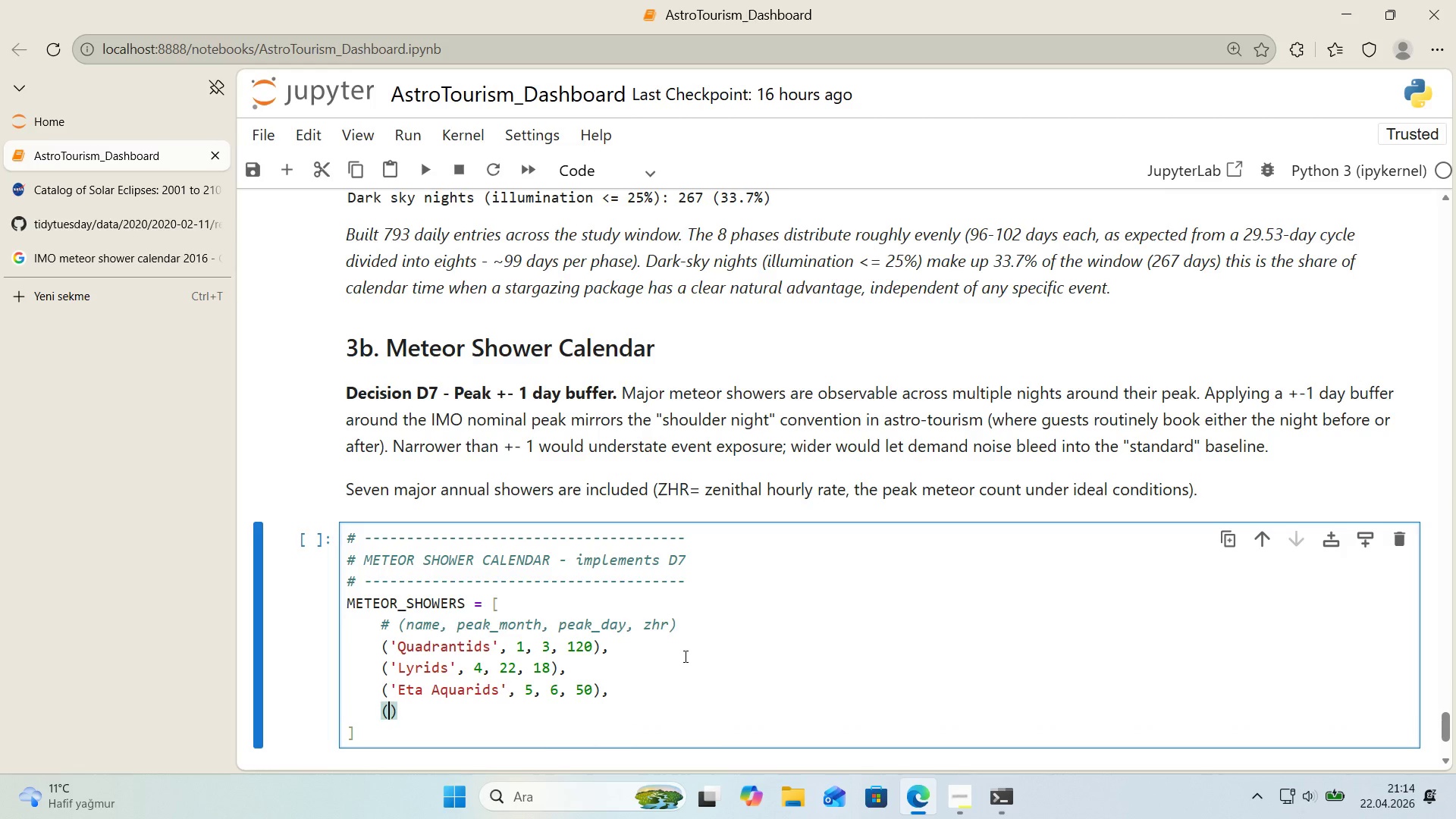 
type(@@)
 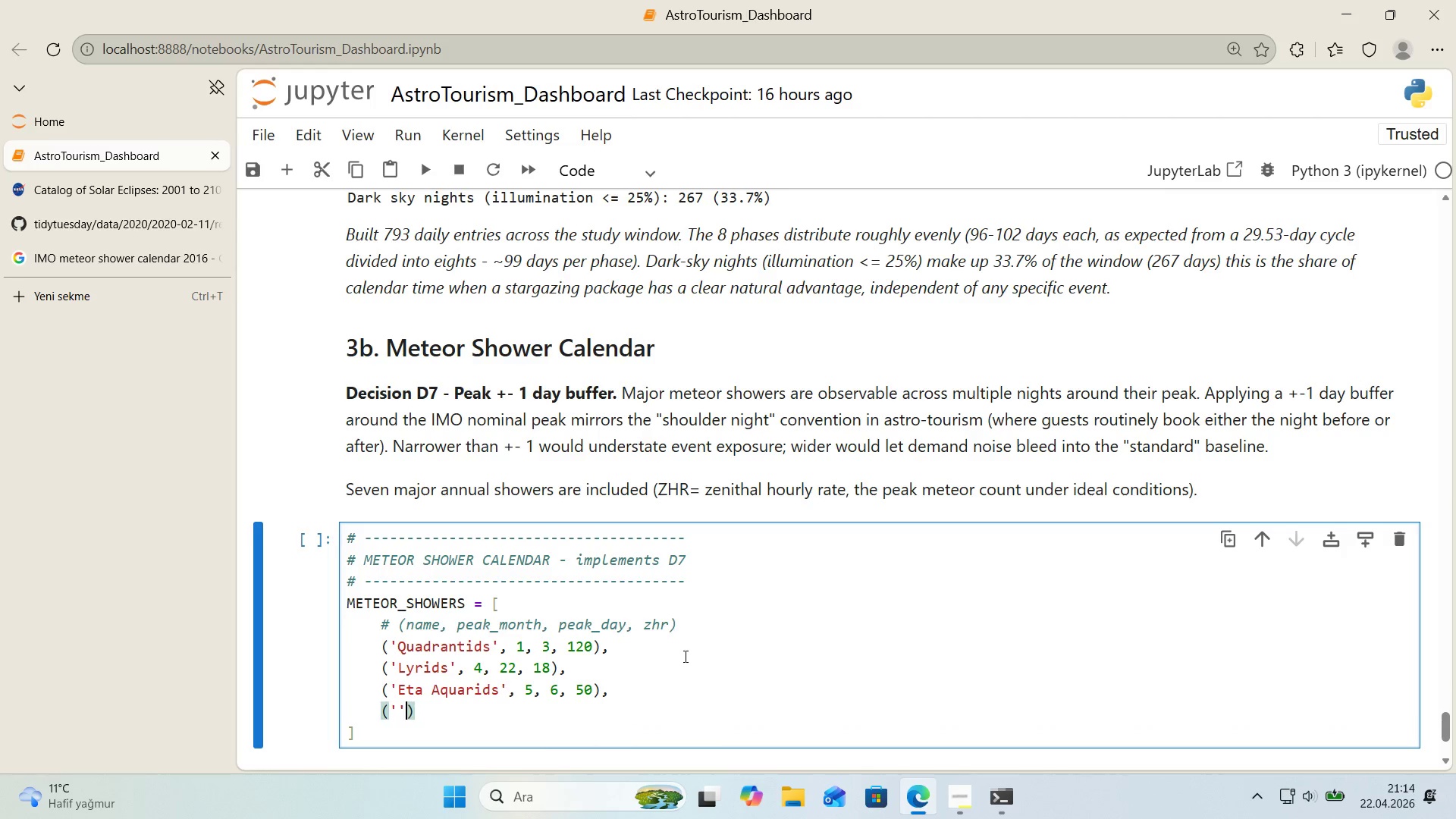 
key(ArrowLeft)
 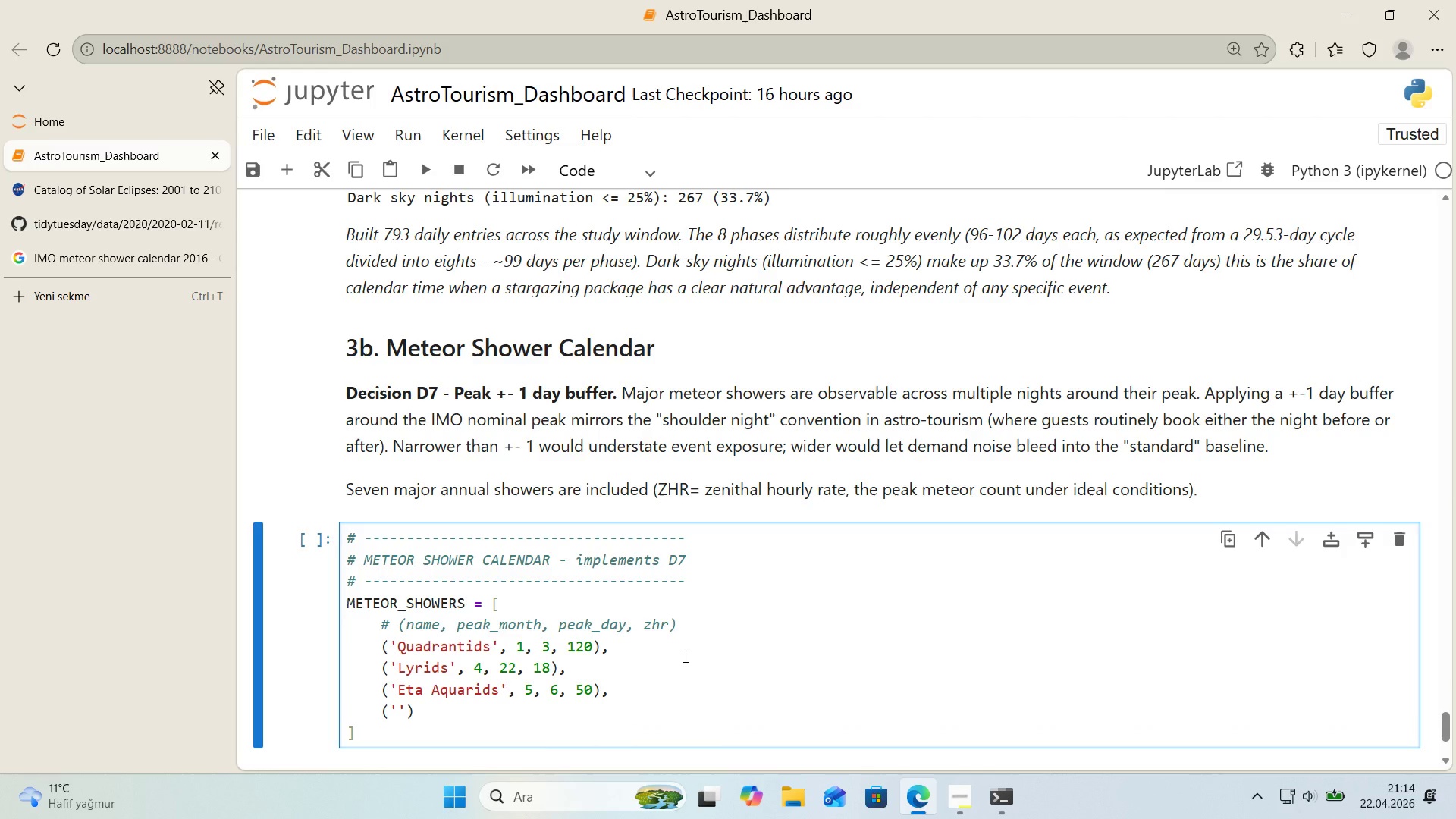 
type(Perse'ds)
 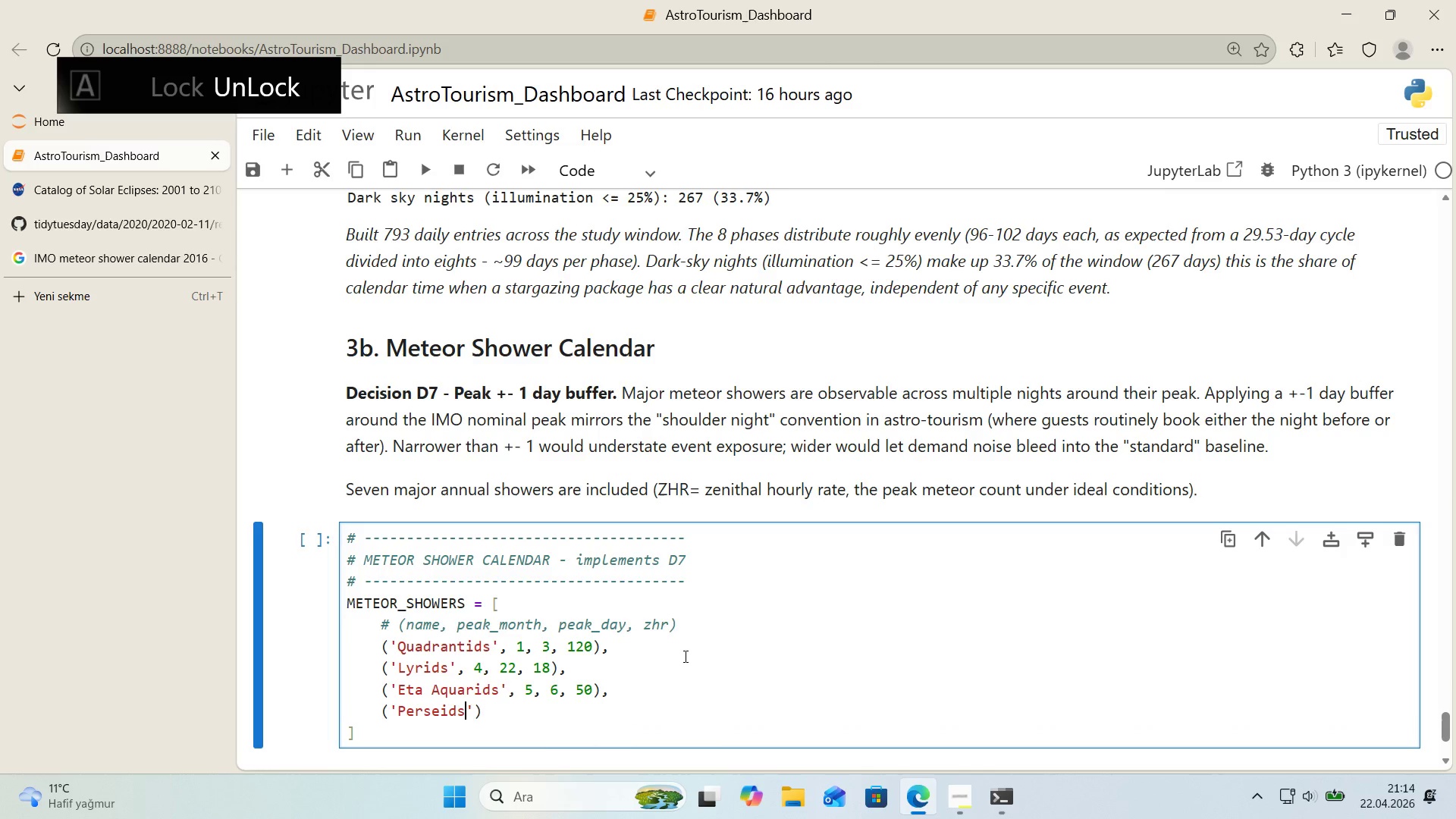 
key(ArrowRight)
 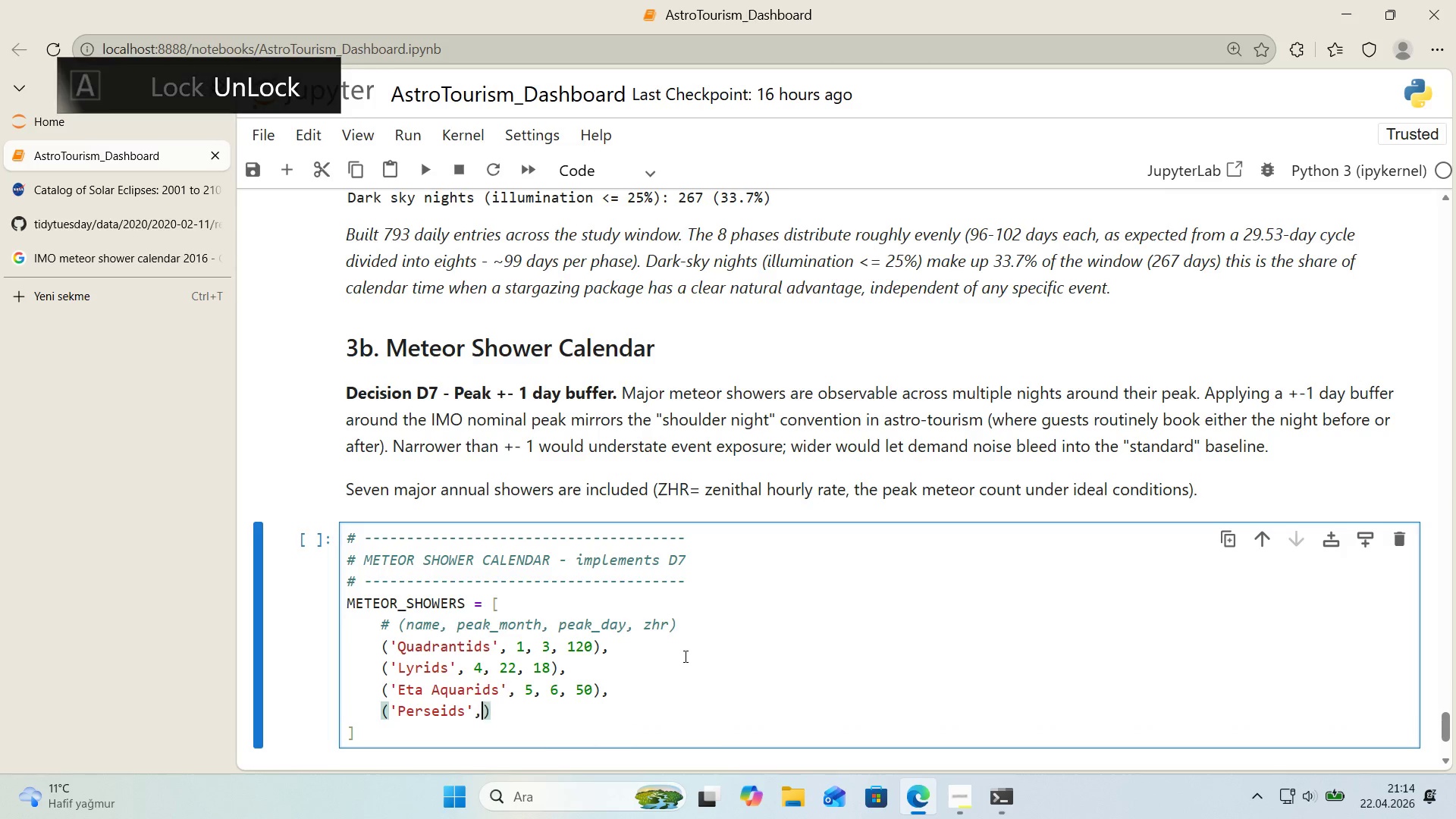 
type(, 8, 12, 100)
 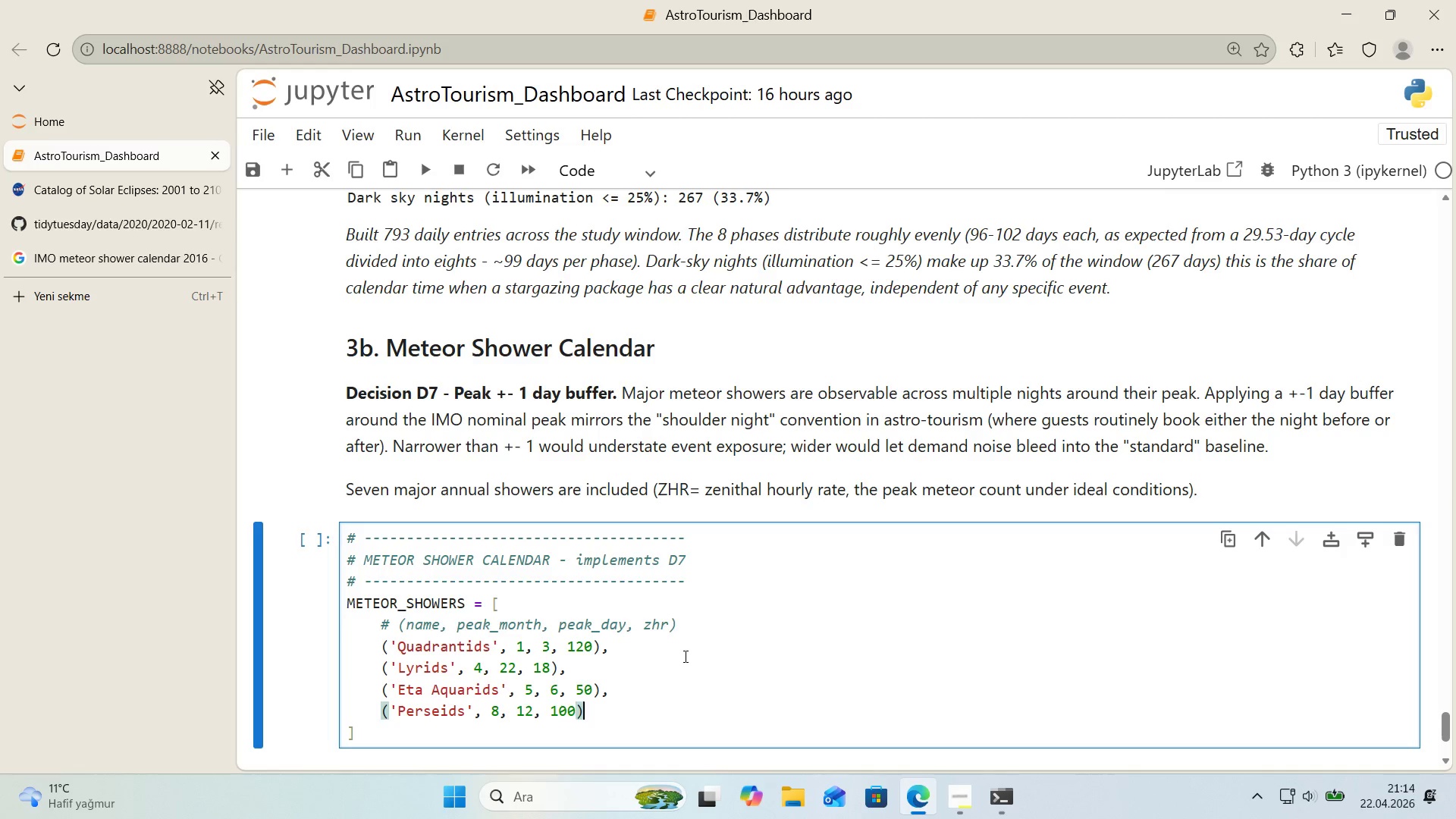 
key(ArrowRight)
 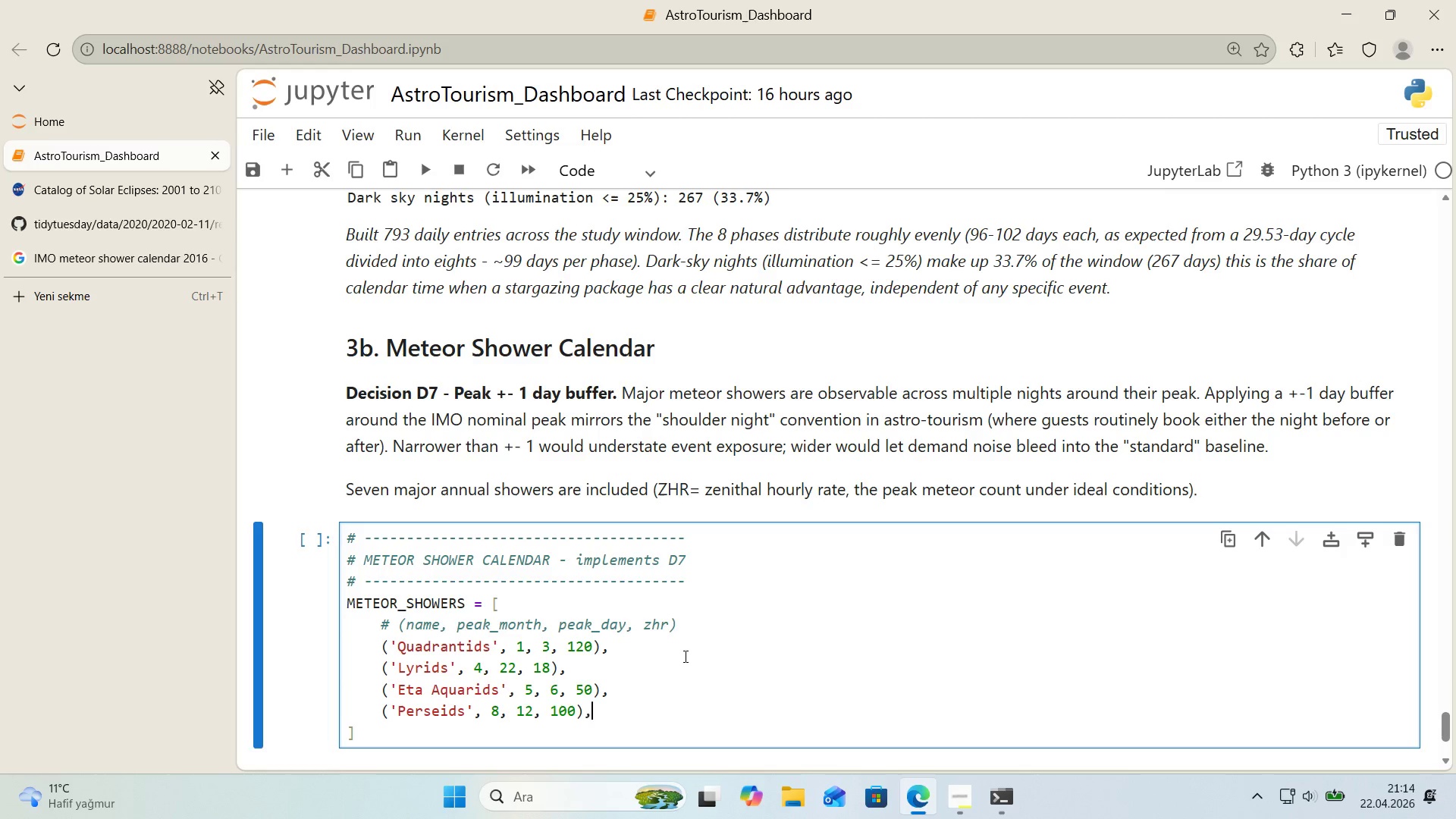 
key(Comma)
 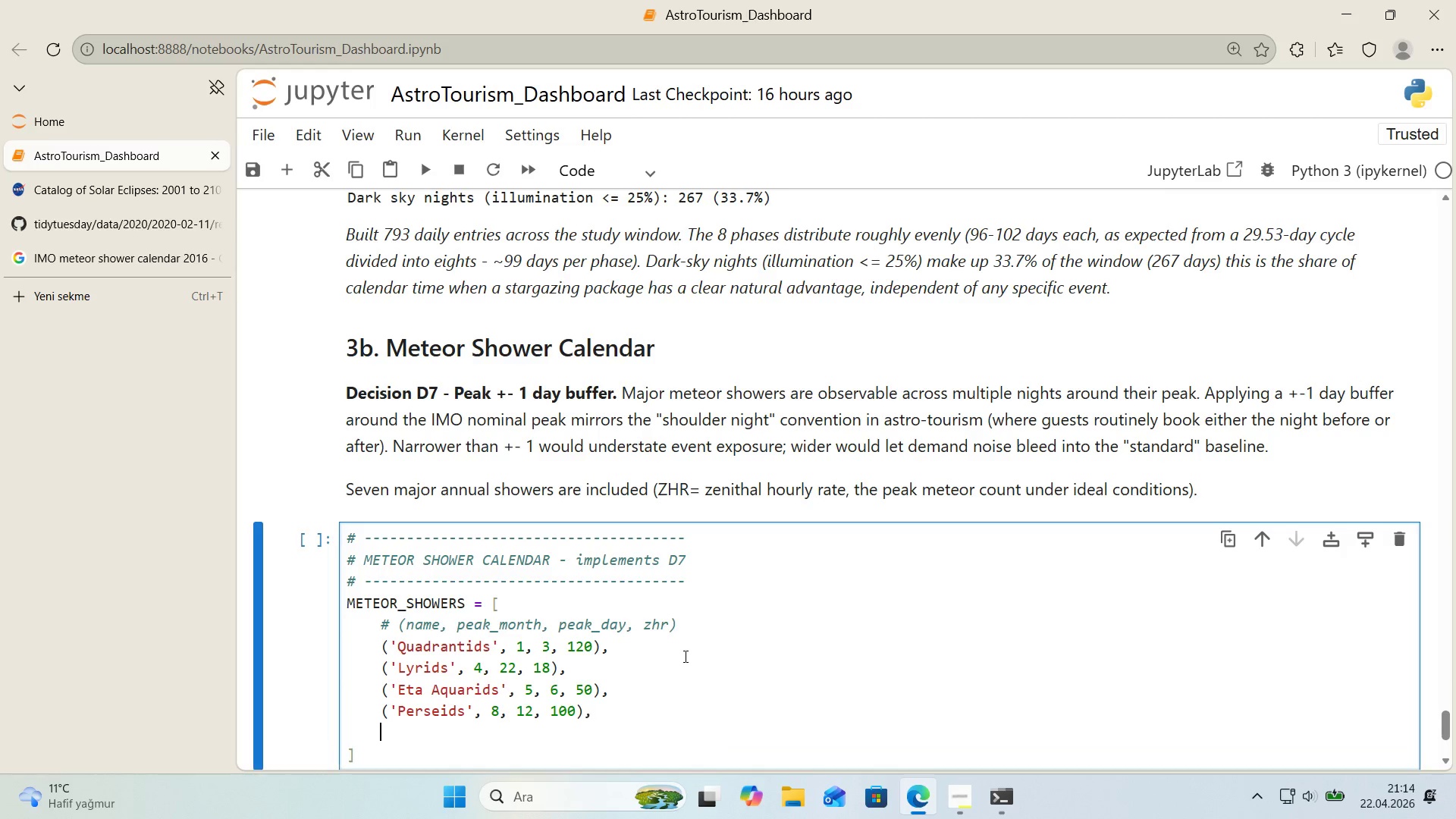 
key(Enter)
 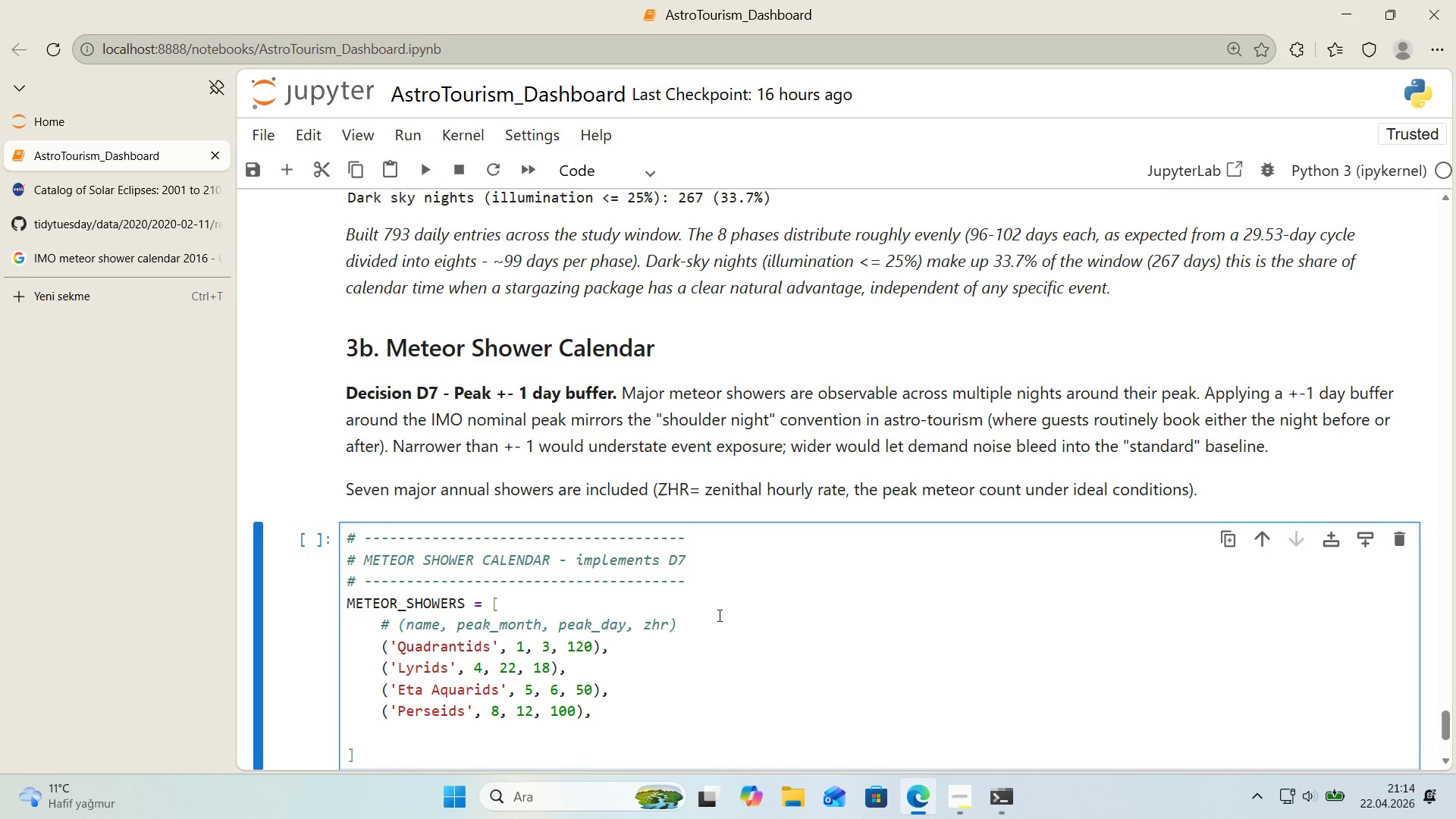 
scroll: coordinate [720, 614], scroll_direction: down, amount: 1.0
 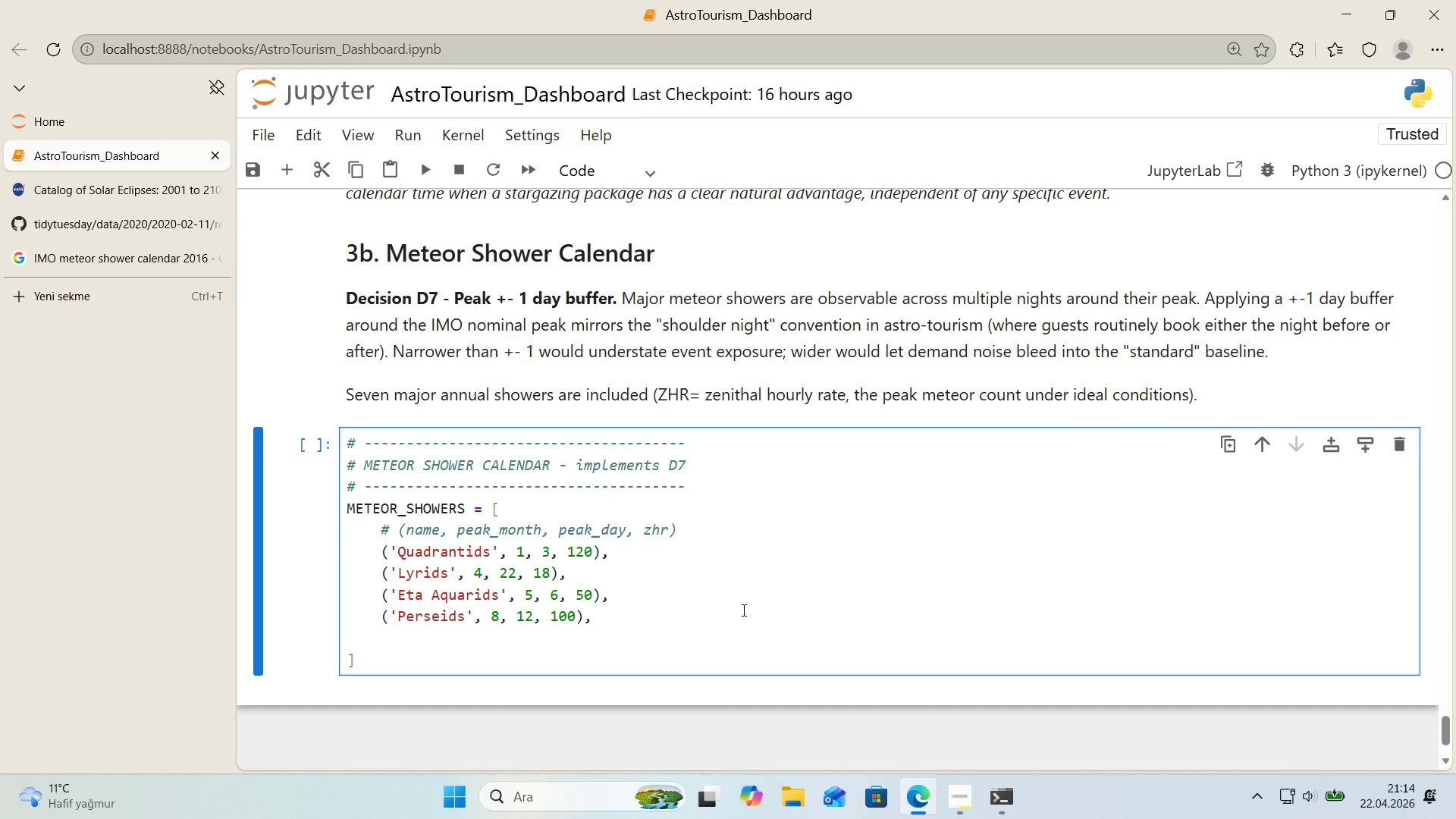 
type(*()
 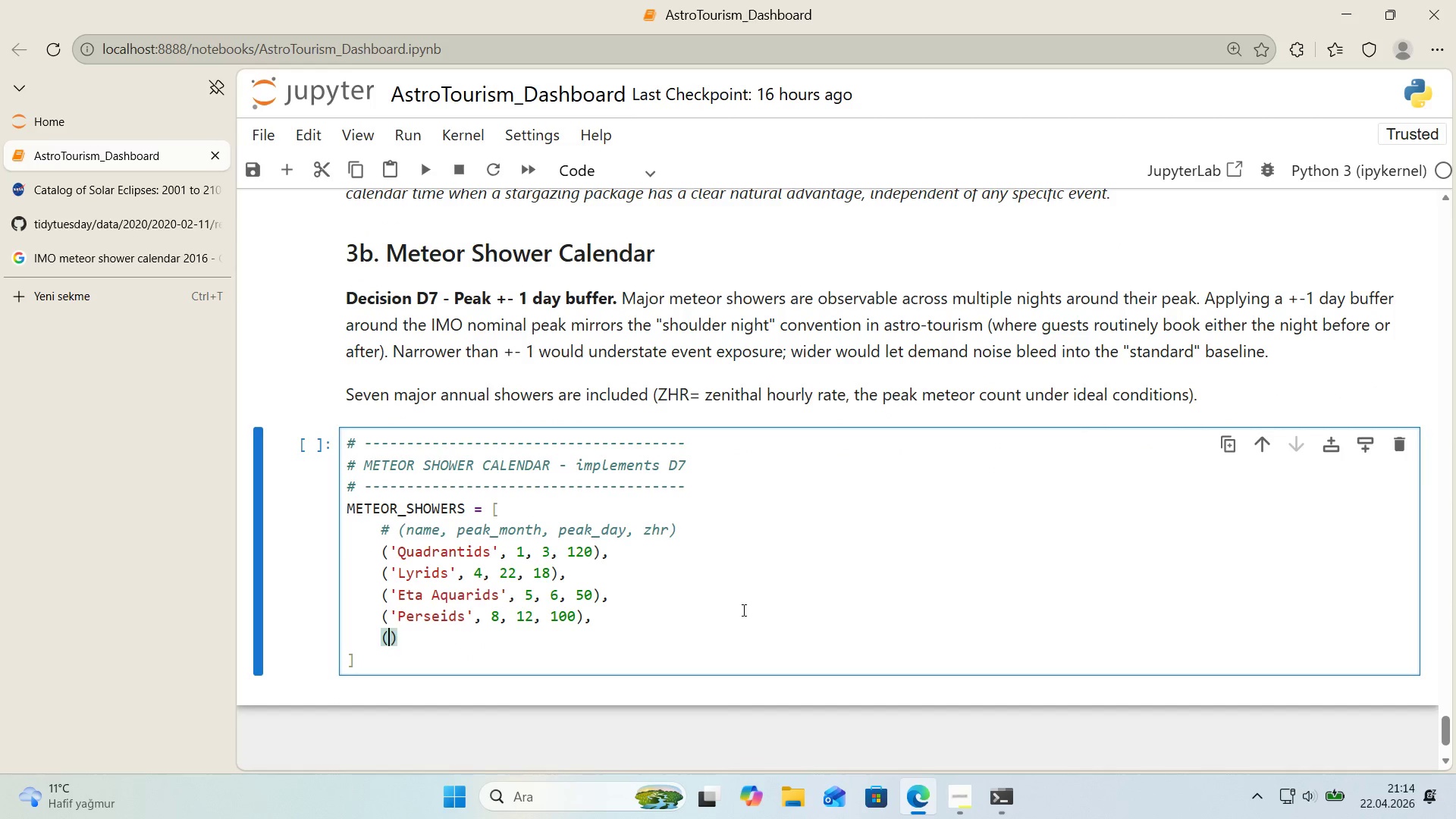 
key(ArrowLeft)
 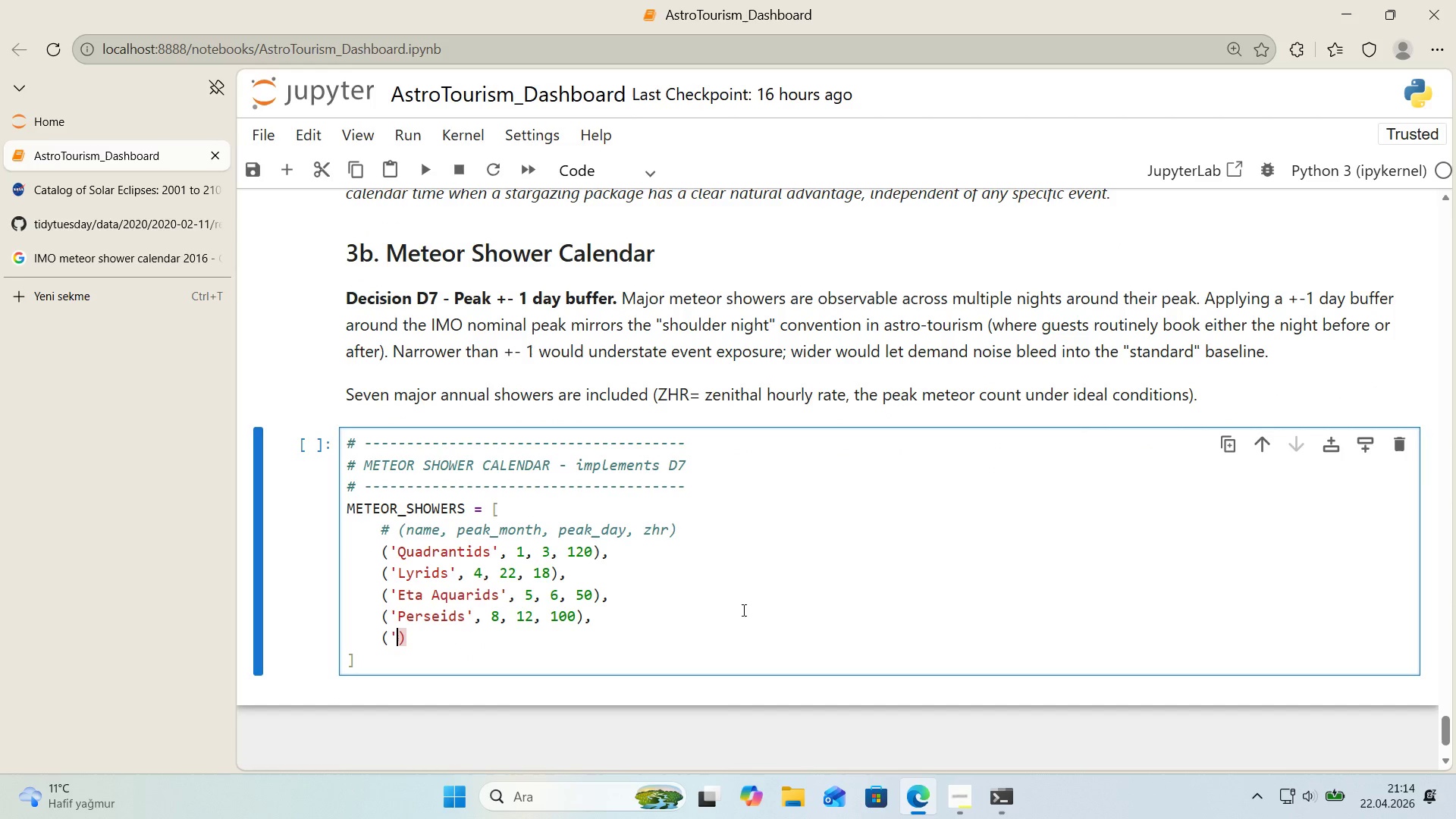 
type(@@)
 